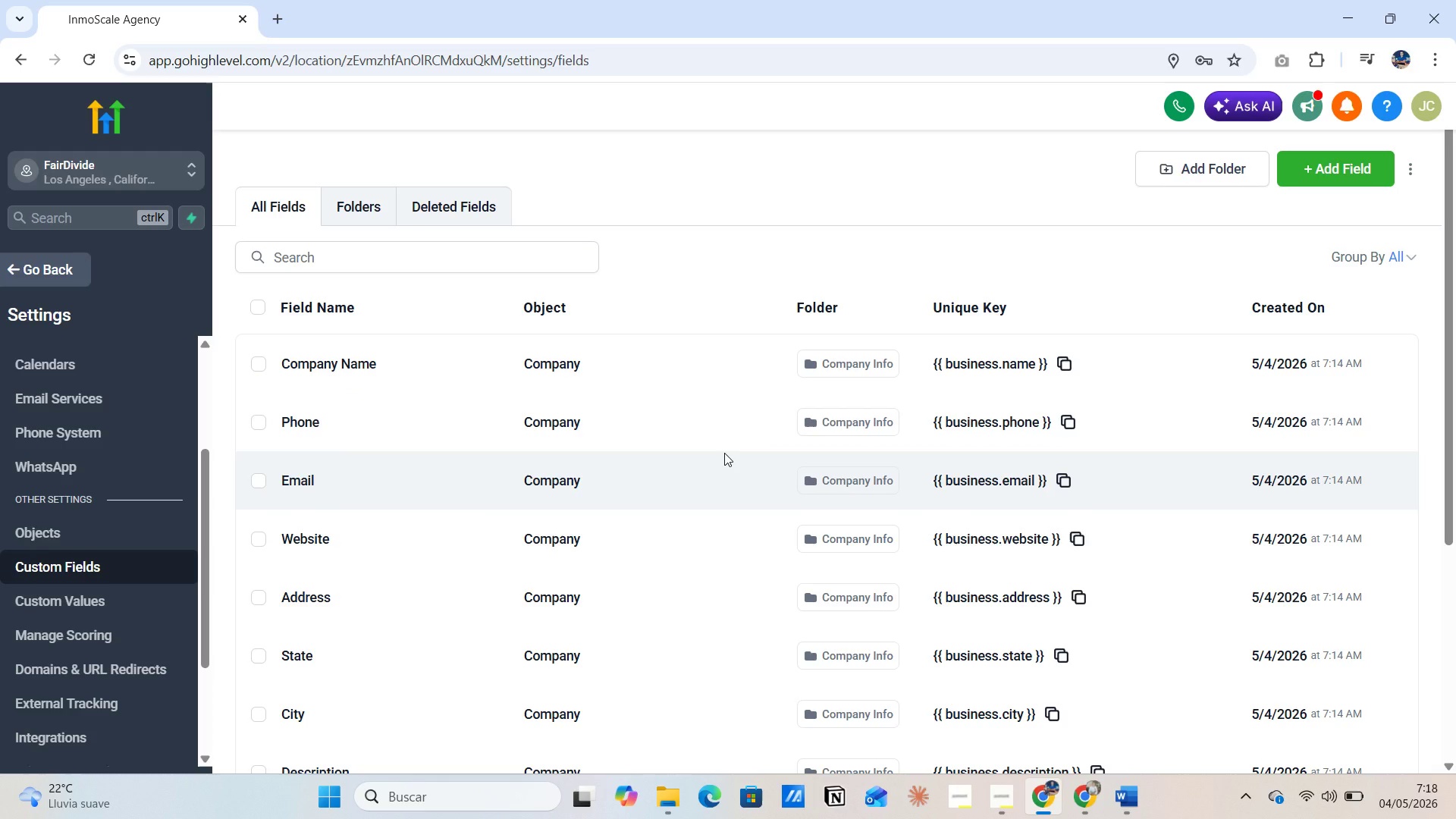 
left_click([1313, 173])
 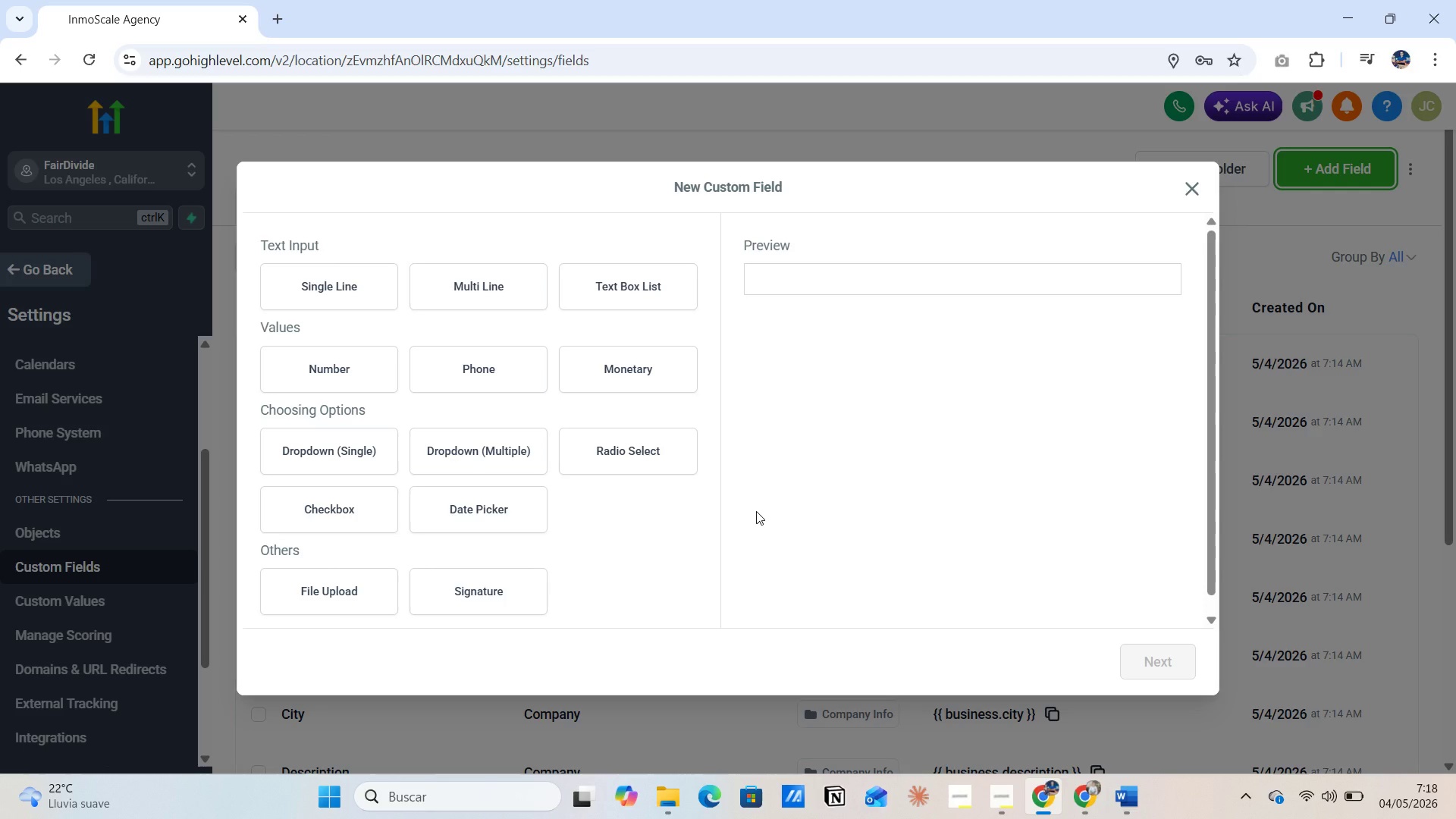 
wait(13.8)
 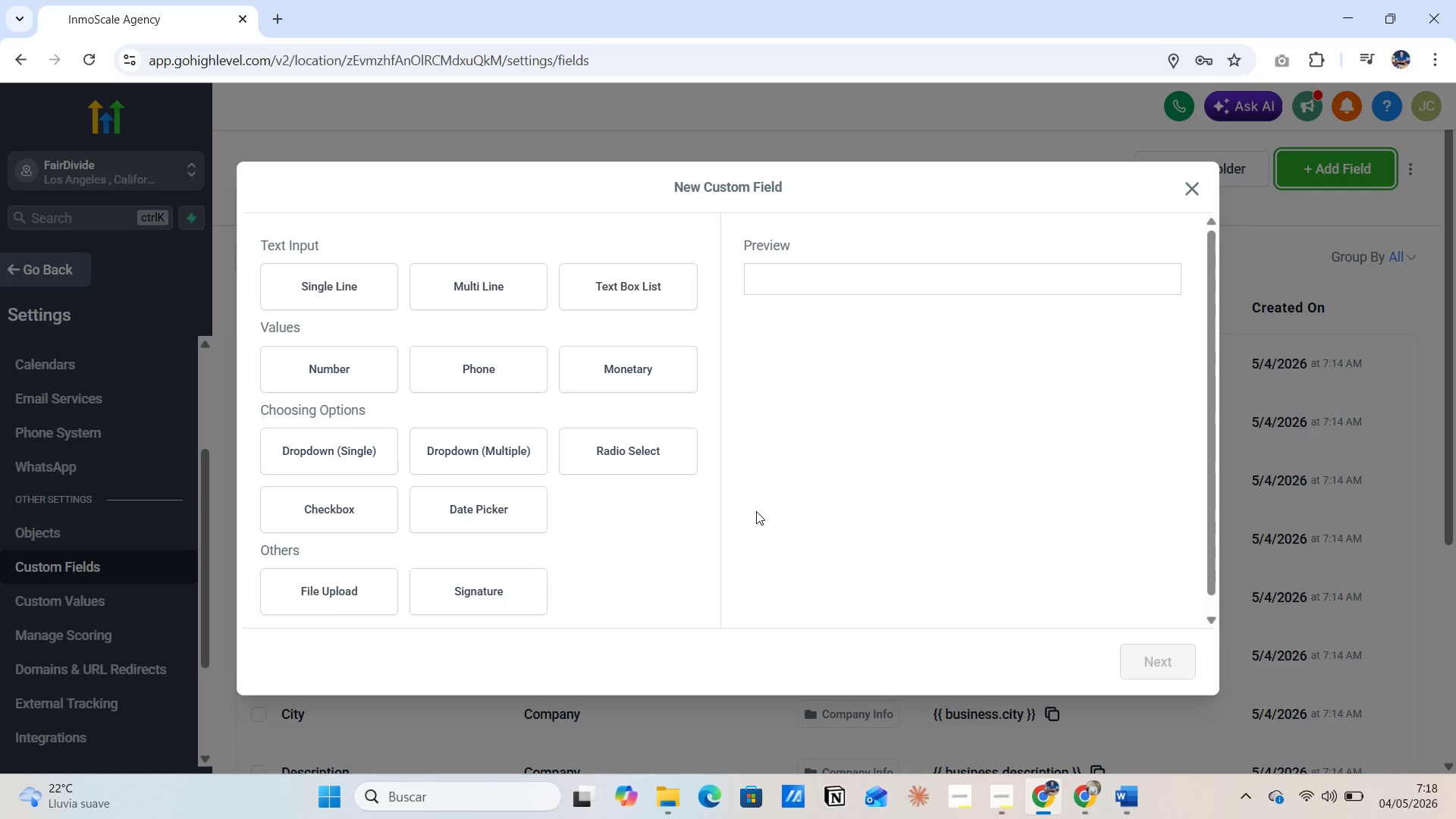 
left_click([1189, 192])
 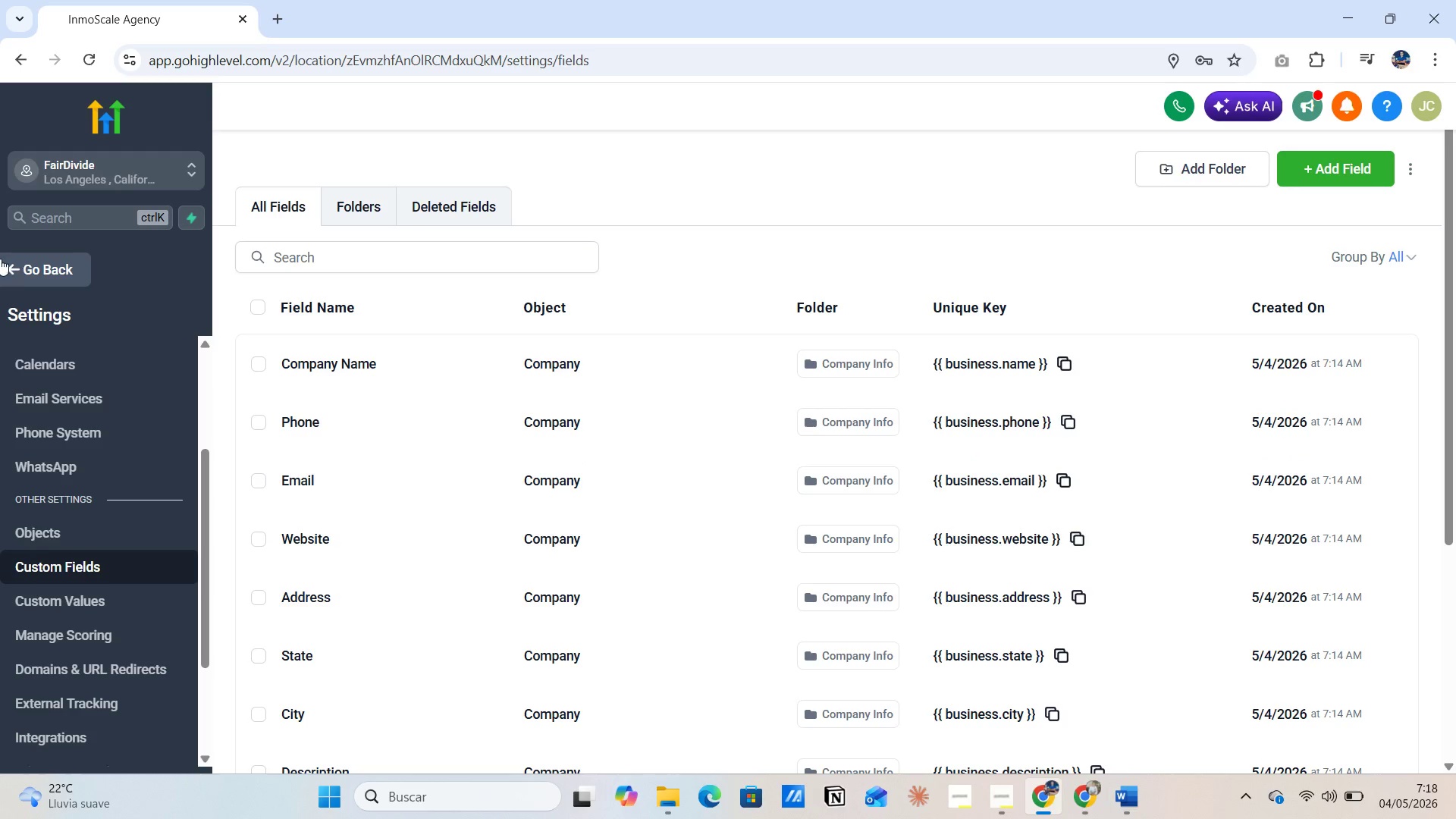 
left_click([5, 269])
 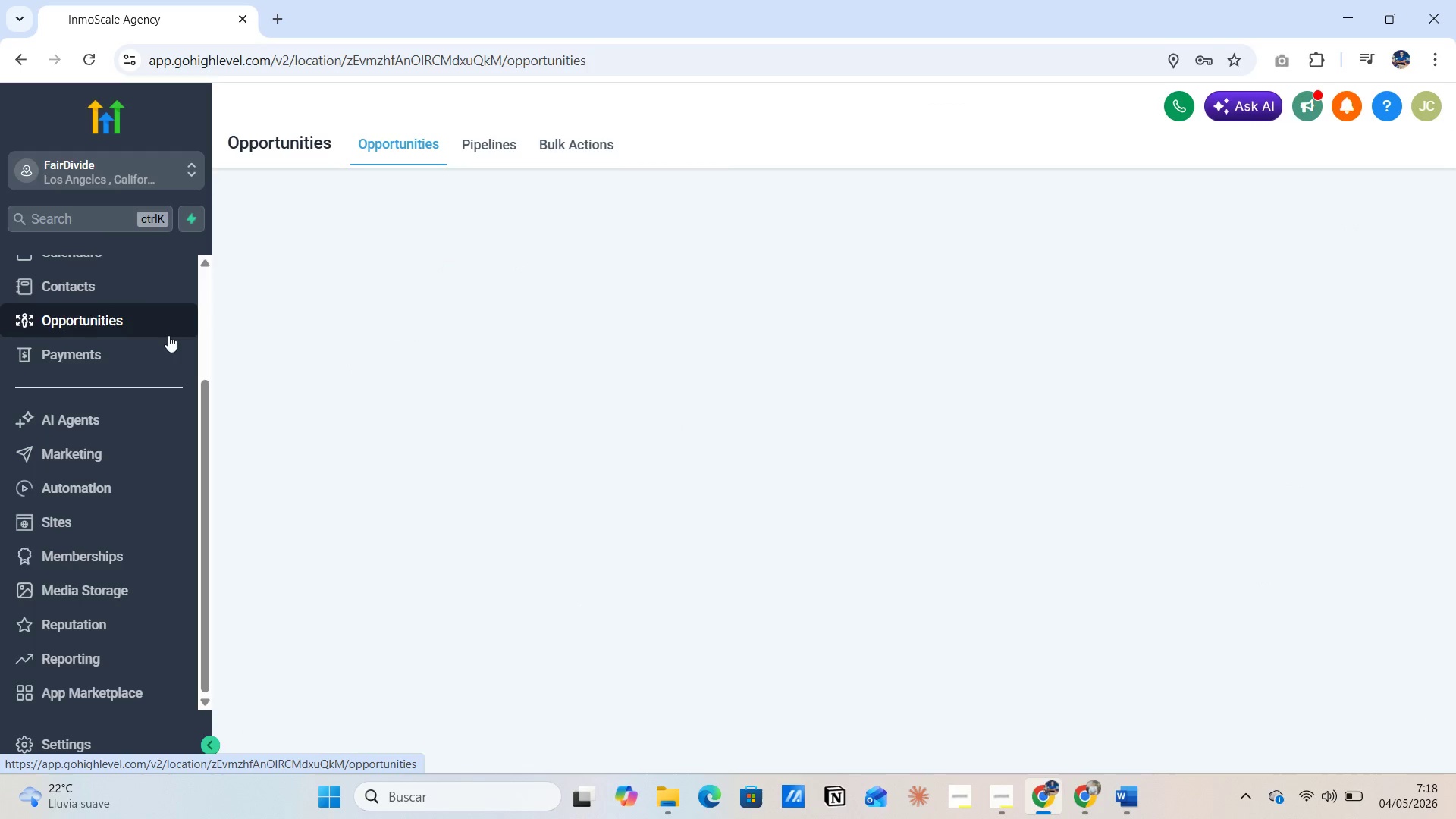 
left_click([502, 148])
 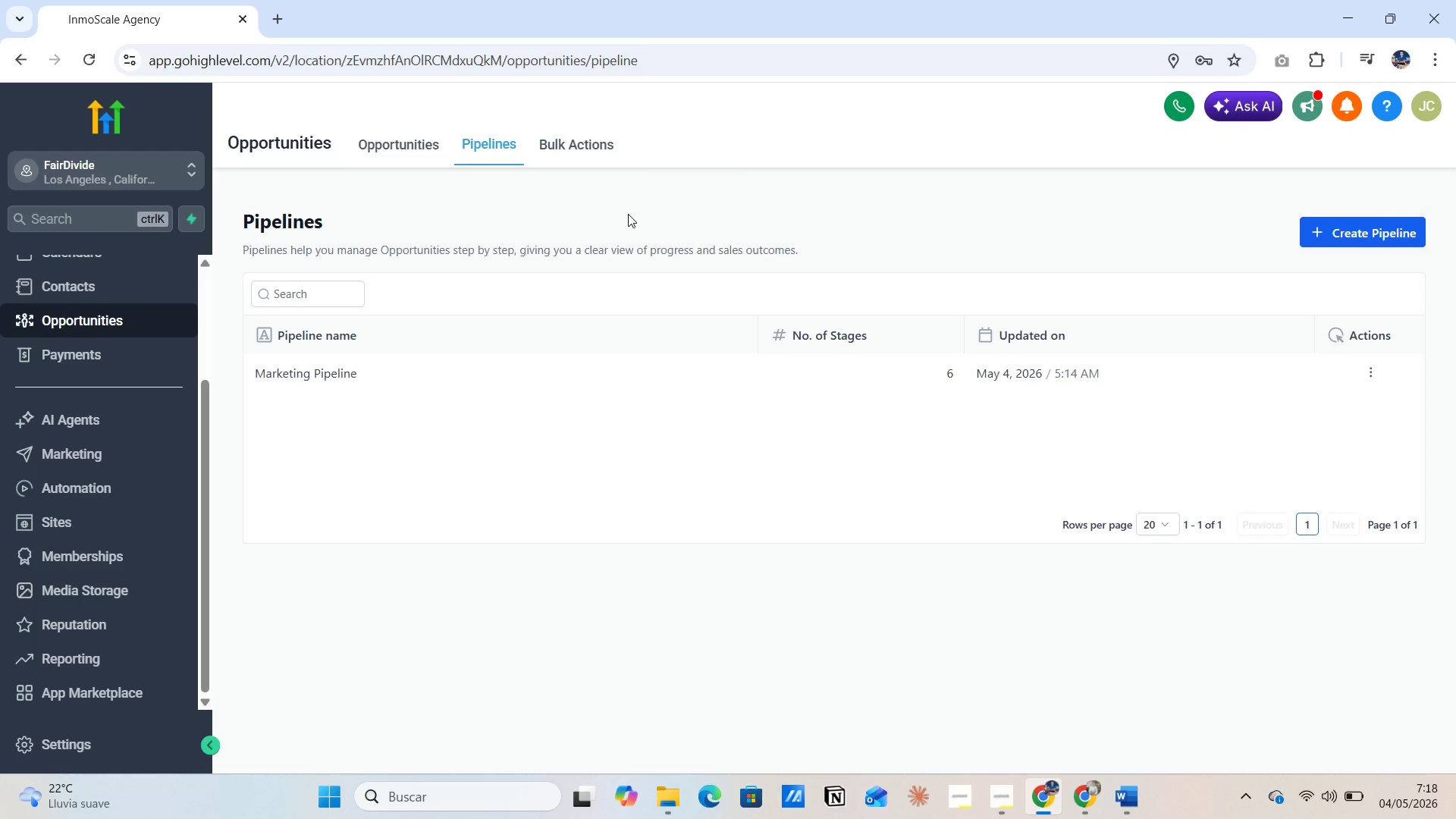 
wait(7.42)
 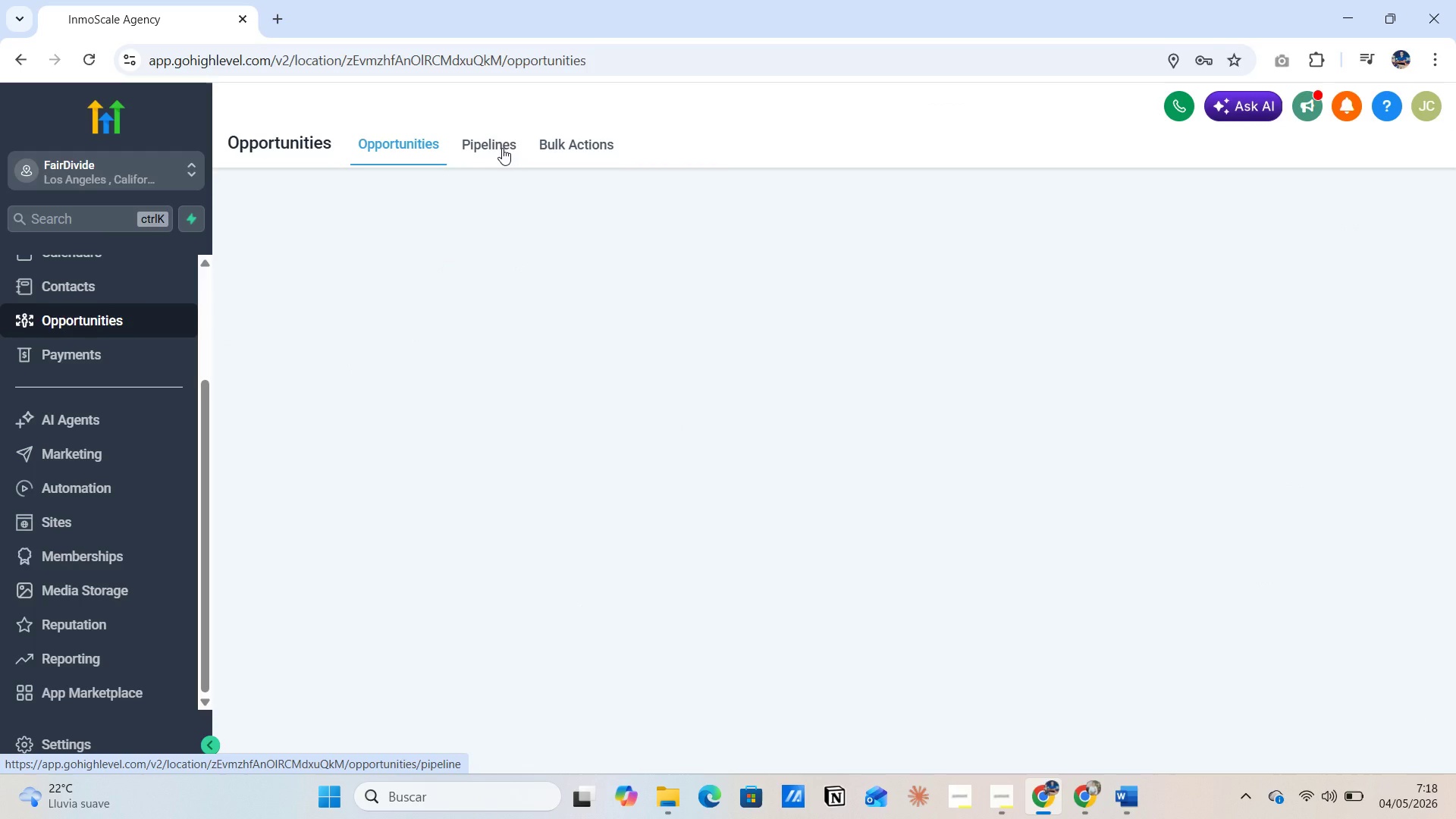 
left_click([1360, 238])
 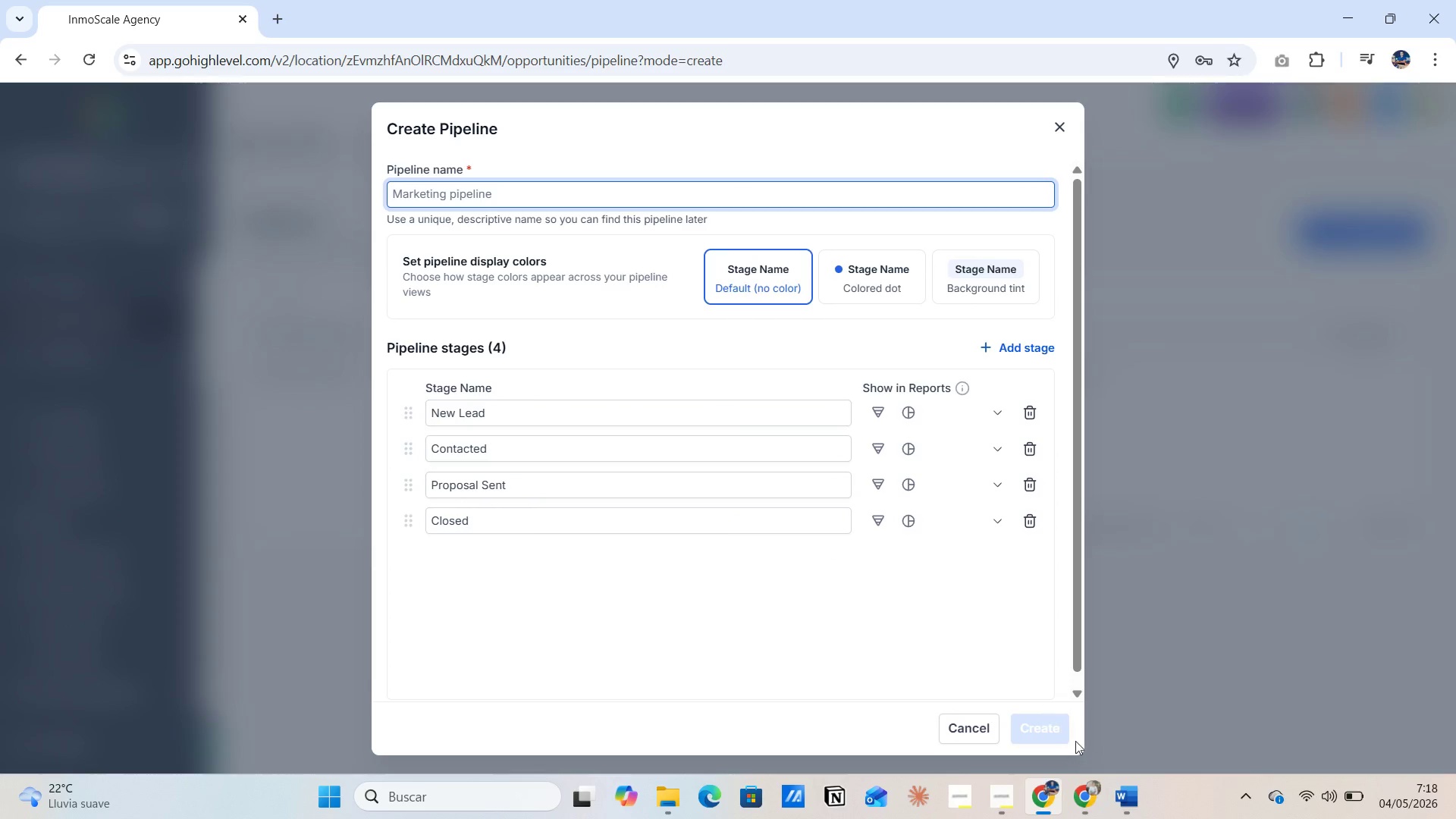 
left_click([1124, 793])
 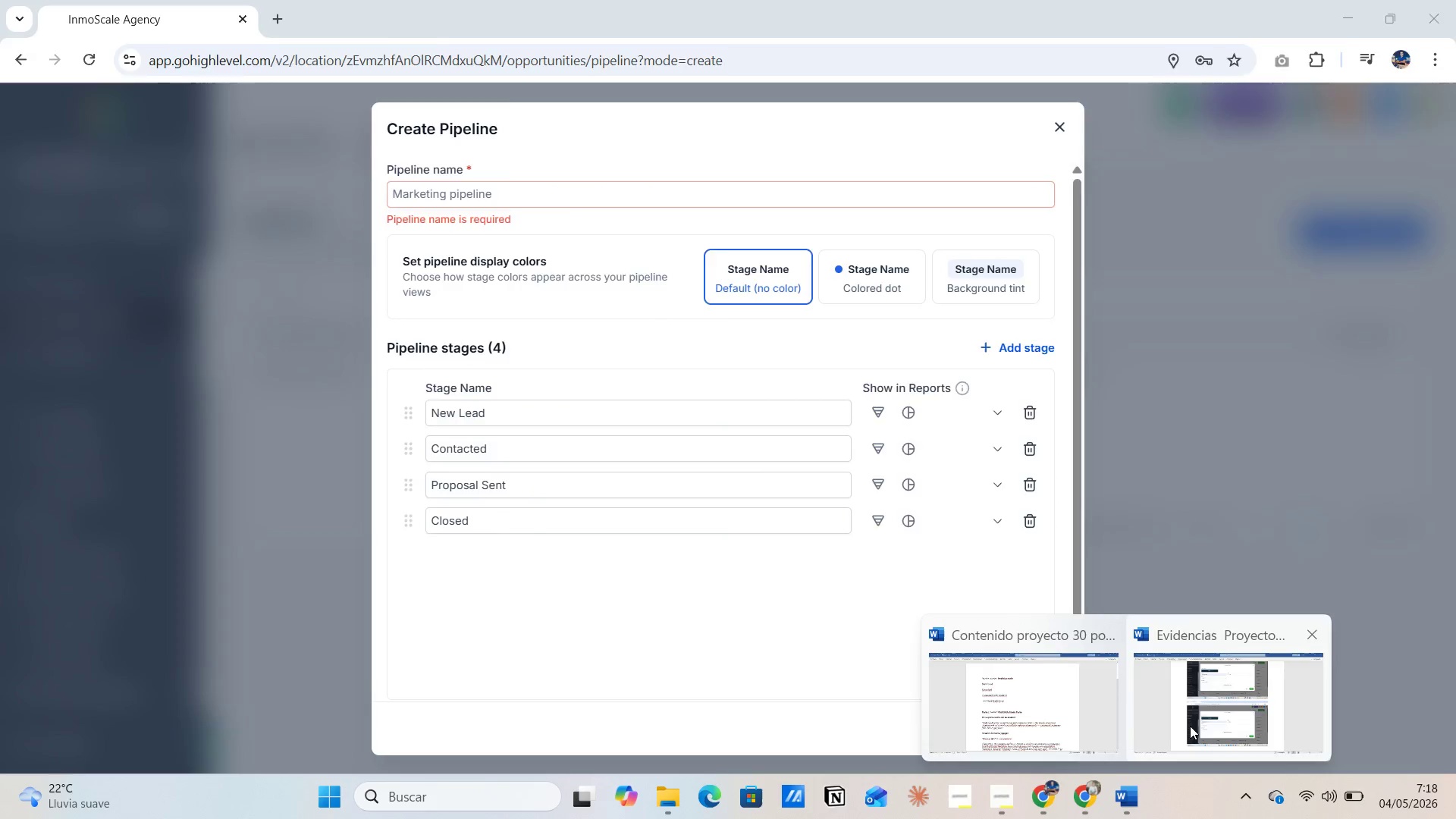 
left_click([1190, 724])
 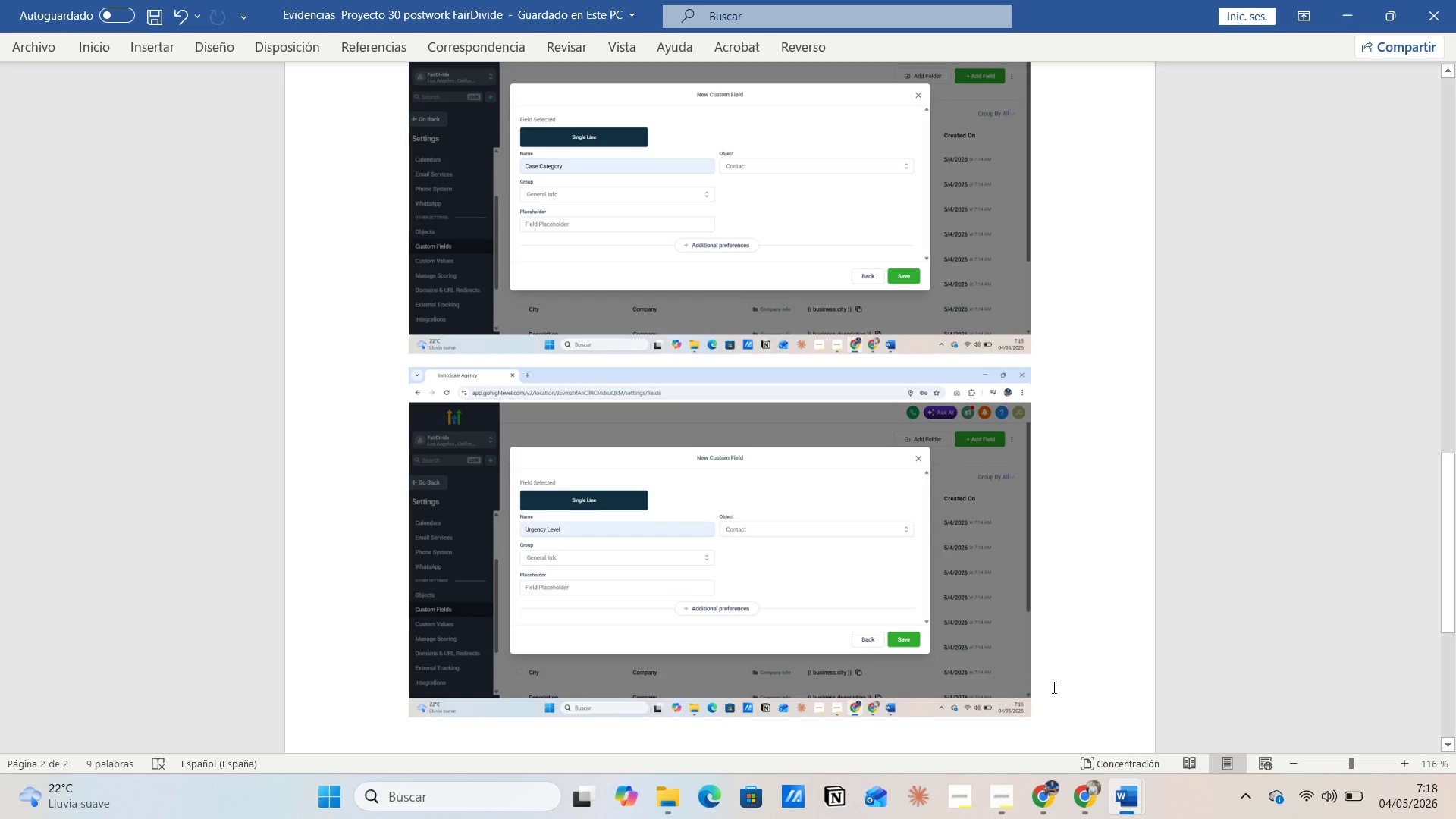 
left_click([1056, 687])
 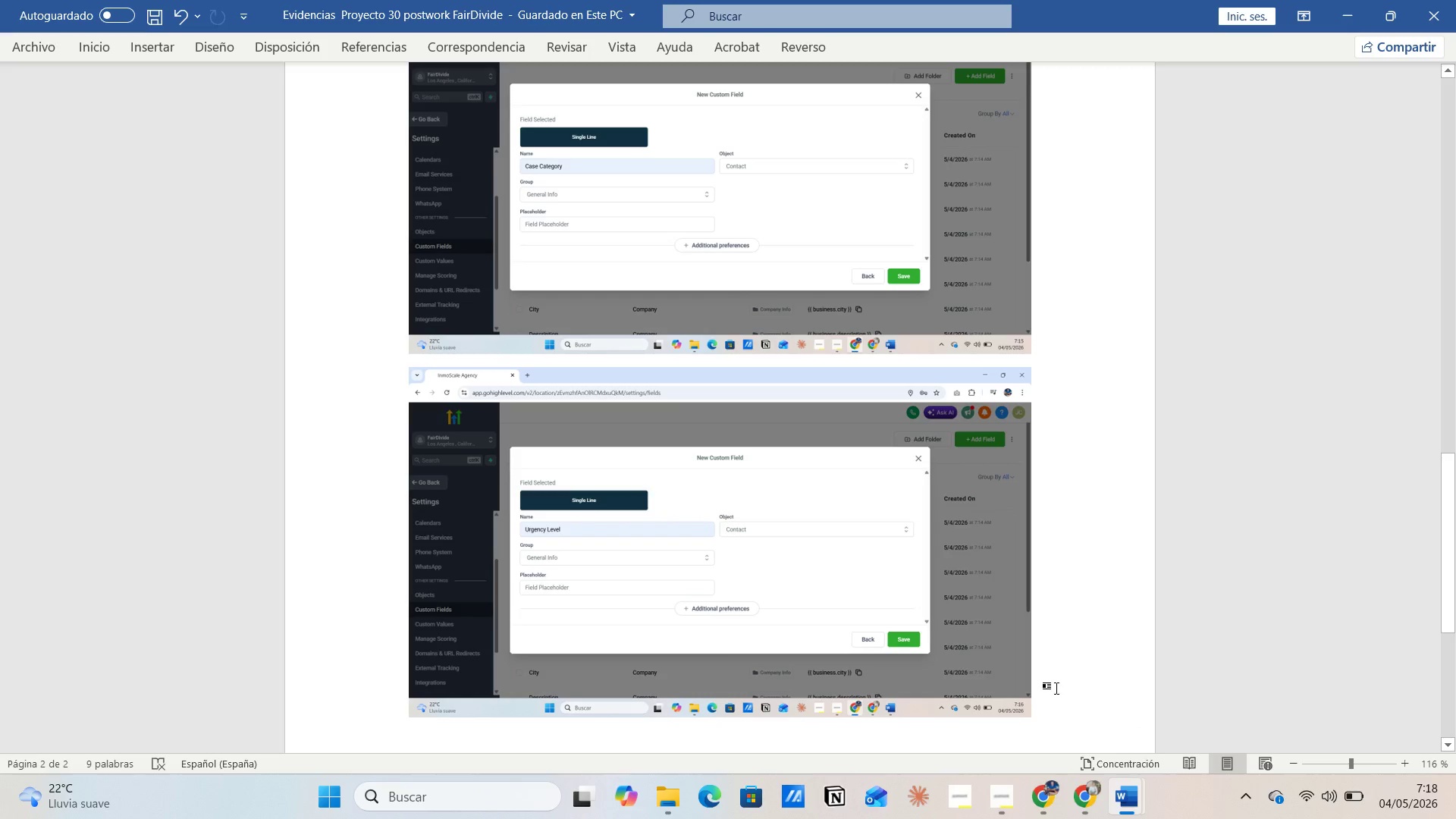 
key(Enter)
 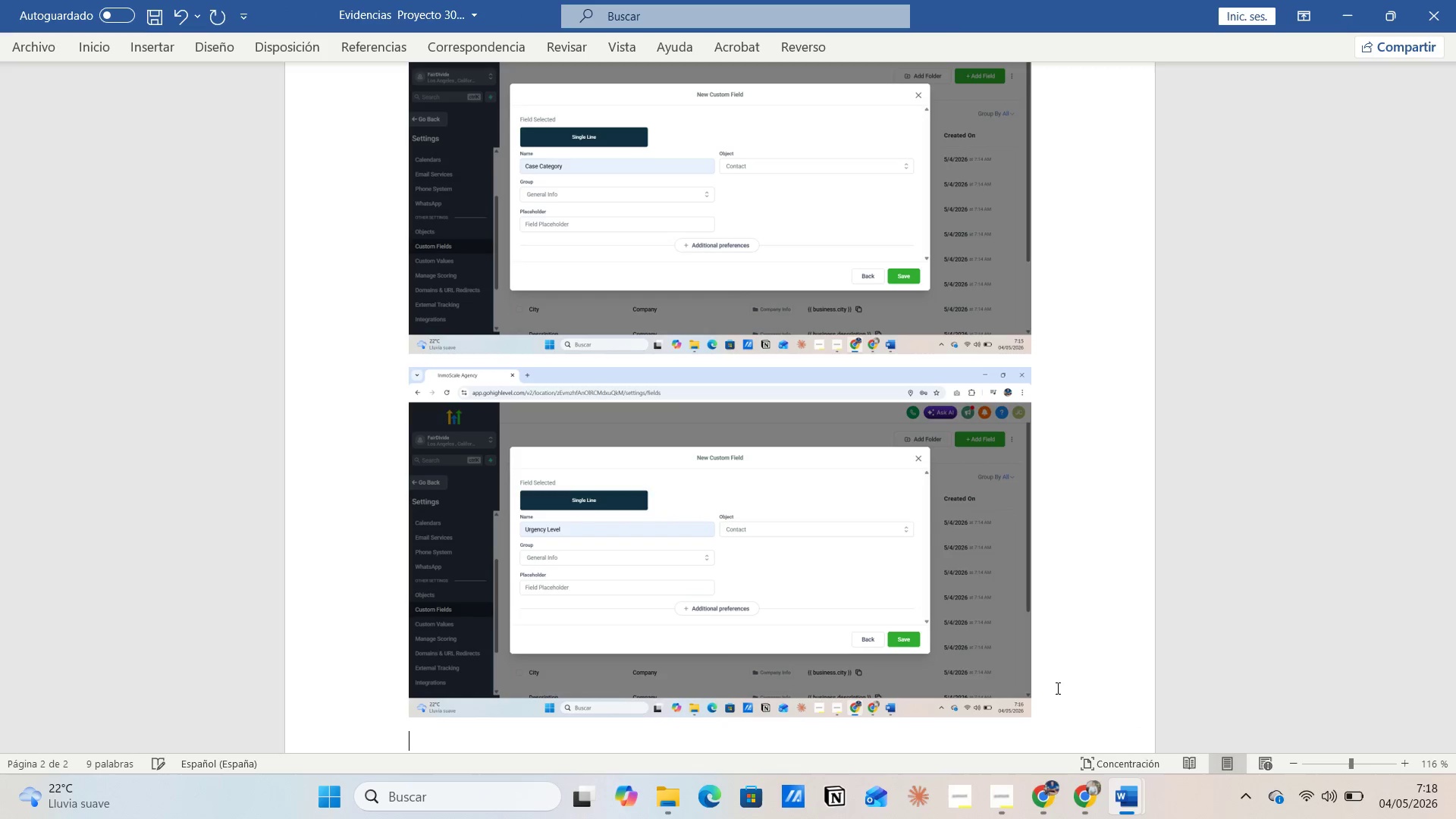 
type(Creacion del Pipeline )
 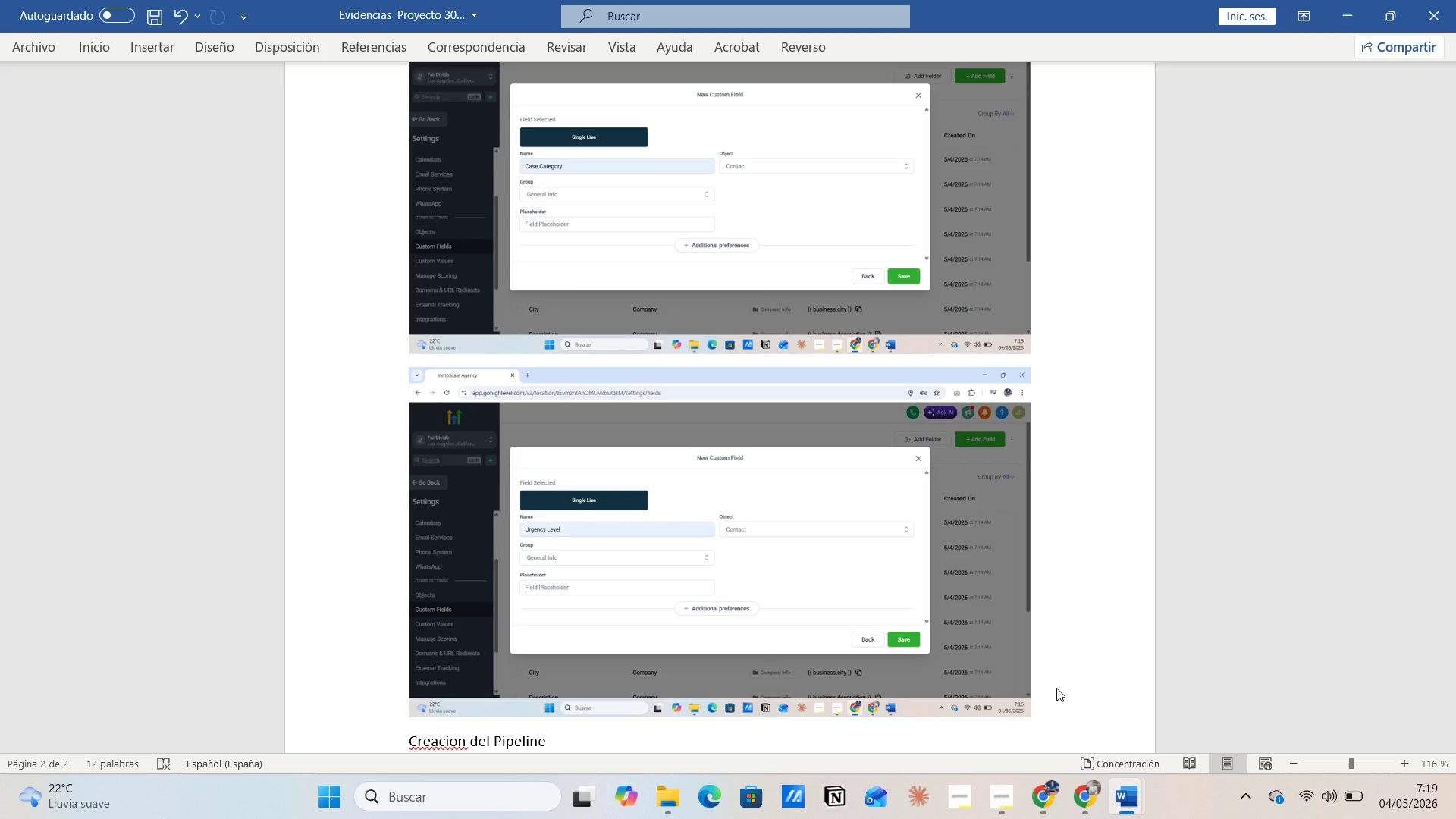 
wait(9.3)
 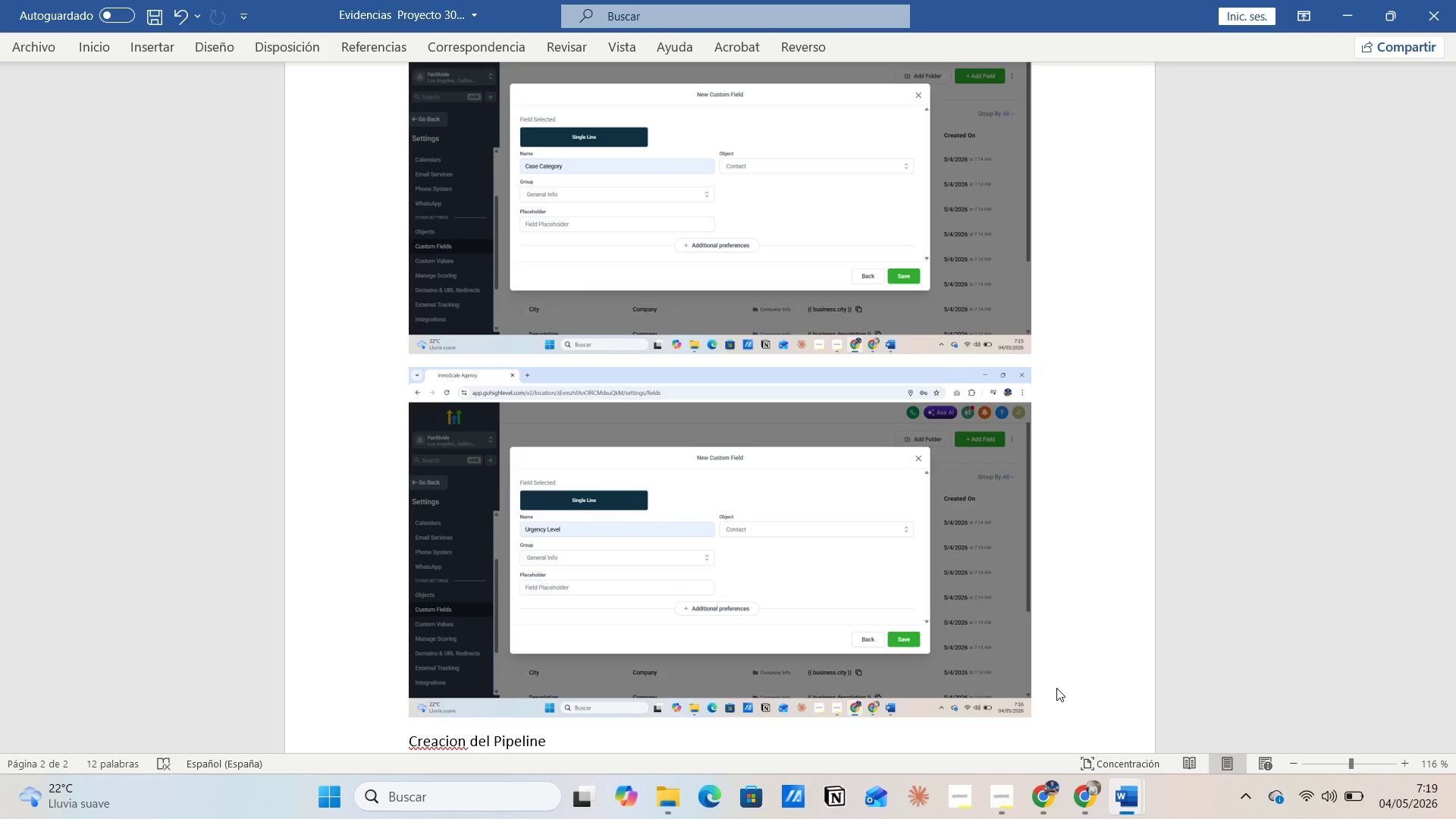 
key(Enter)
 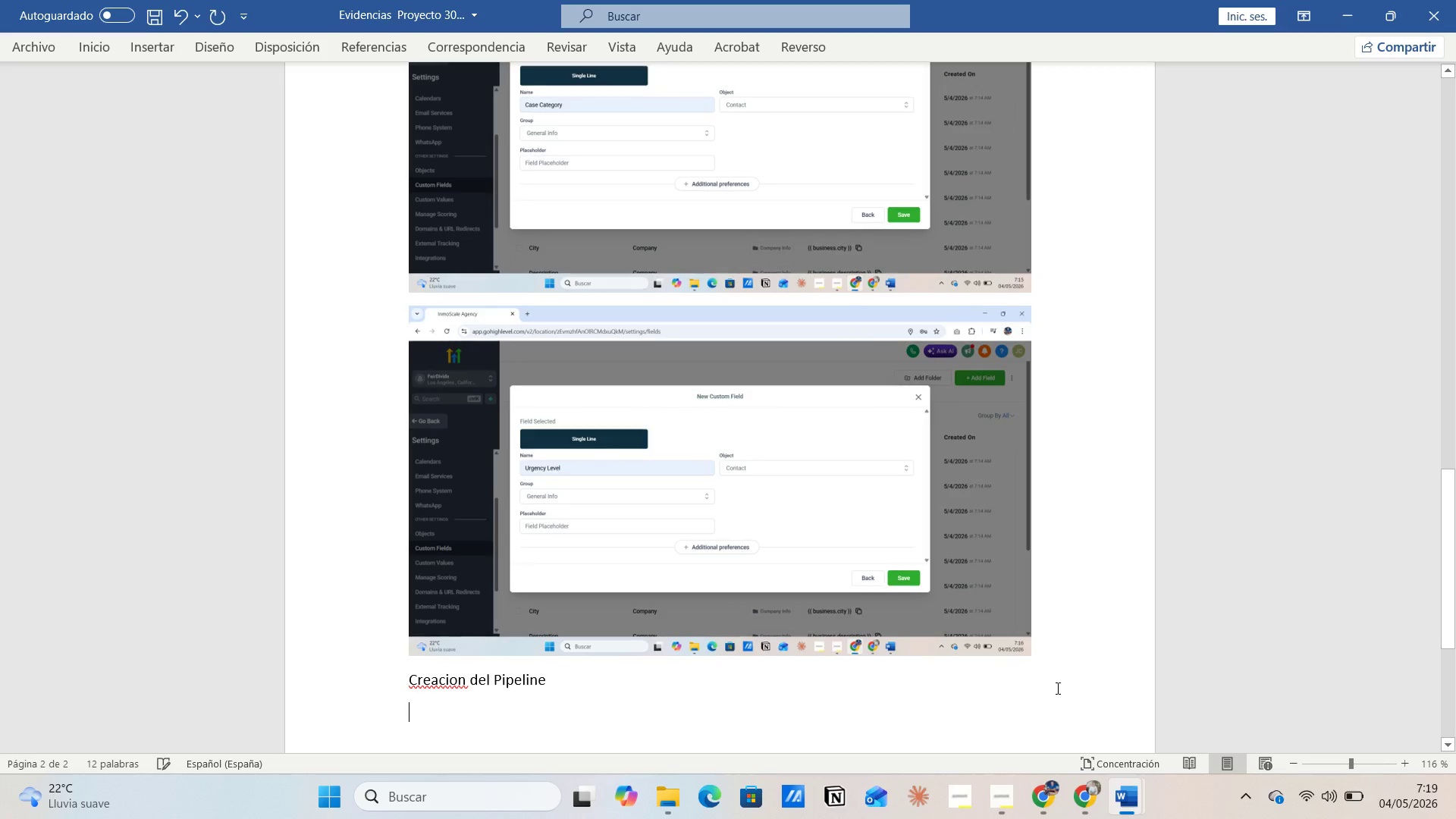 
key(Alt+AltLeft)
 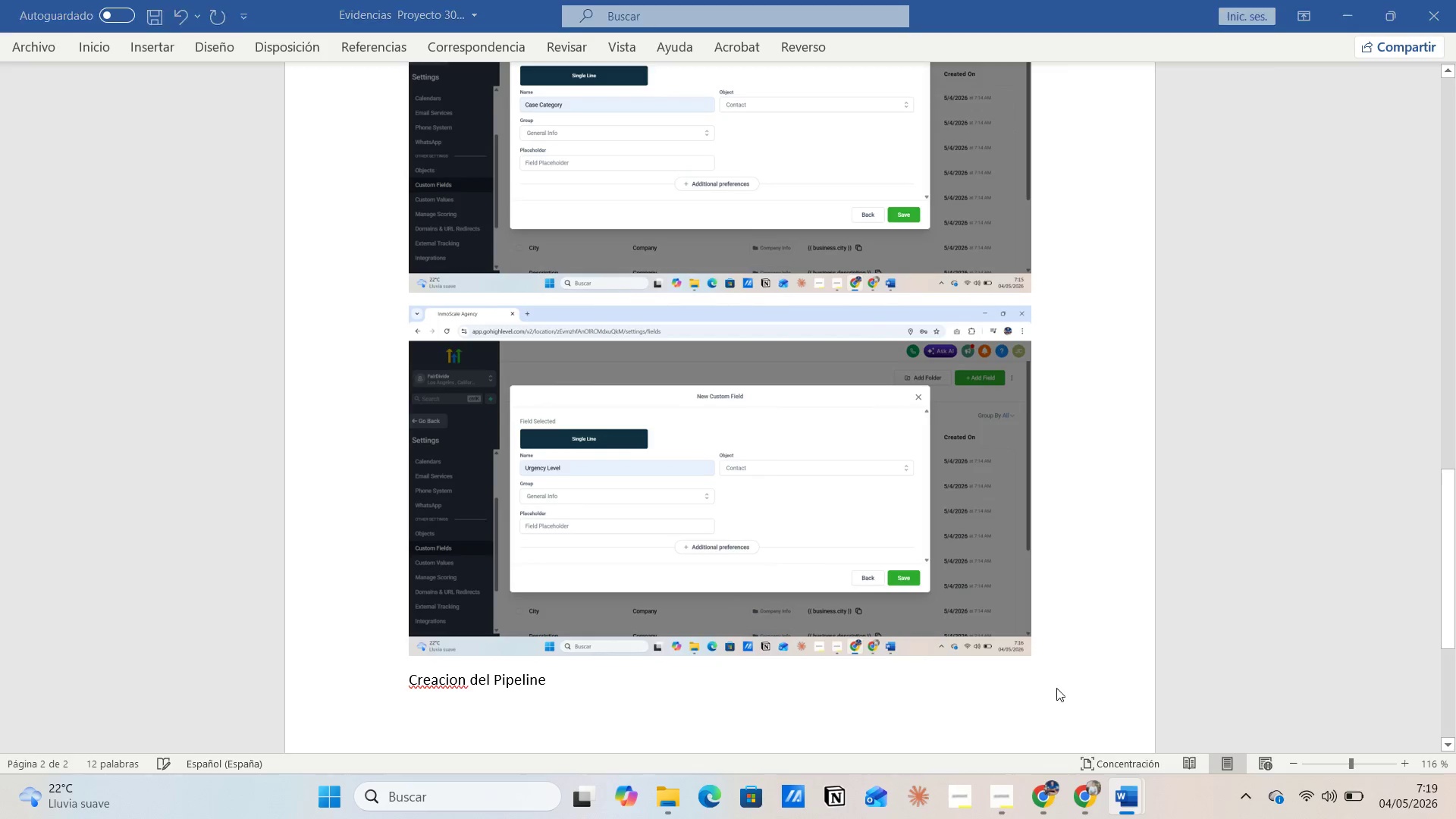 
key(Alt+Tab)
 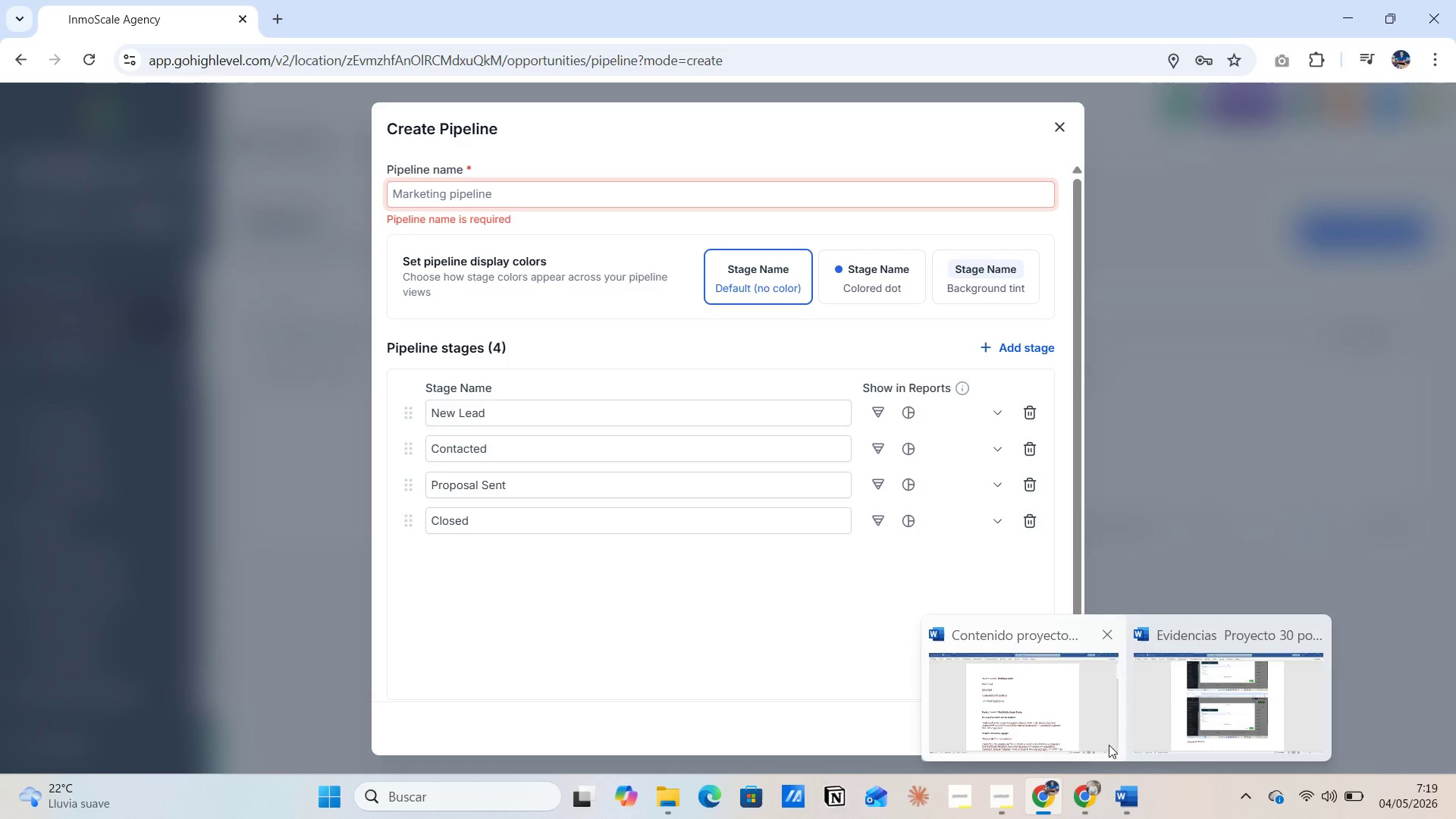 
left_click([1081, 718])
 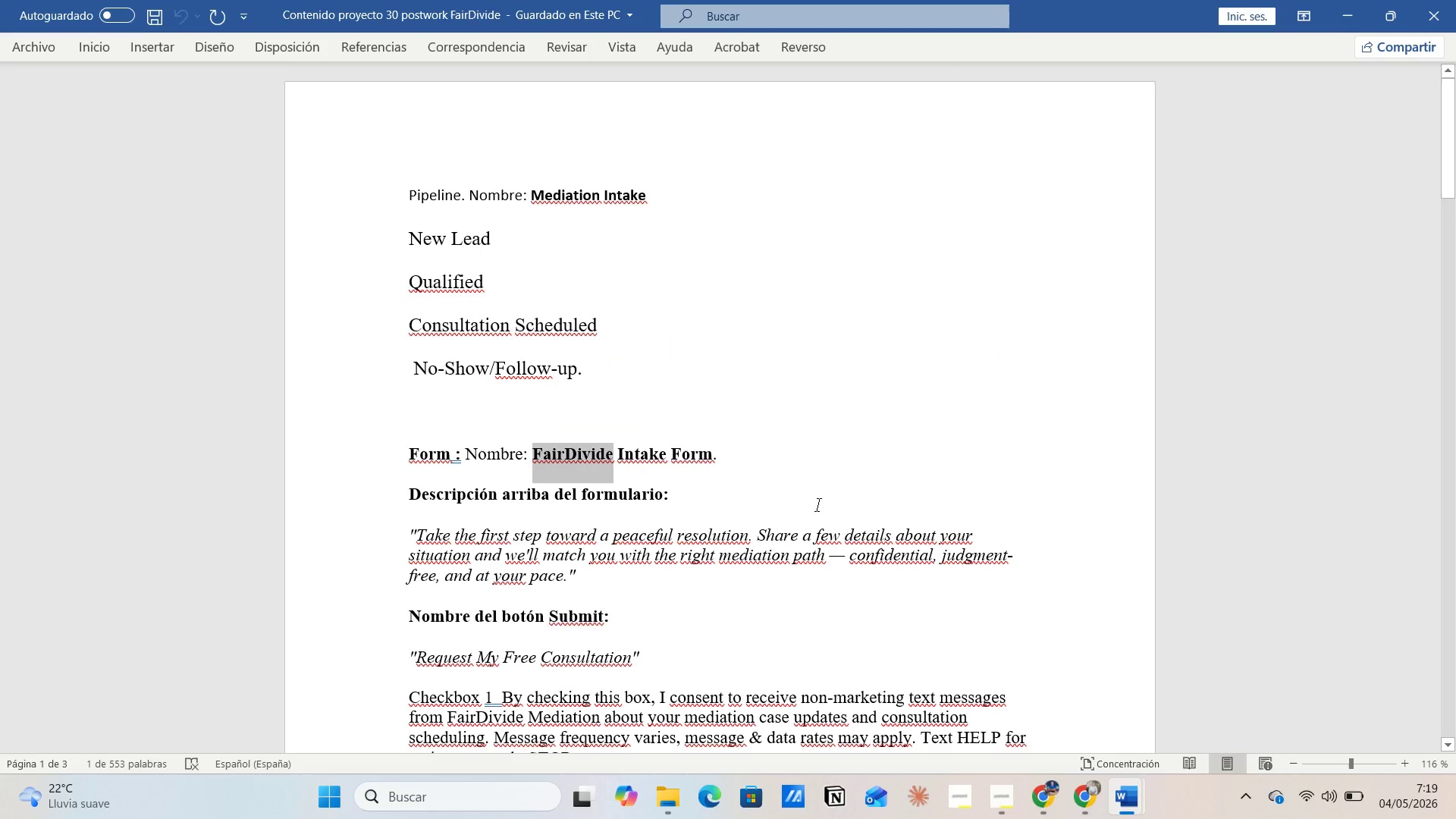 
left_click([812, 507])
 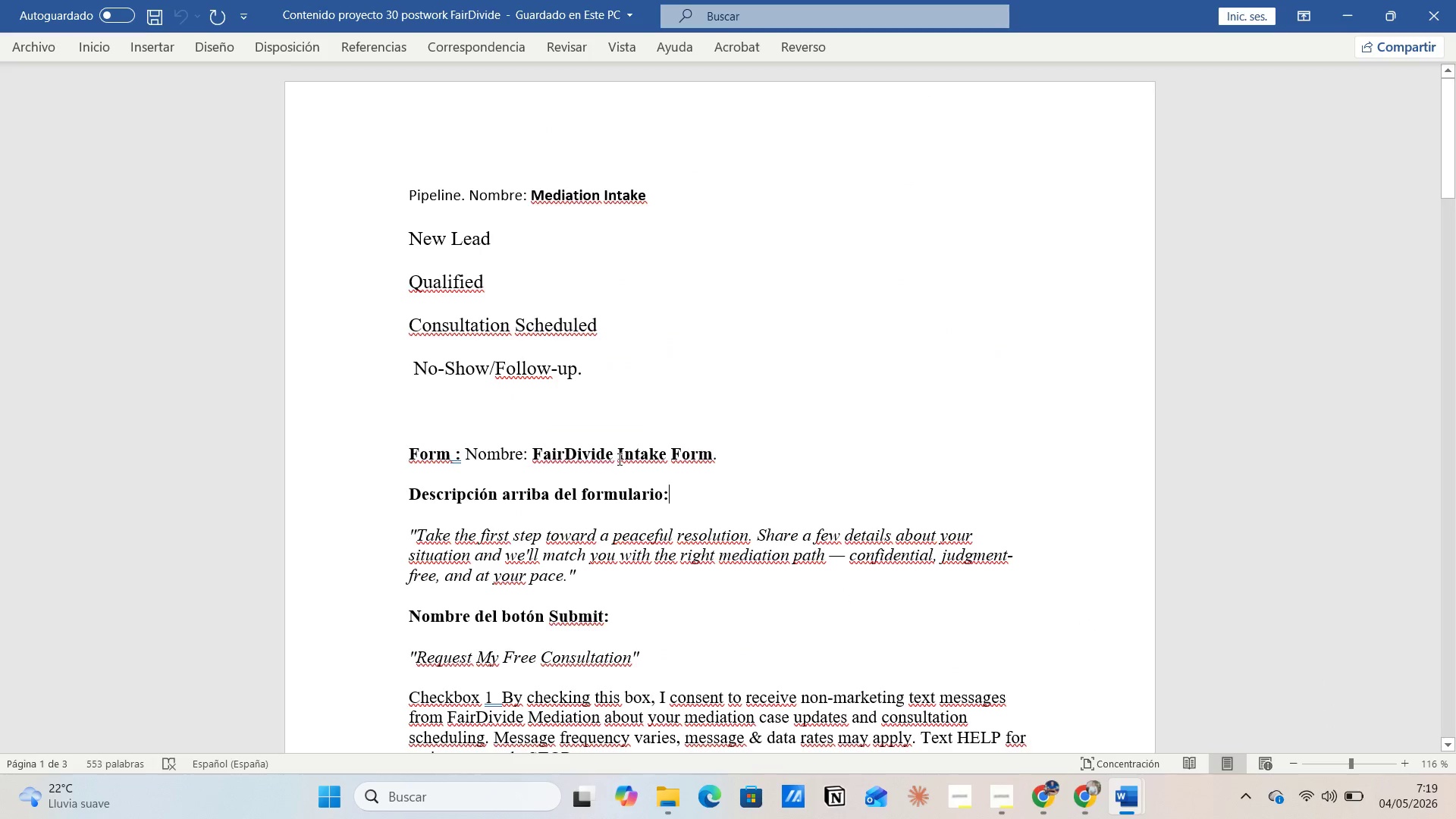 
left_click([618, 459])
 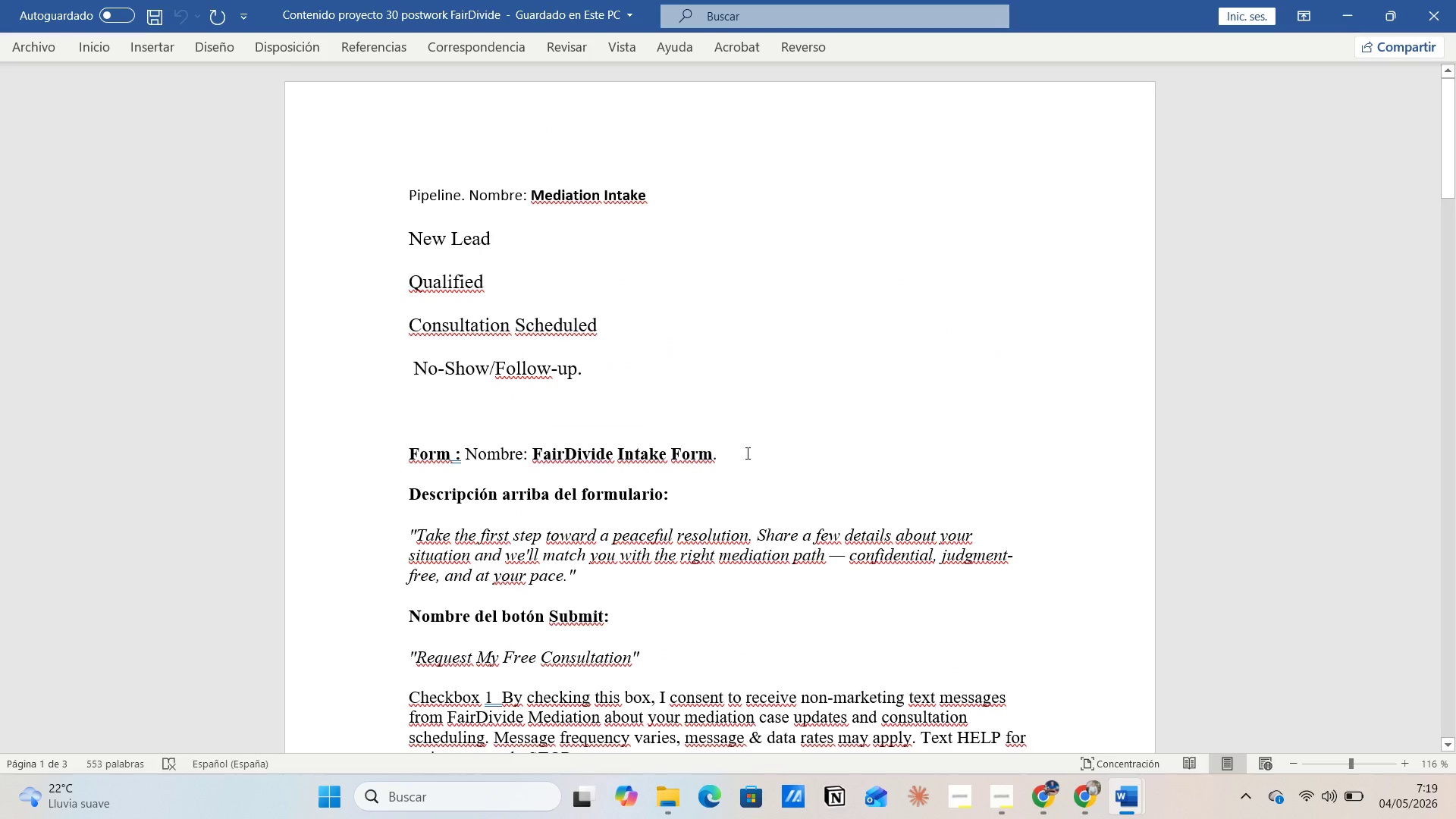 
left_click([746, 453])
 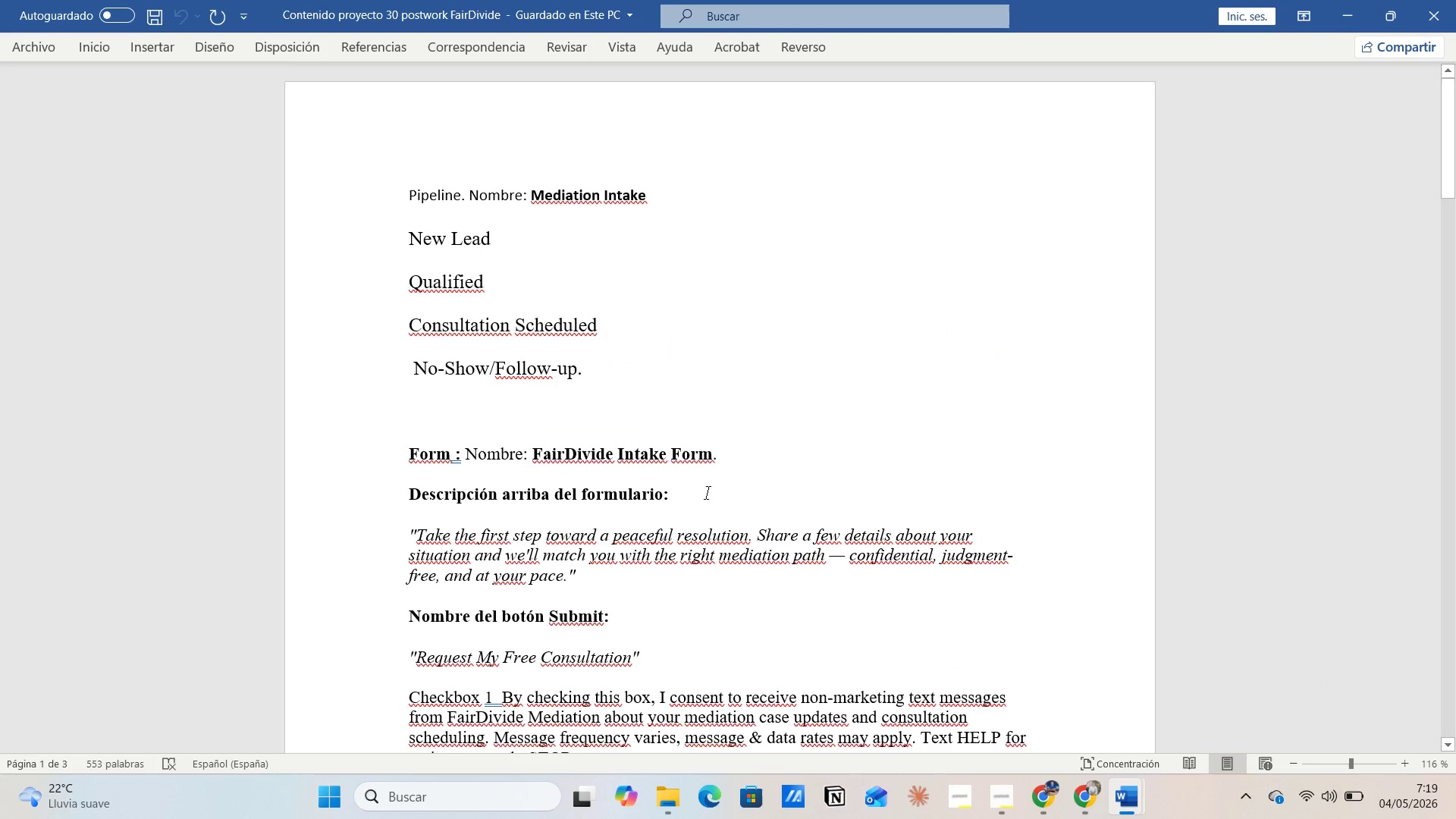 
left_click([706, 493])
 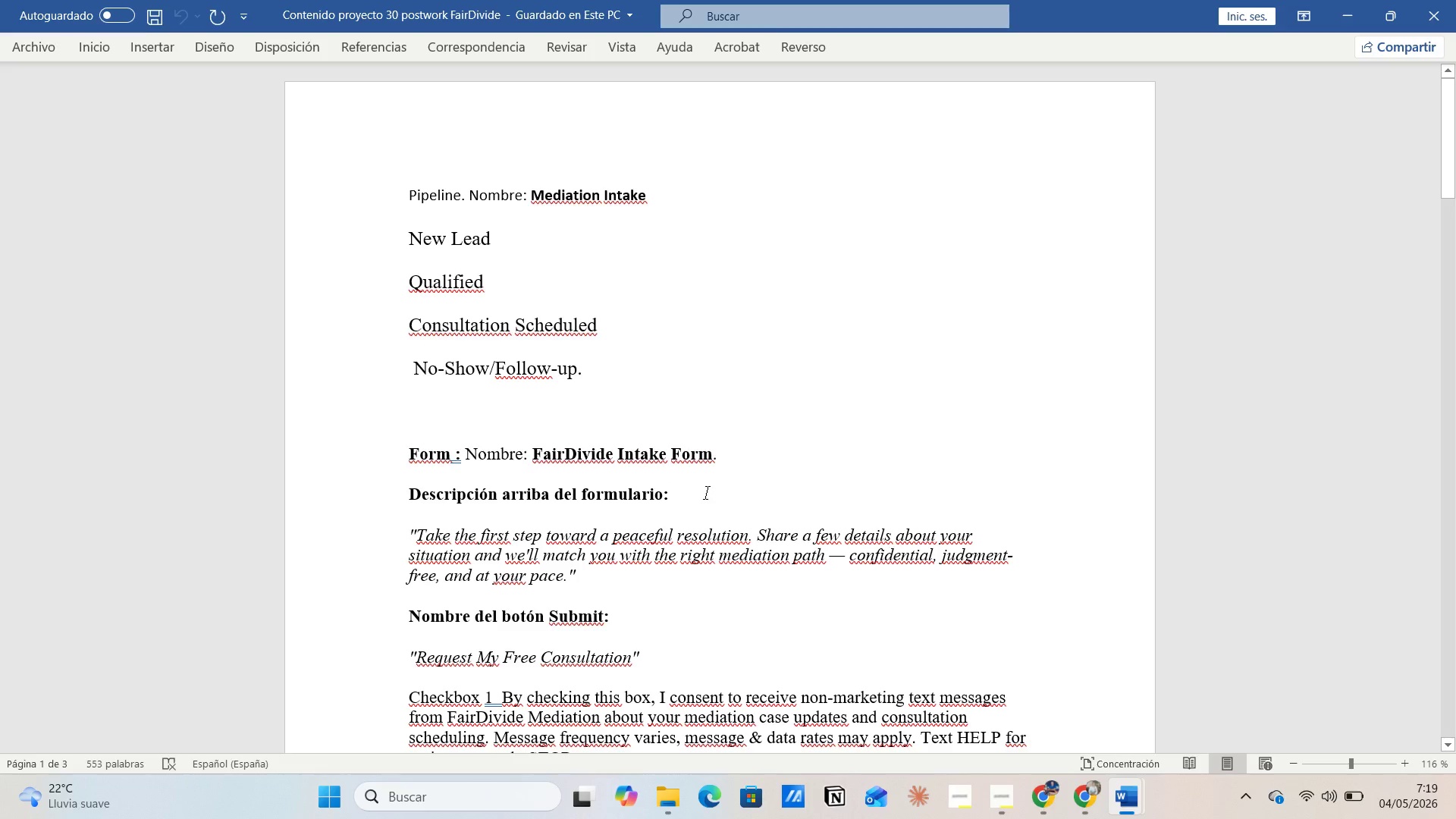 
wait(18.83)
 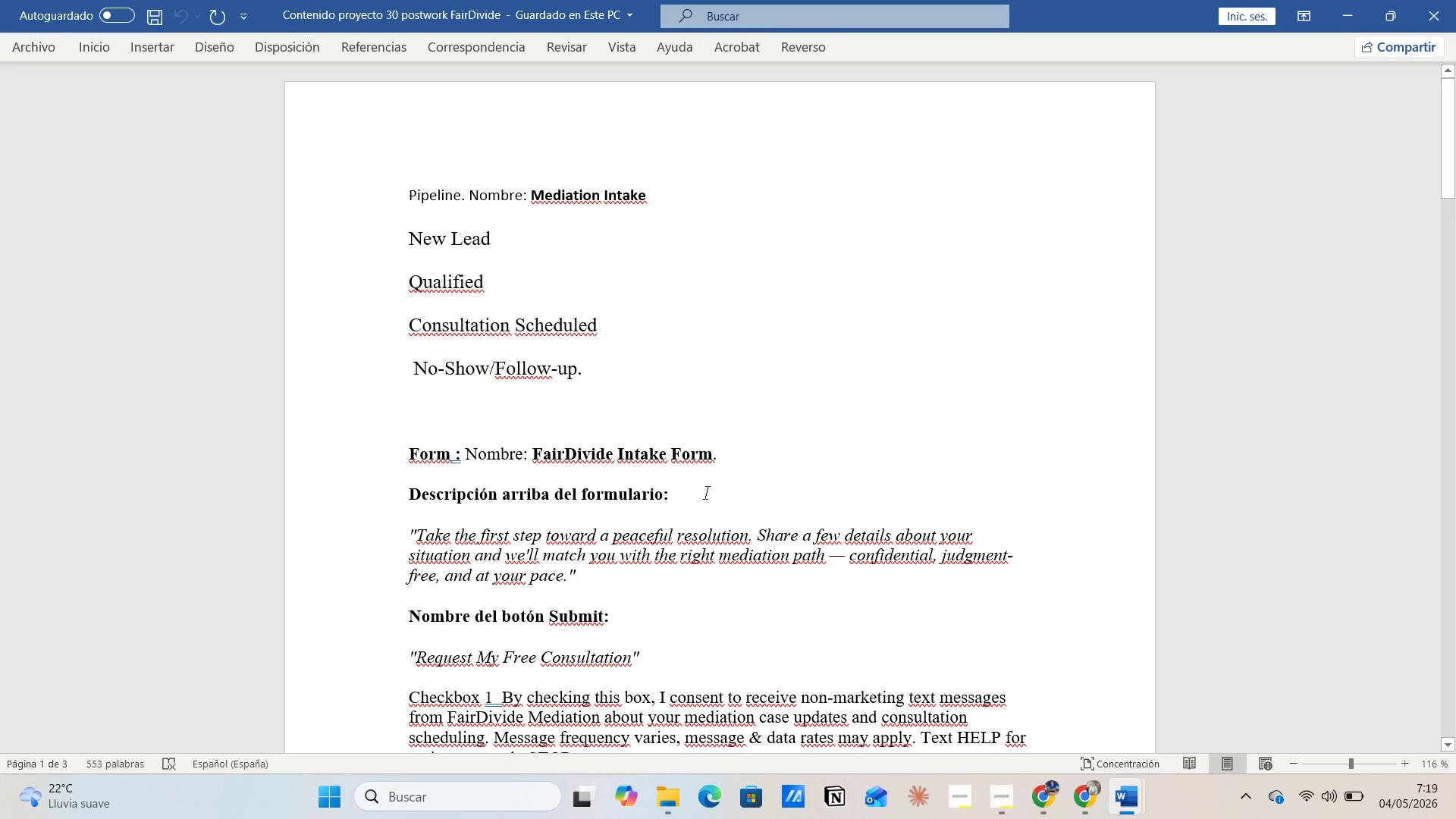 
key(Alt+AltLeft)
 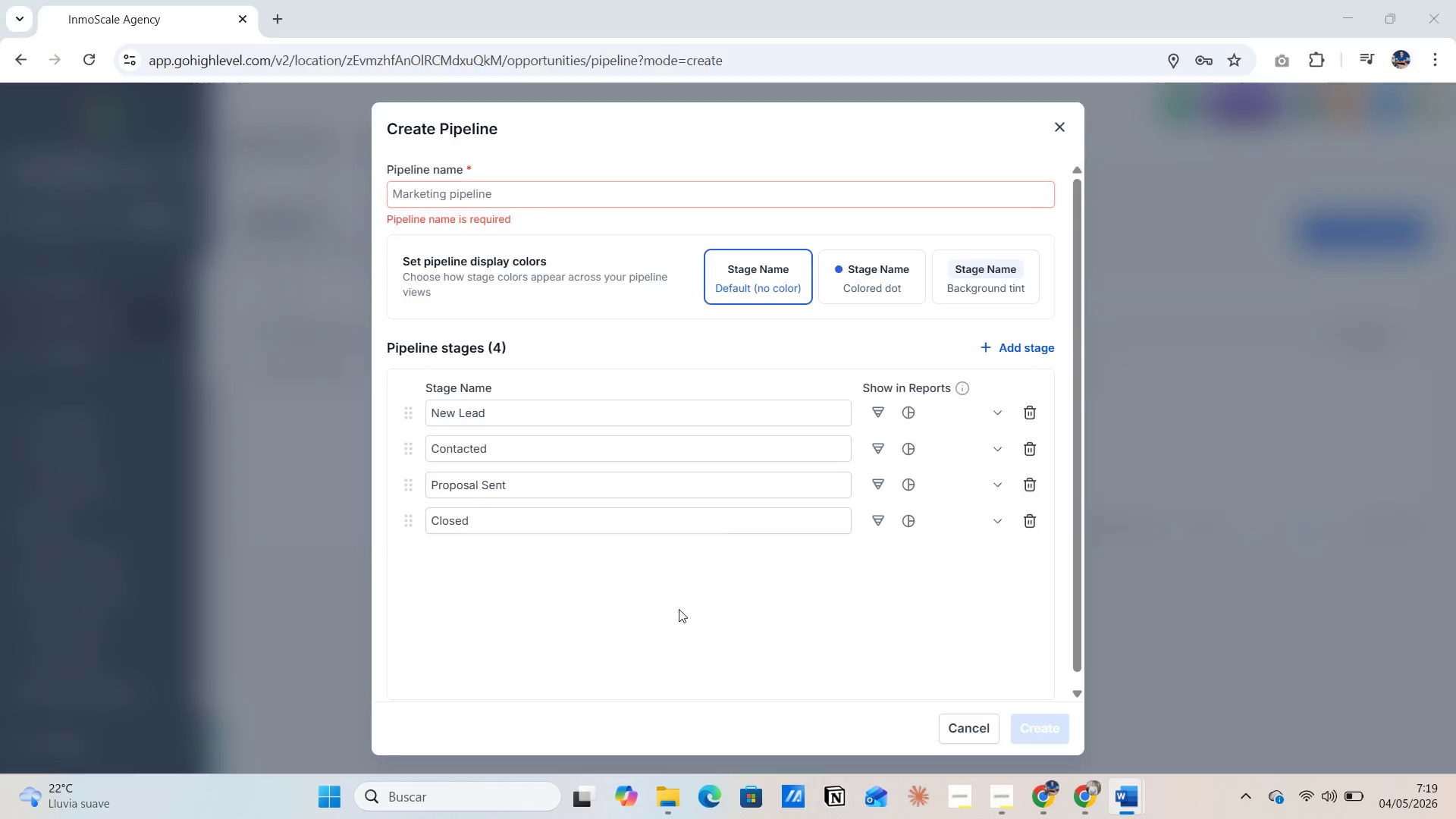 
key(Alt+Tab)
 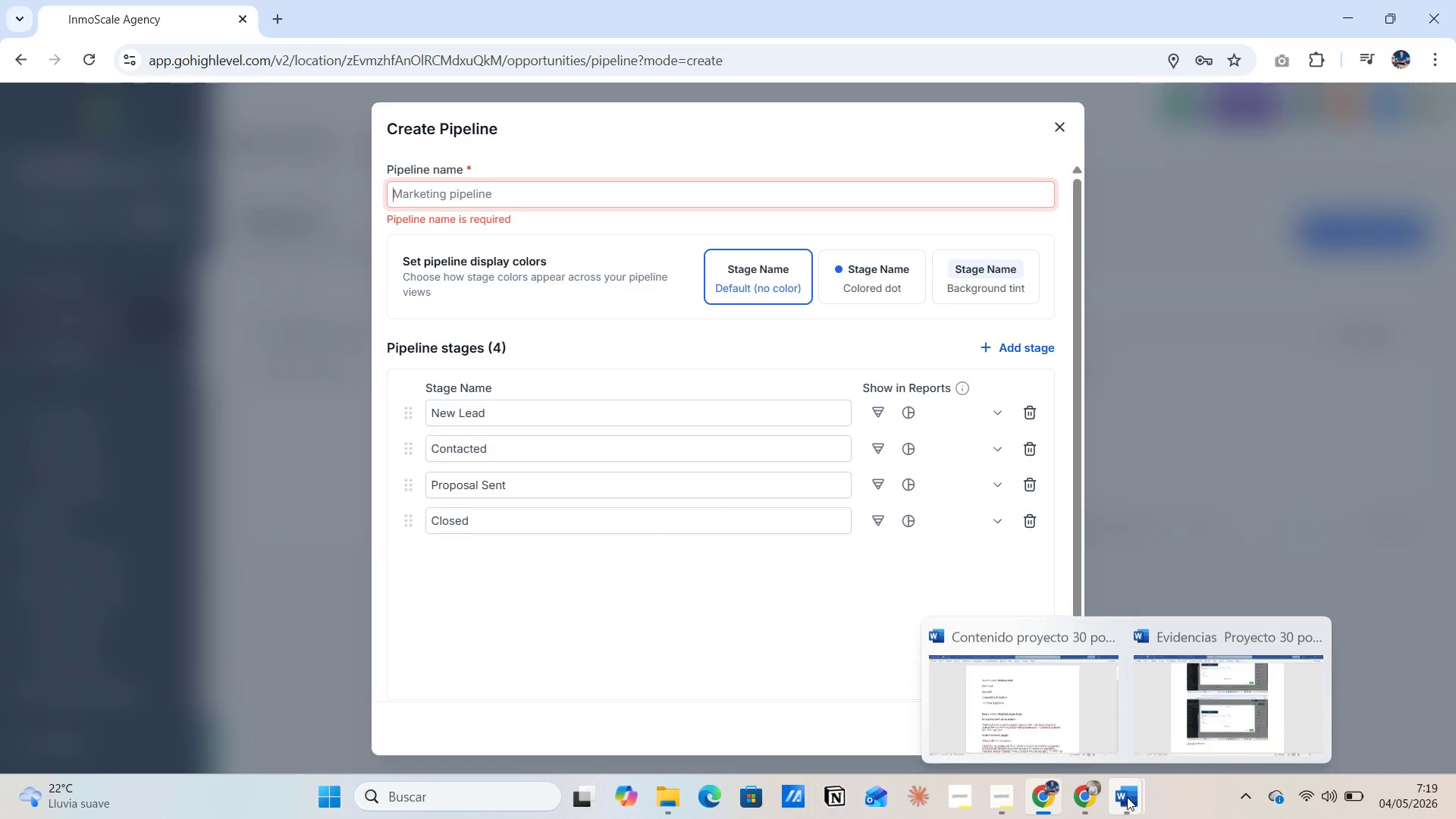 
left_click([1053, 717])
 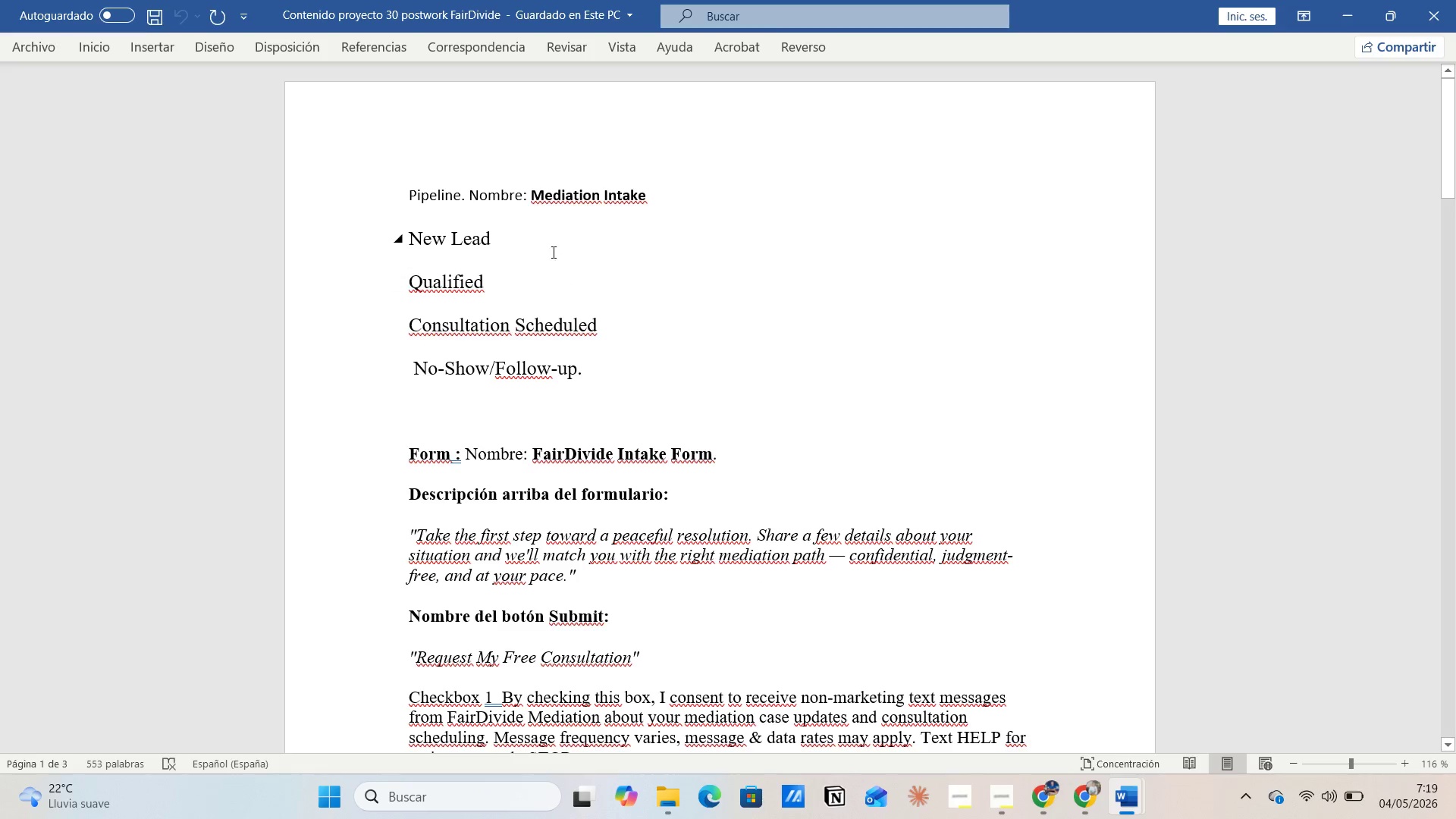 
wait(5.39)
 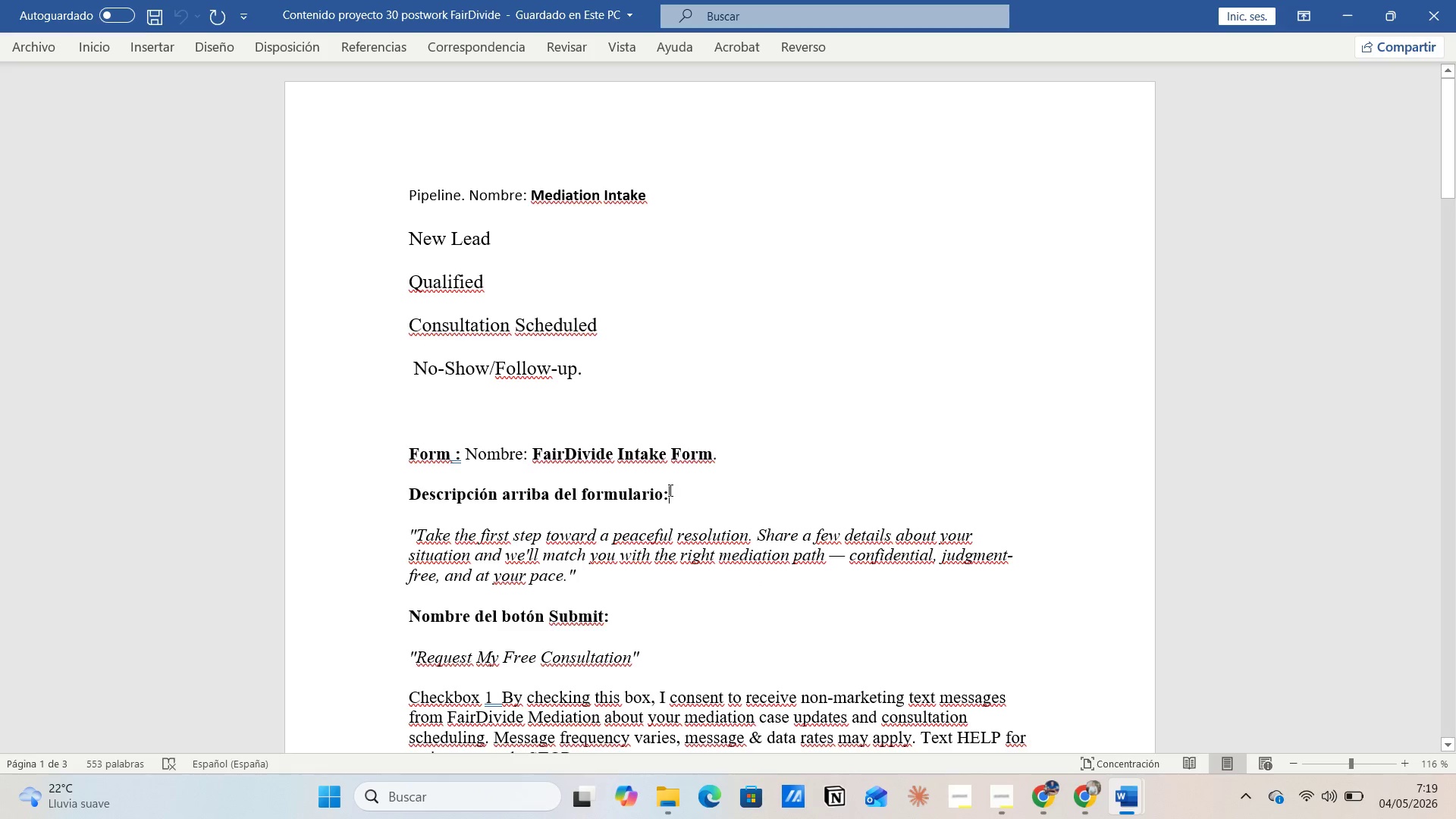 
left_click_drag(start_coordinate=[529, 189], to_coordinate=[645, 185])
 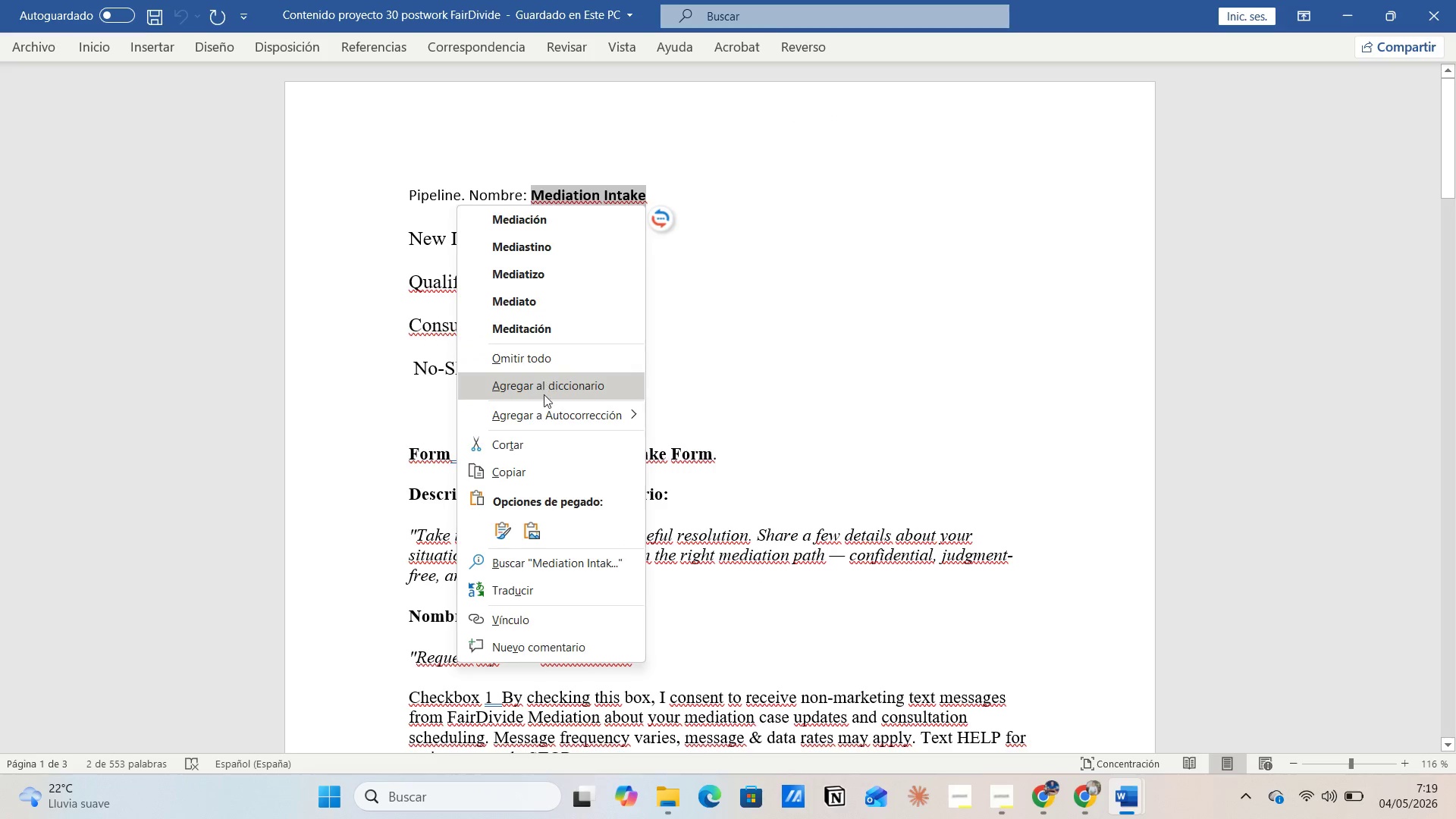 
left_click([536, 470])
 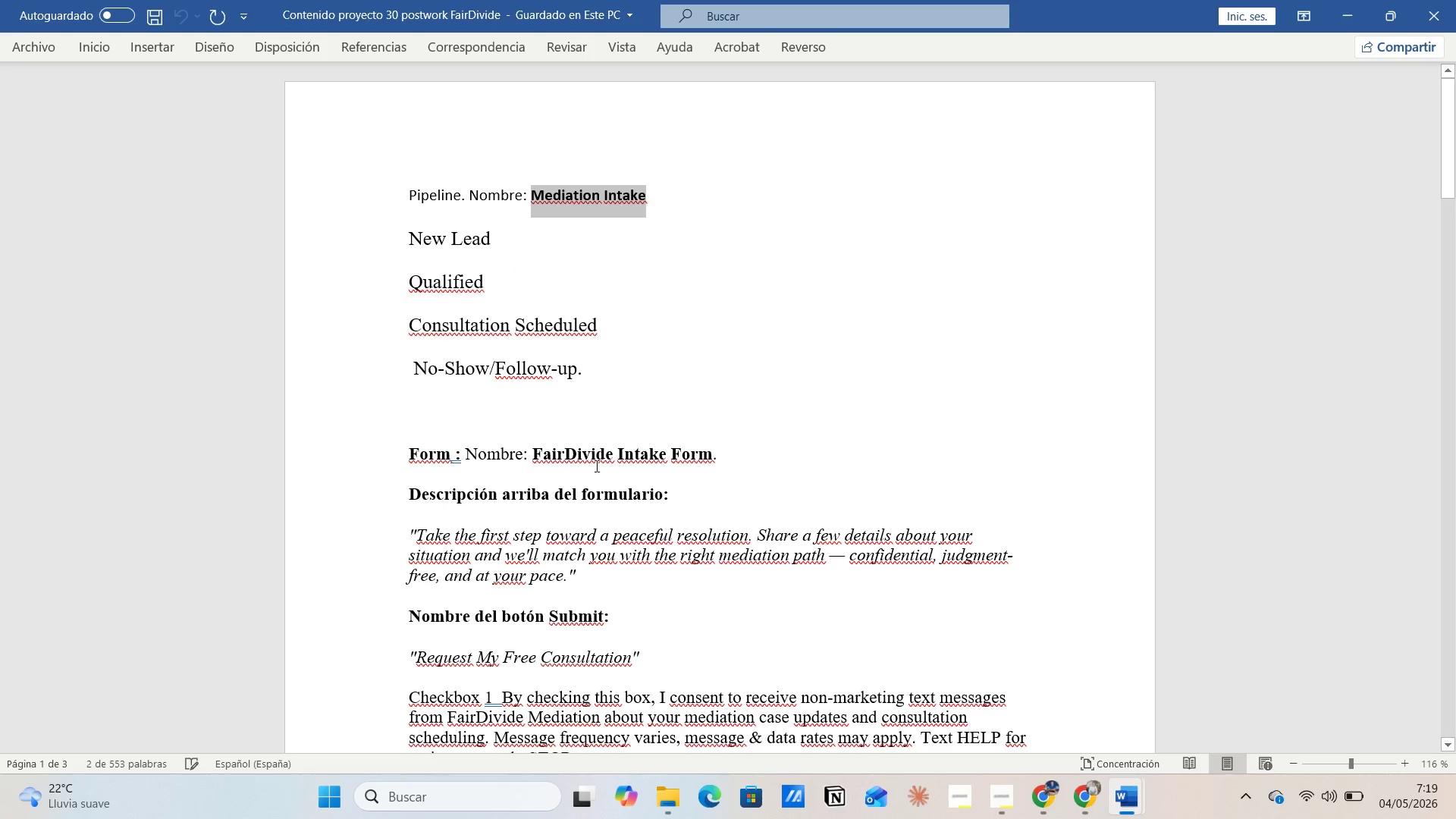 
key(Alt+AltLeft)
 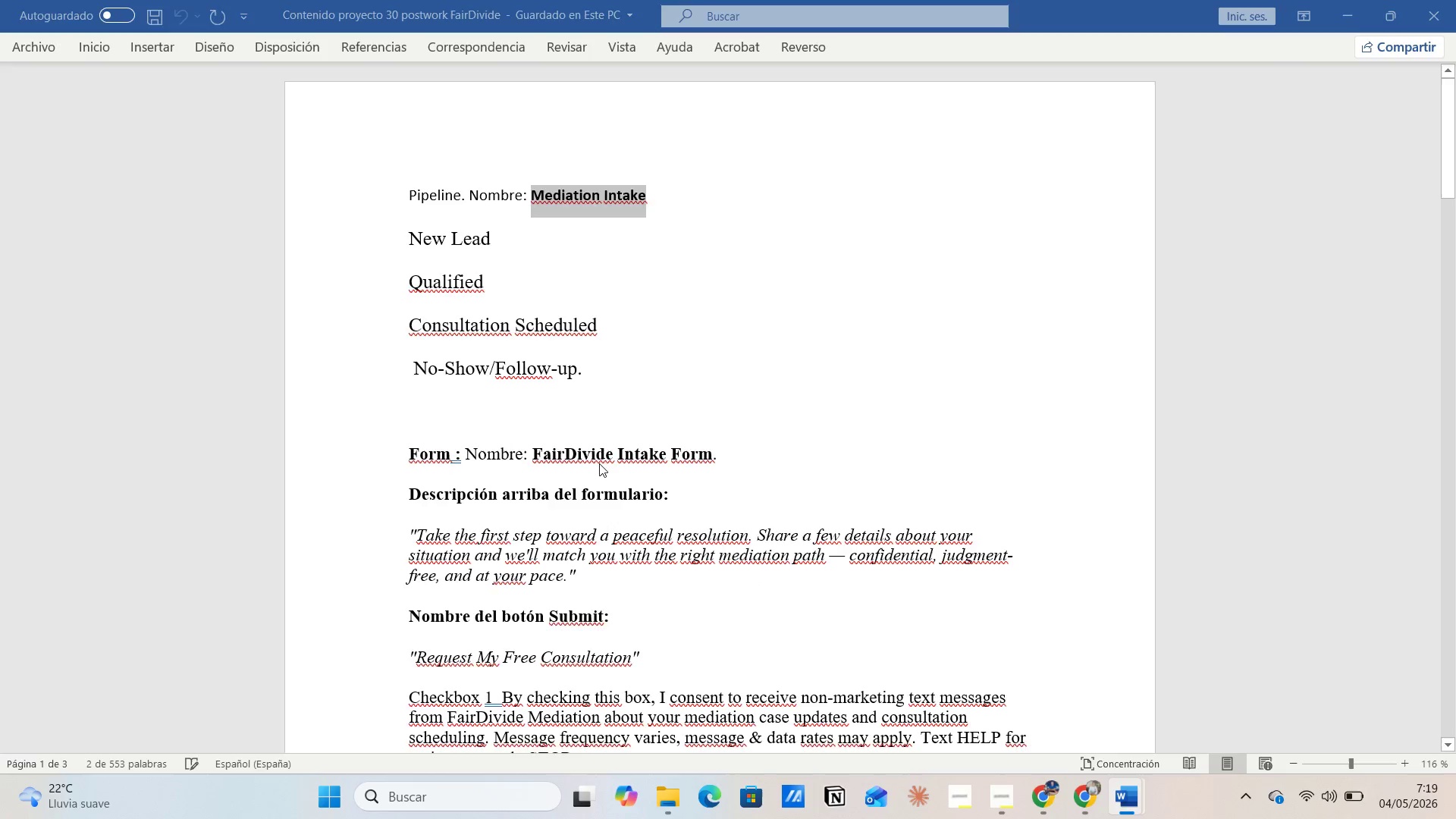 
key(Alt+Tab)
 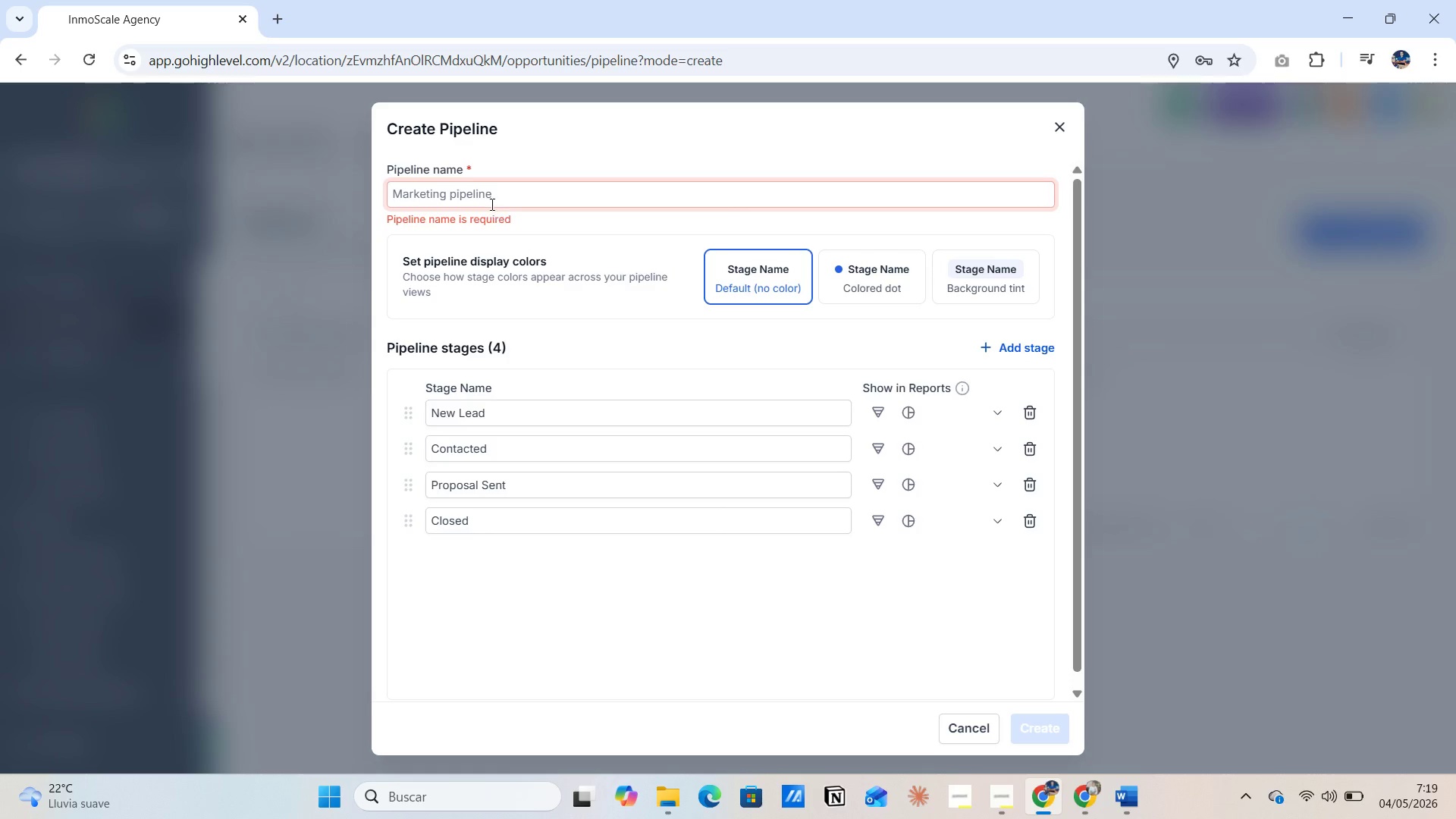 
left_click([488, 196])
 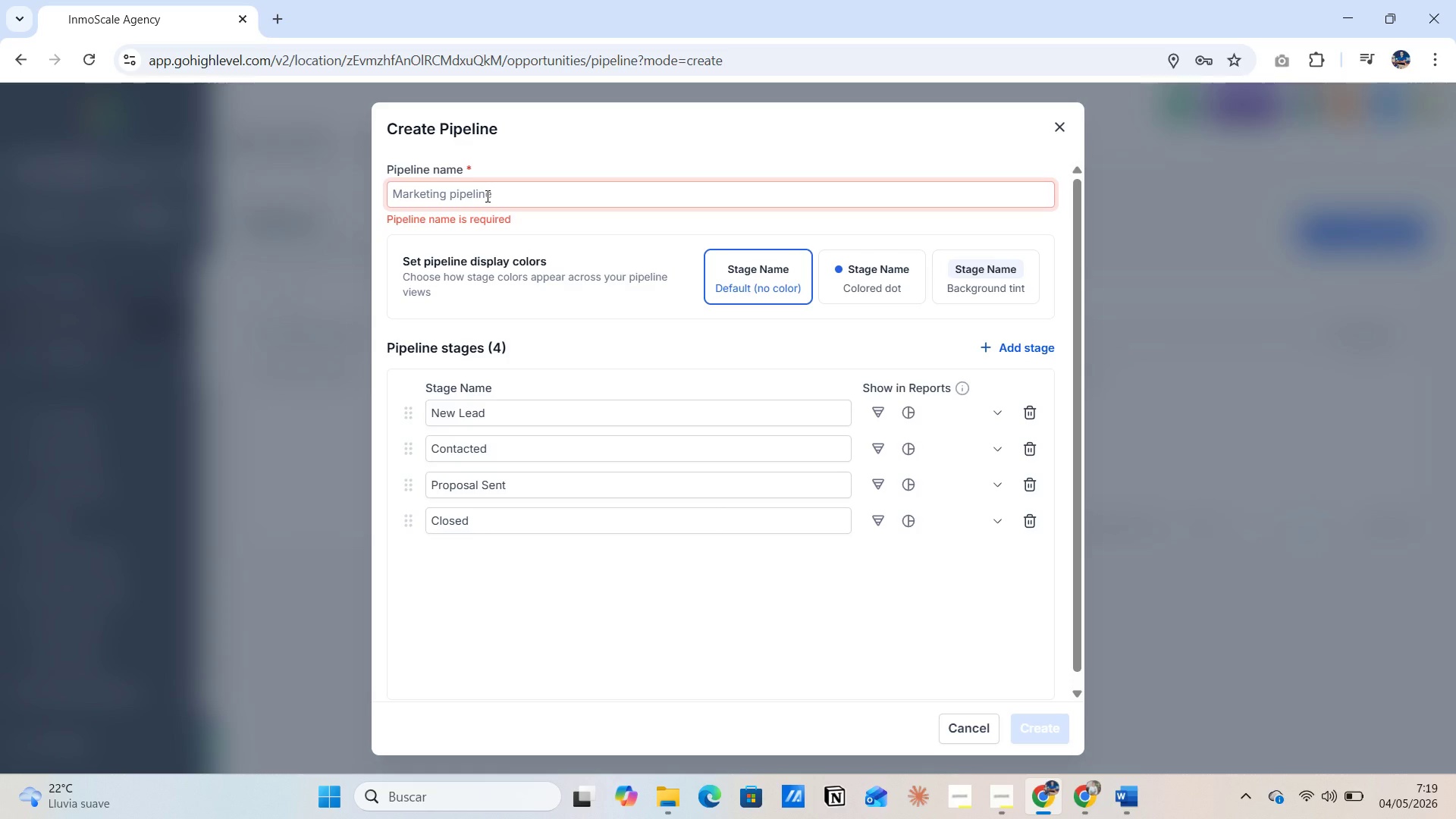 
key(Control+V)
 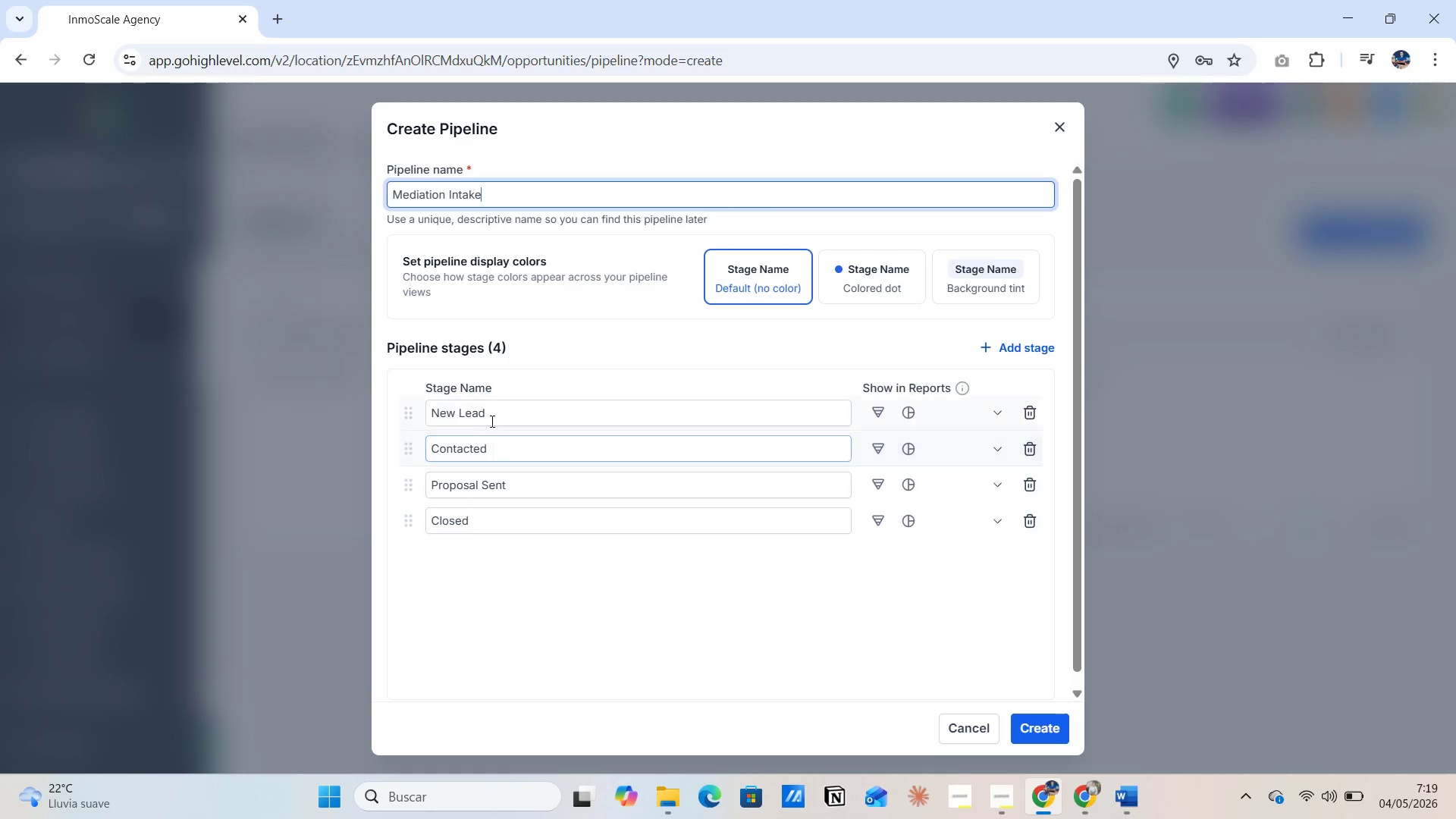 
left_click([492, 421])
 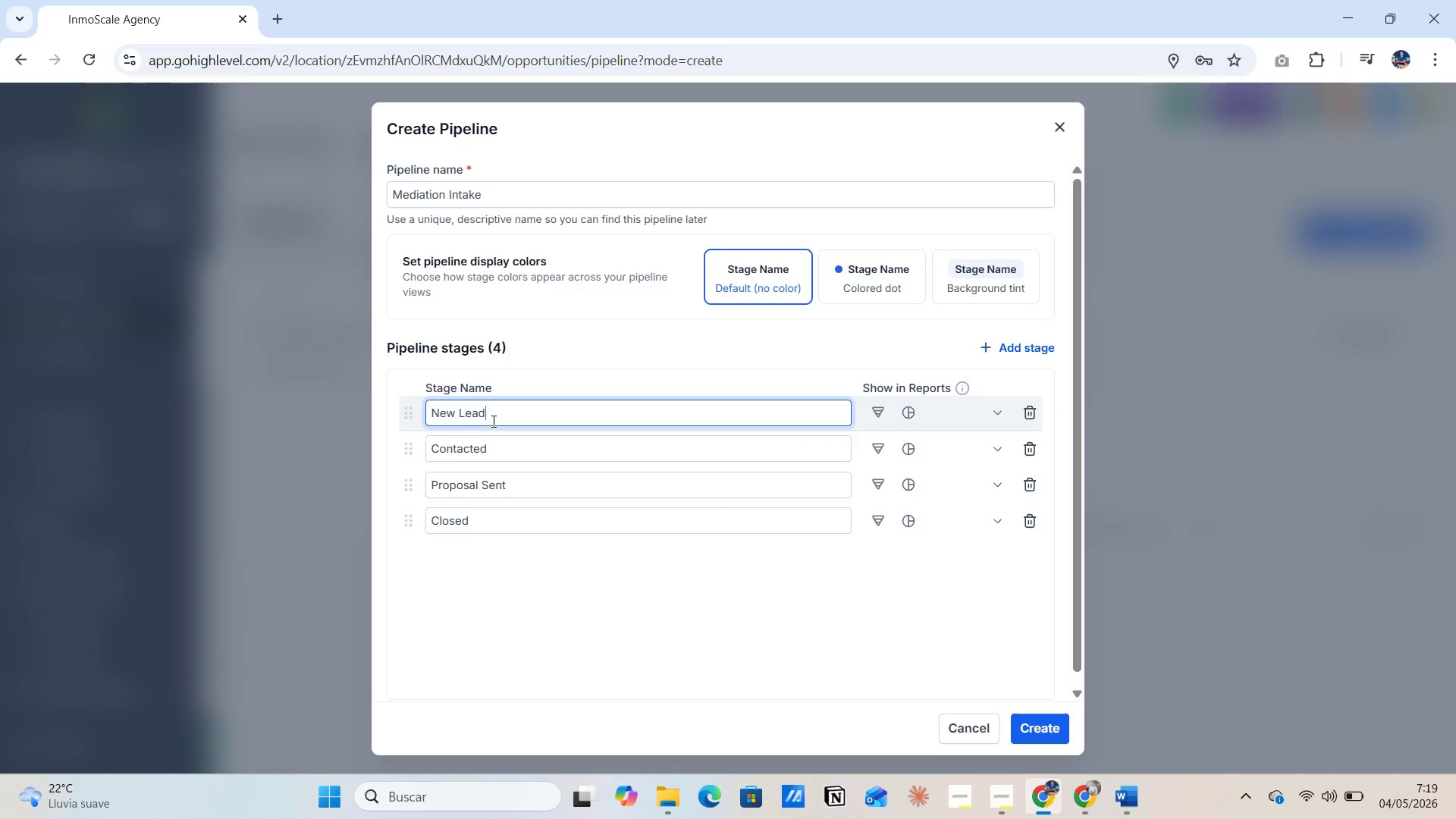 
key(Alt+AltLeft)
 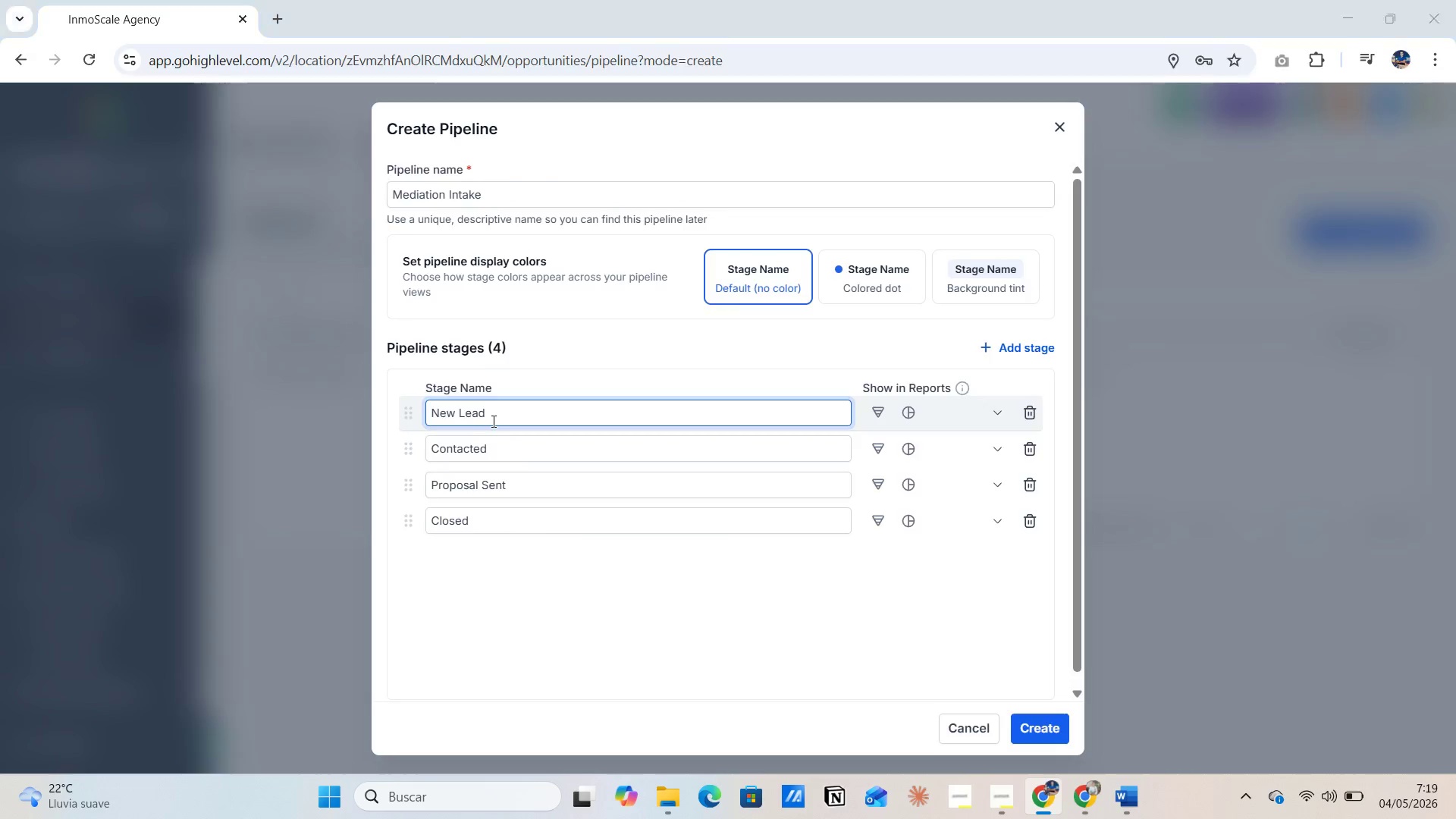 
key(Alt+Tab)
 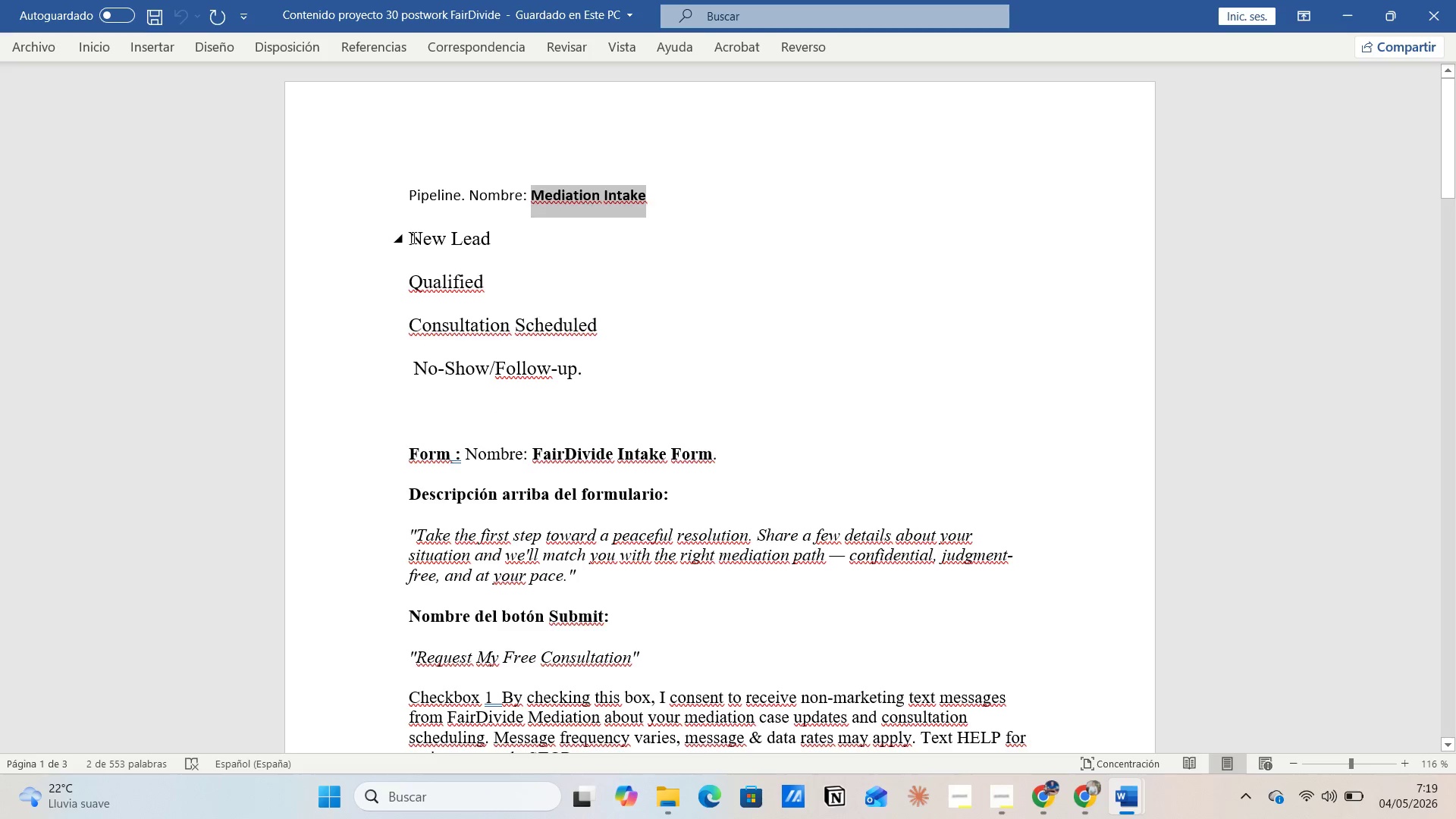 
left_click_drag(start_coordinate=[413, 237], to_coordinate=[495, 238])
 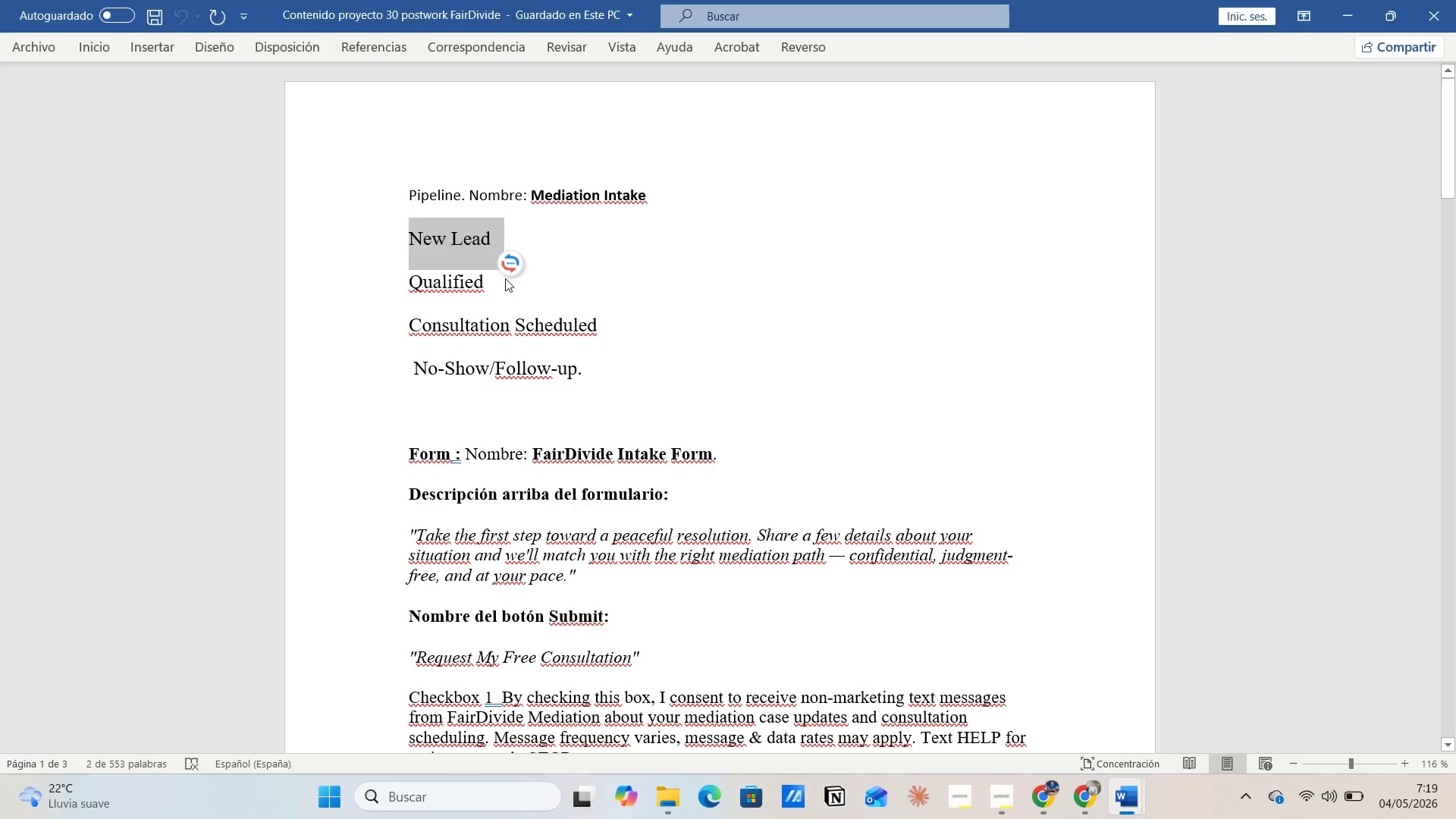 
key(Alt+AltLeft)
 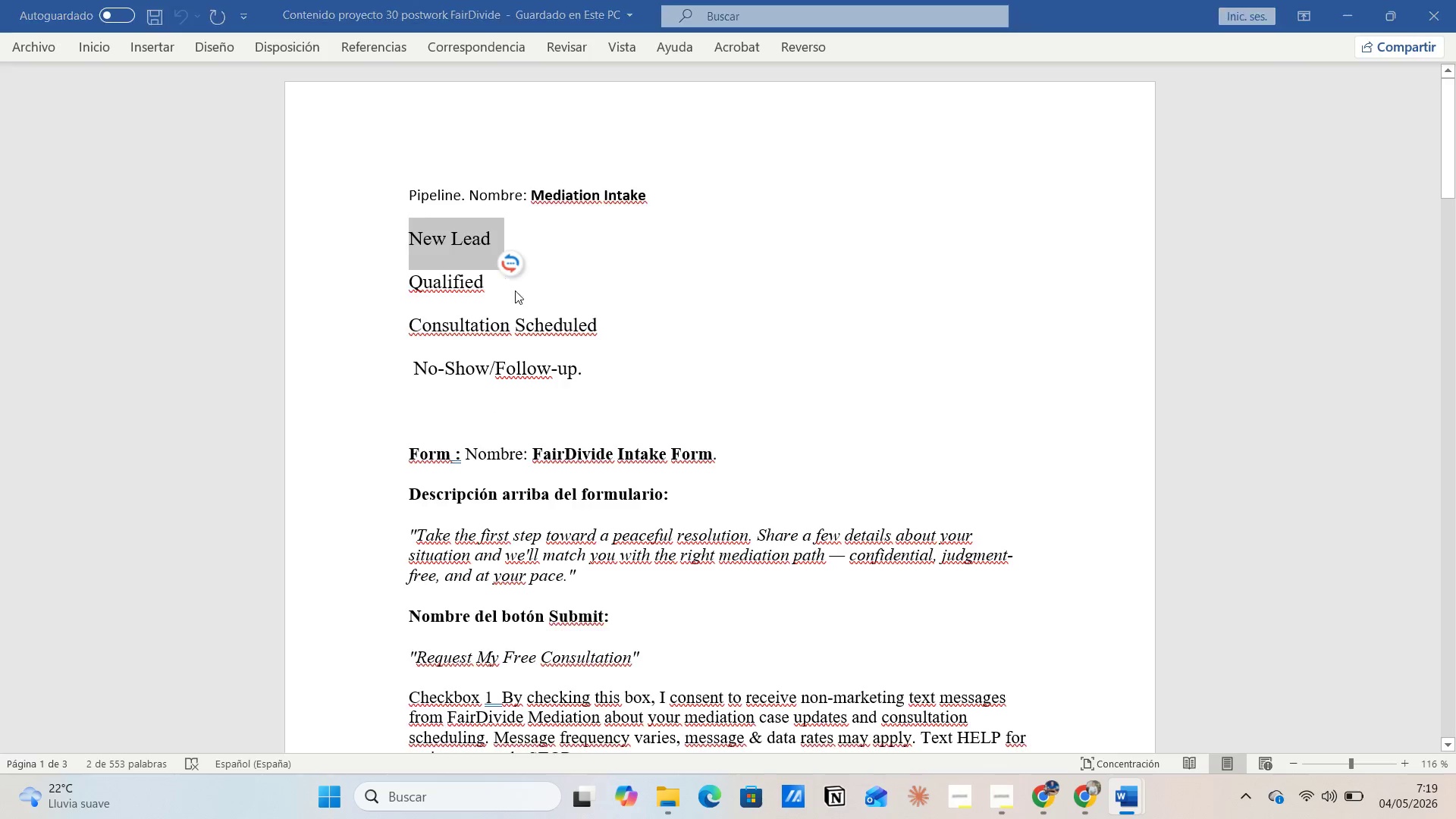 
key(Alt+Tab)
 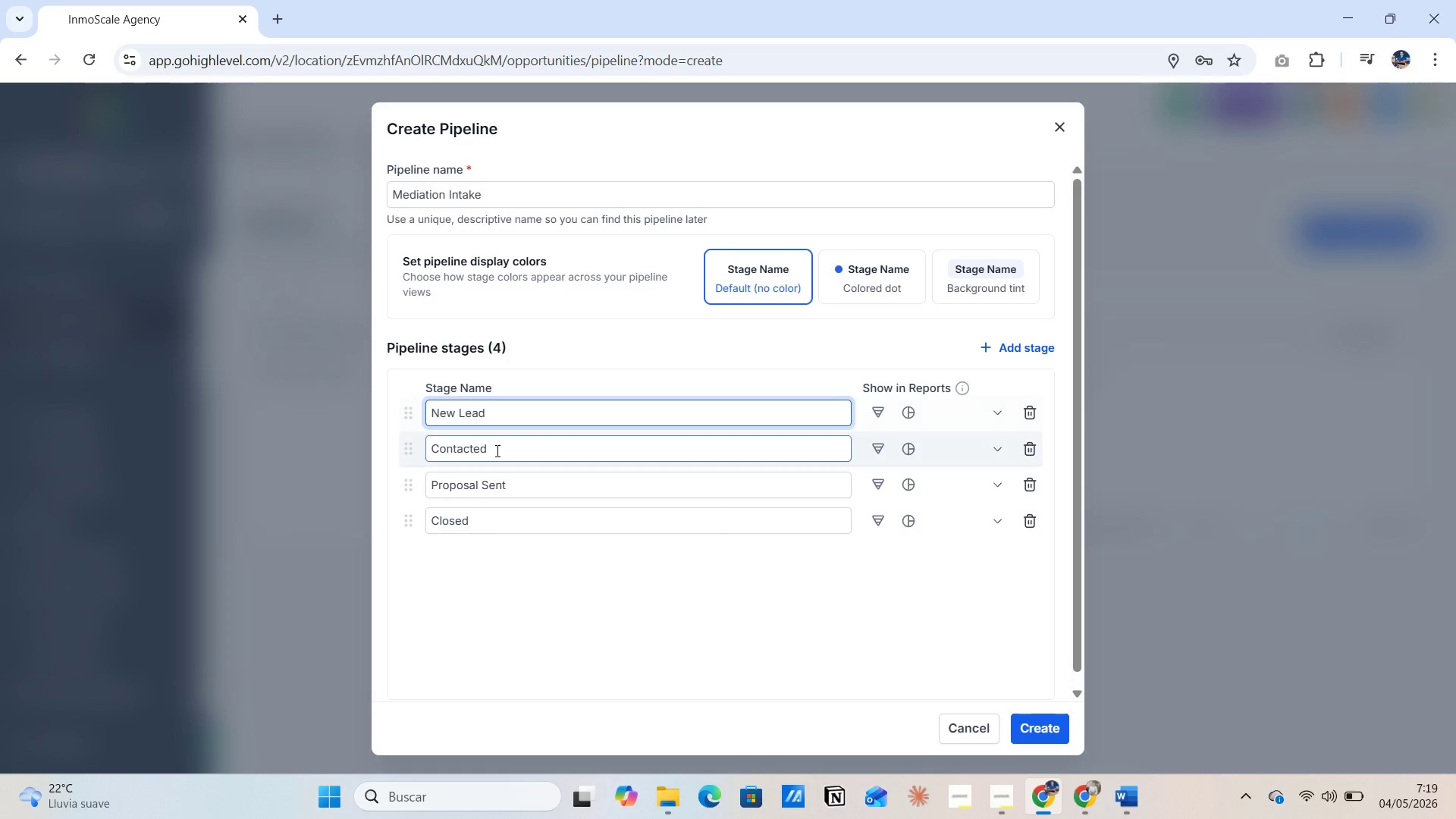 
left_click([496, 450])
 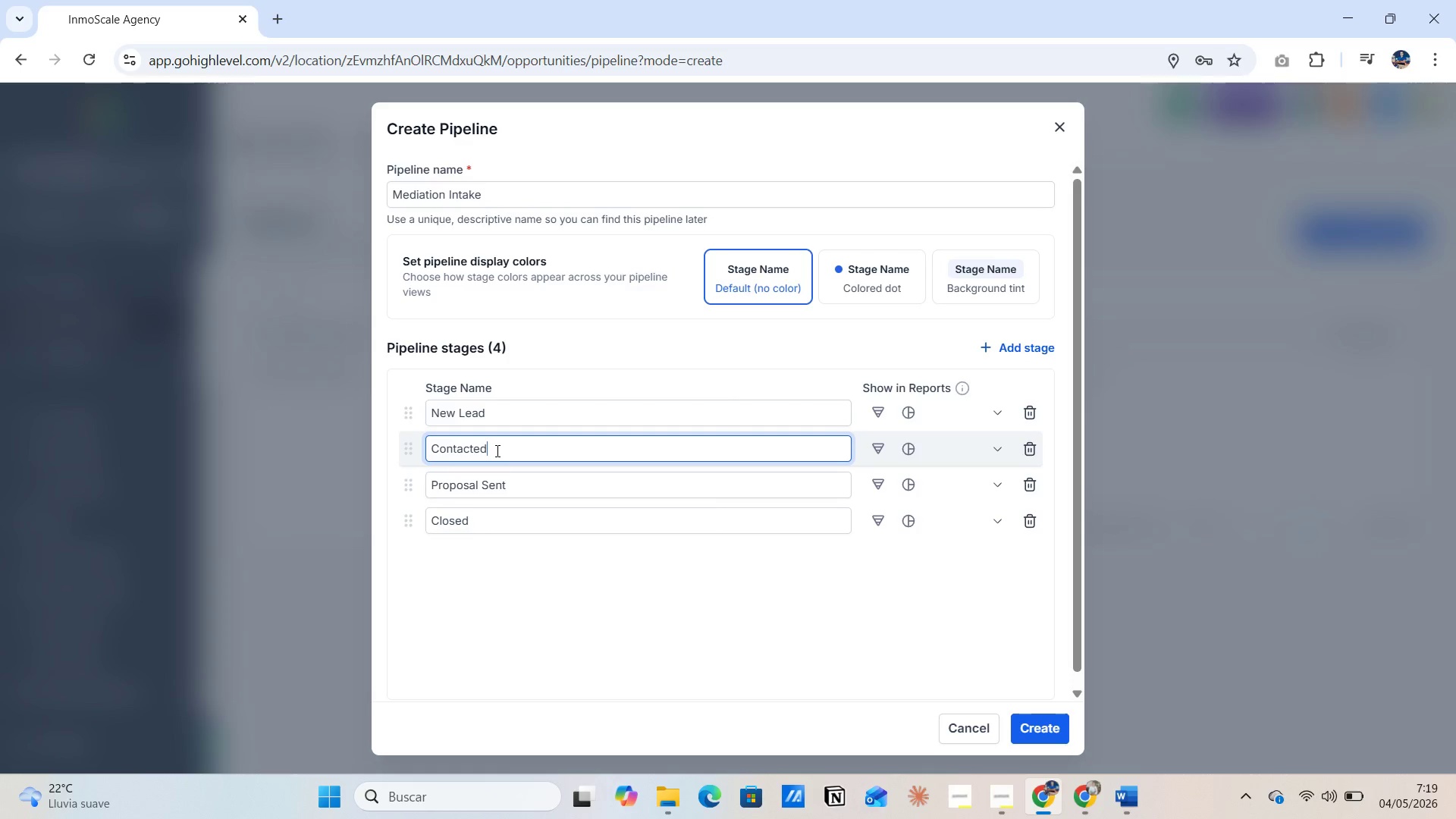 
key(Alt+AltLeft)
 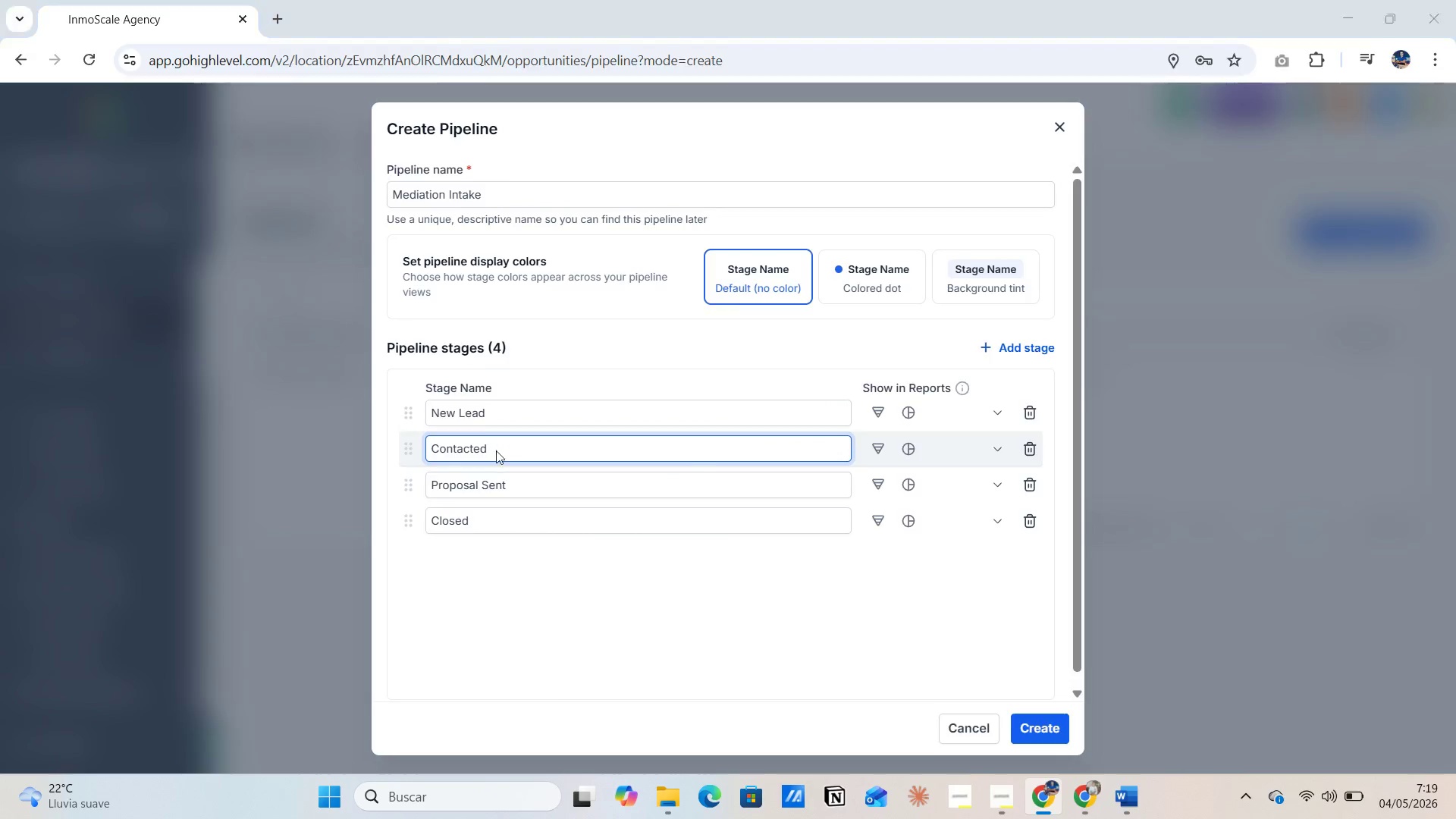 
key(Alt+Tab)
 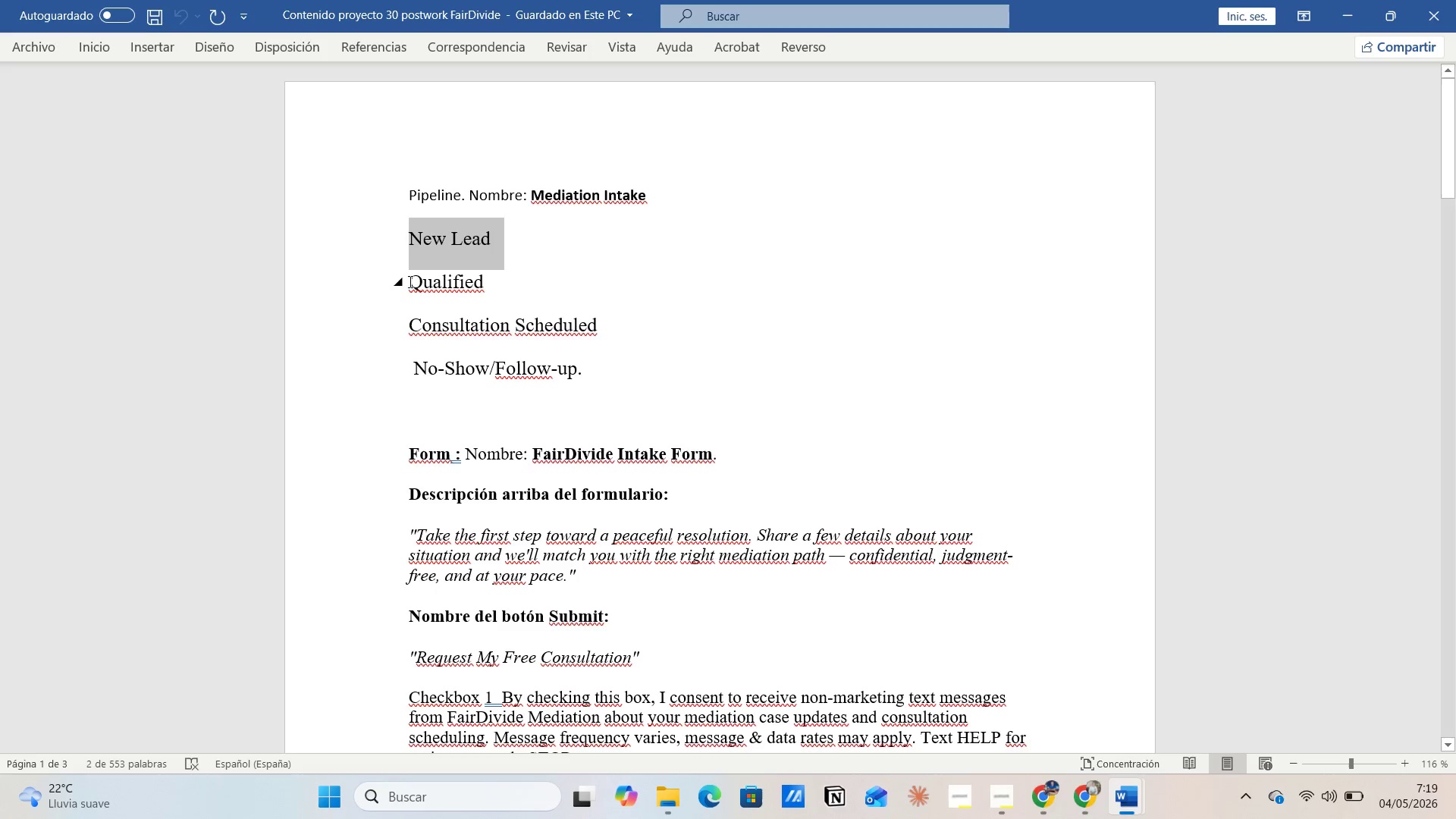 
left_click_drag(start_coordinate=[411, 280], to_coordinate=[486, 281])
 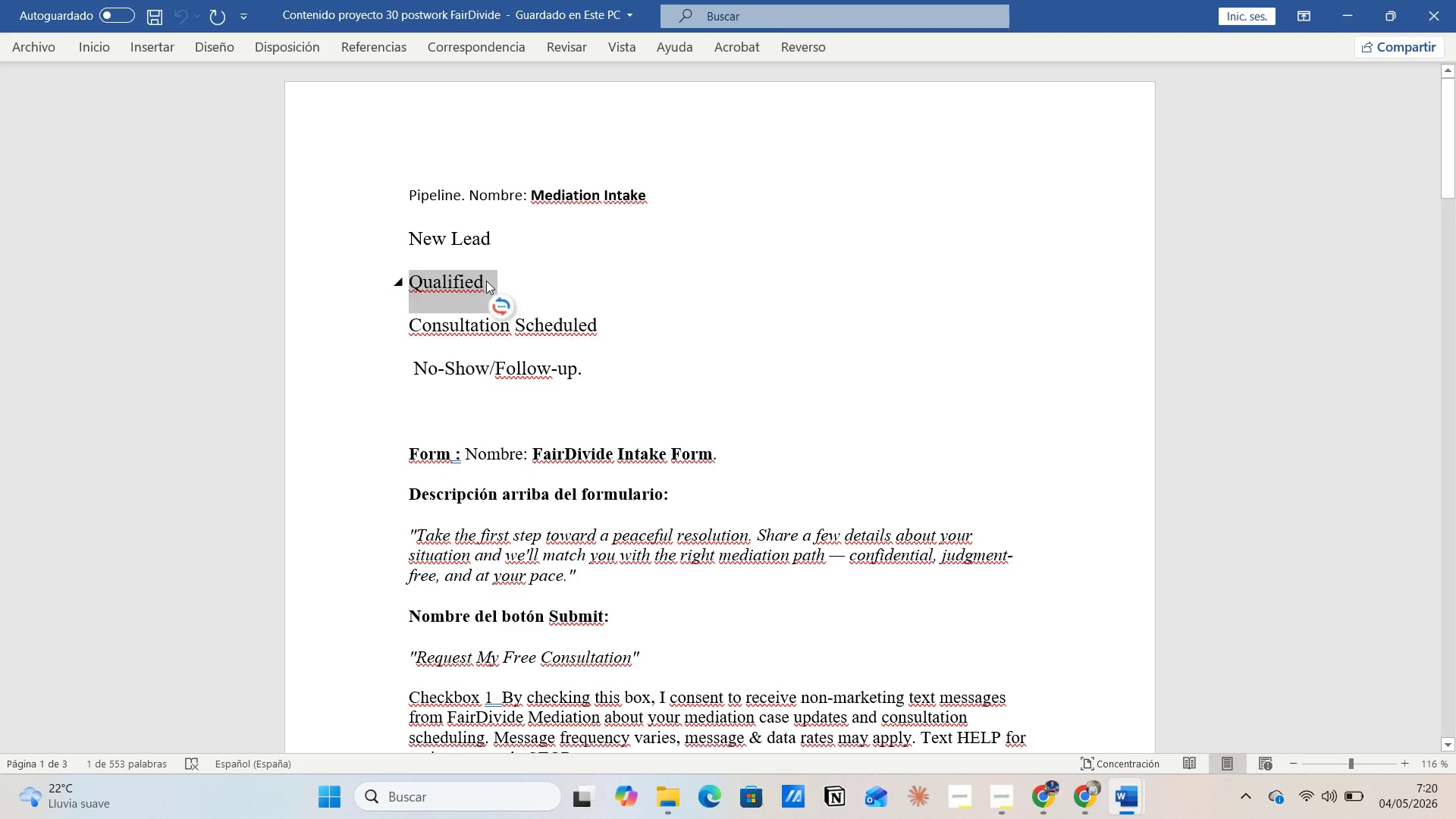 
key(Control+C)
 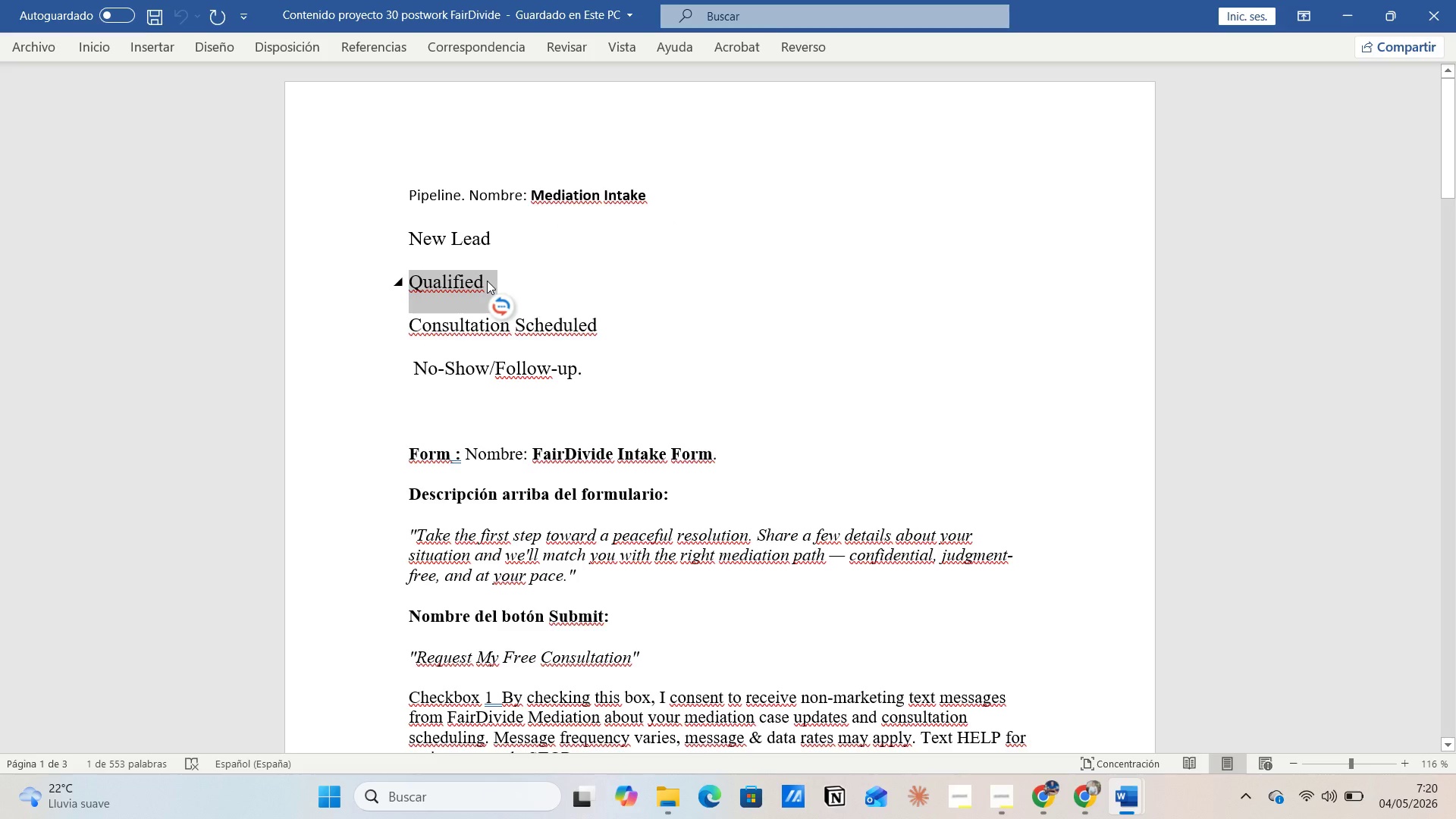 
key(Alt+AltLeft)
 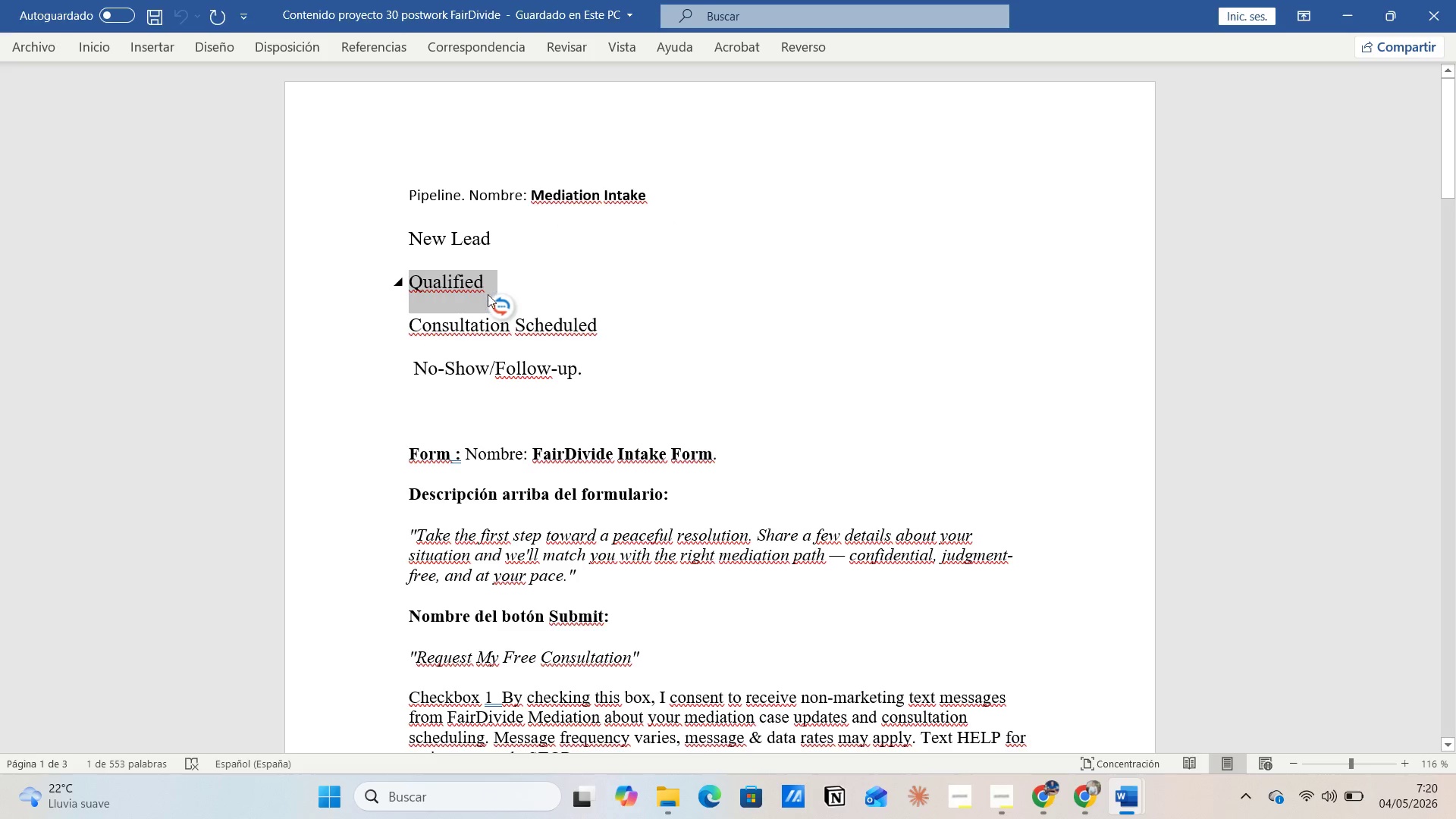 
key(Alt+Tab)
 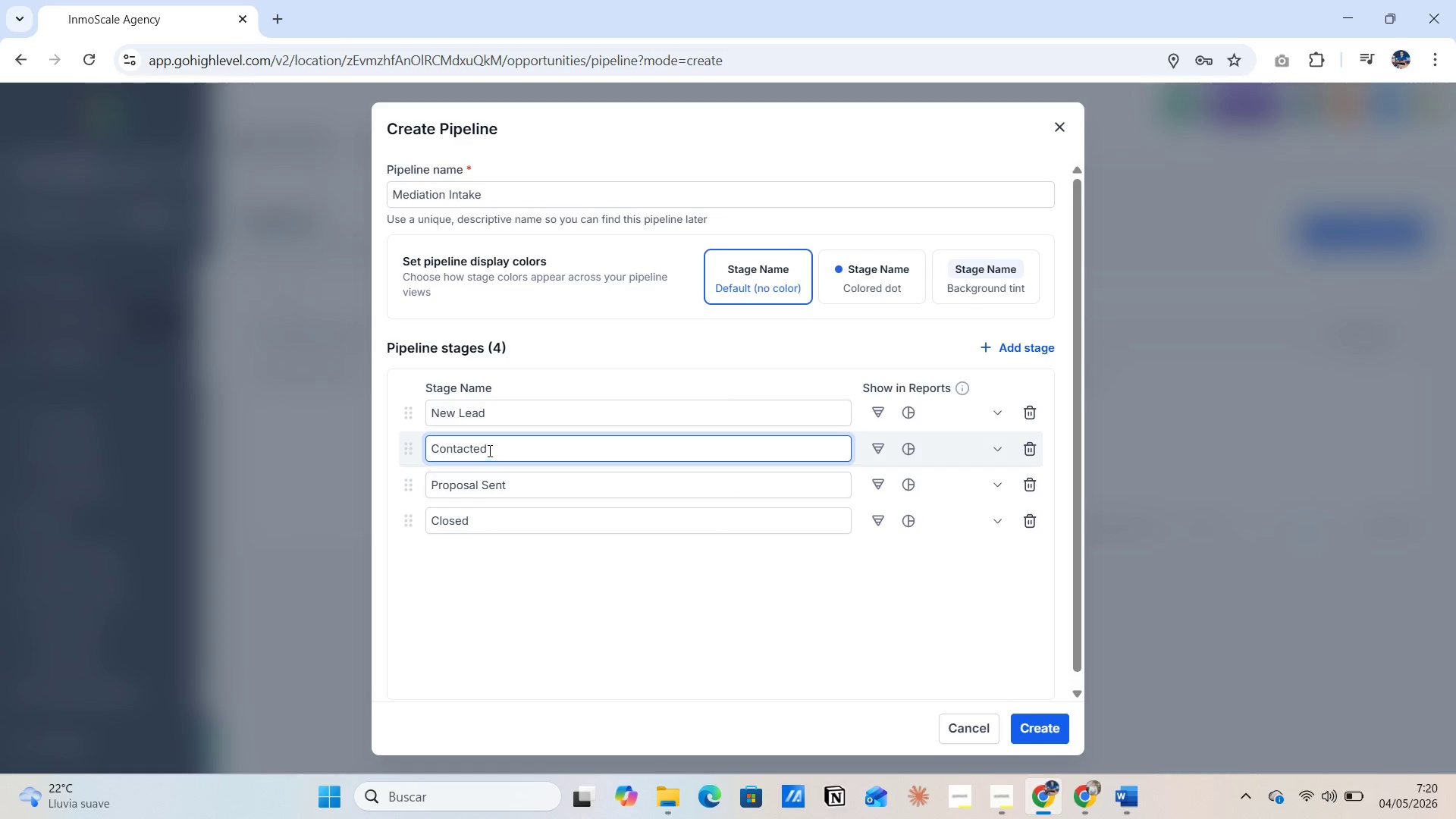 
left_click_drag(start_coordinate=[488, 448], to_coordinate=[419, 448])
 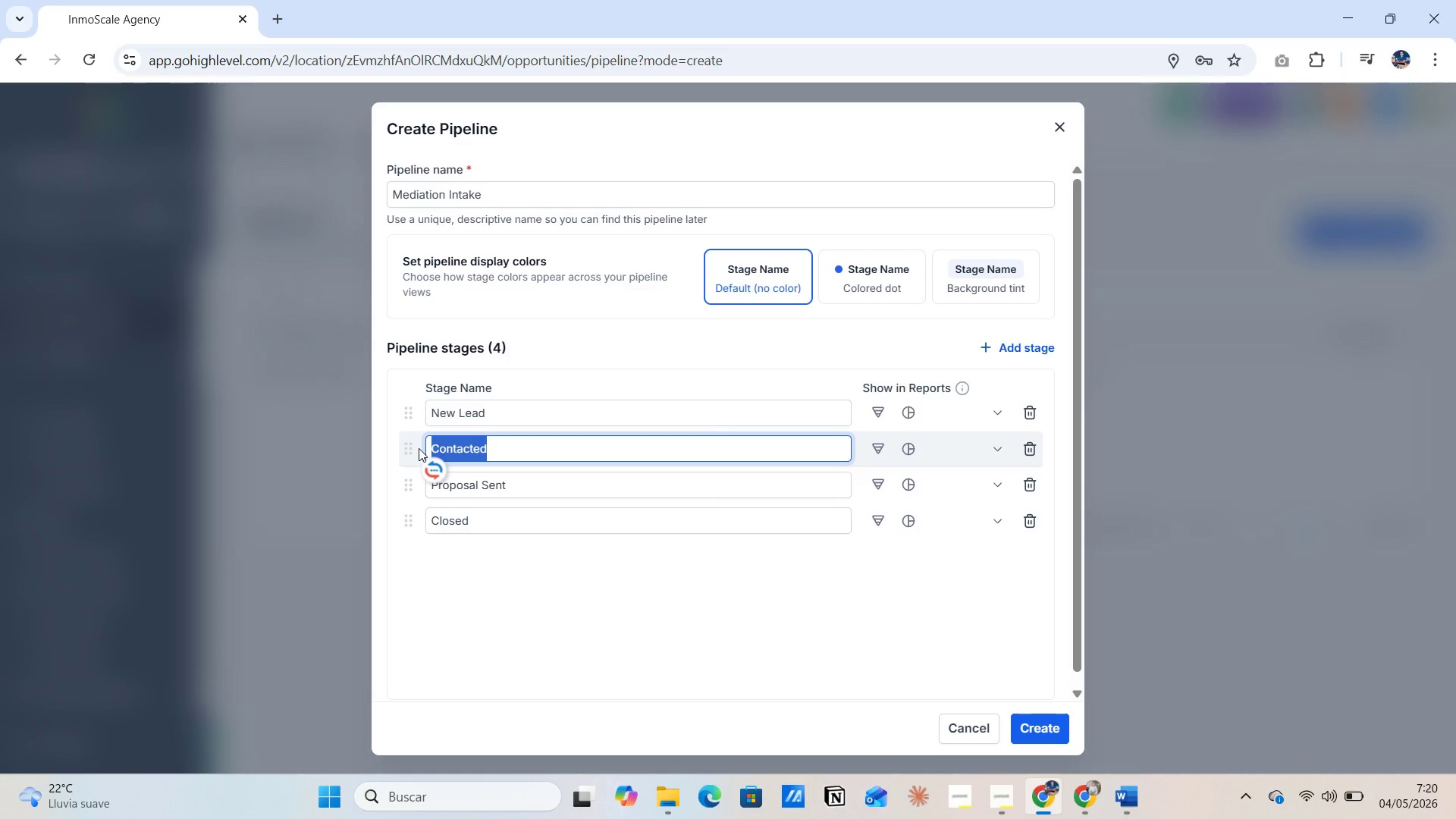 
key(Control+V)
 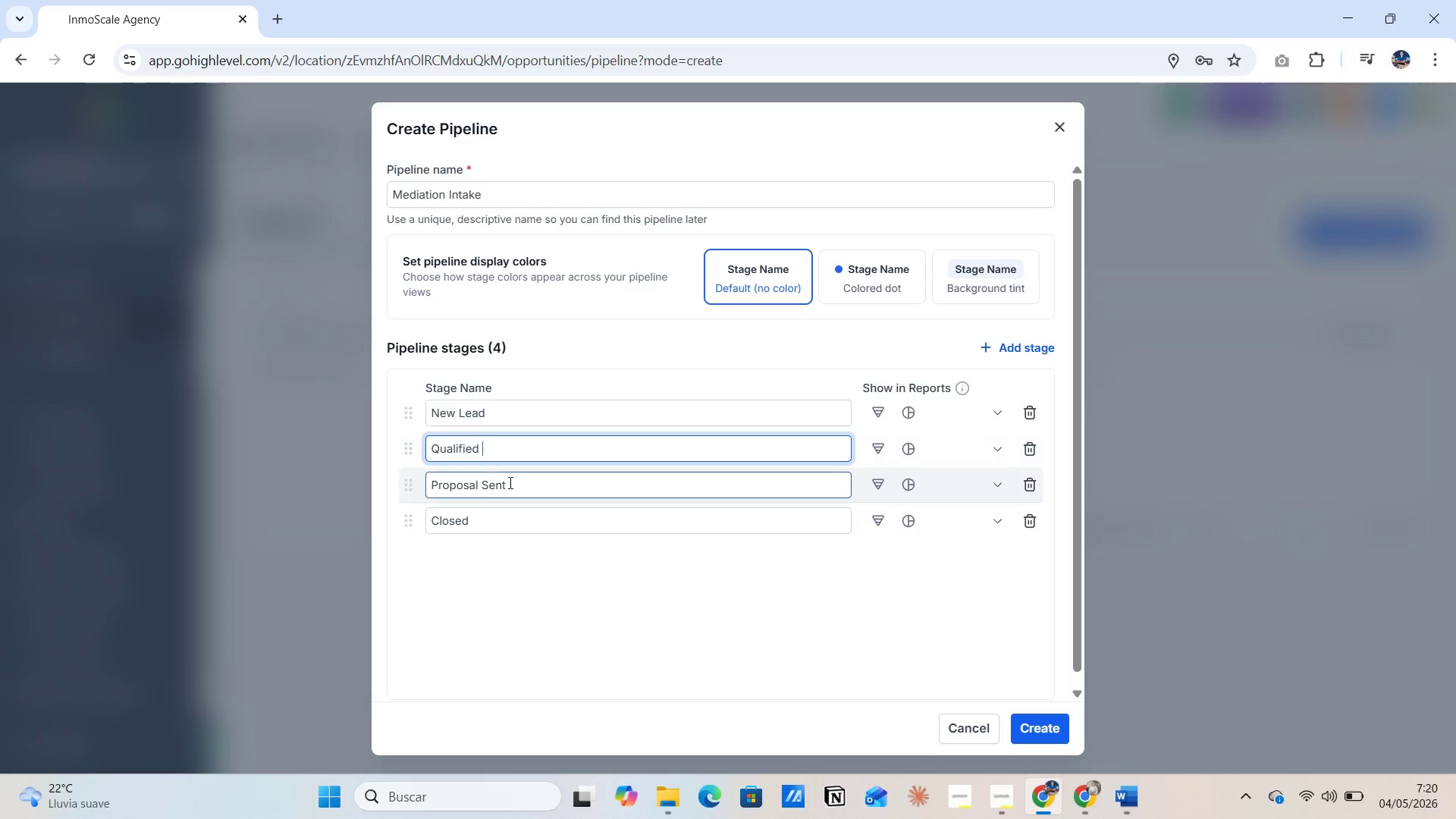 
left_click_drag(start_coordinate=[526, 484], to_coordinate=[388, 485])
 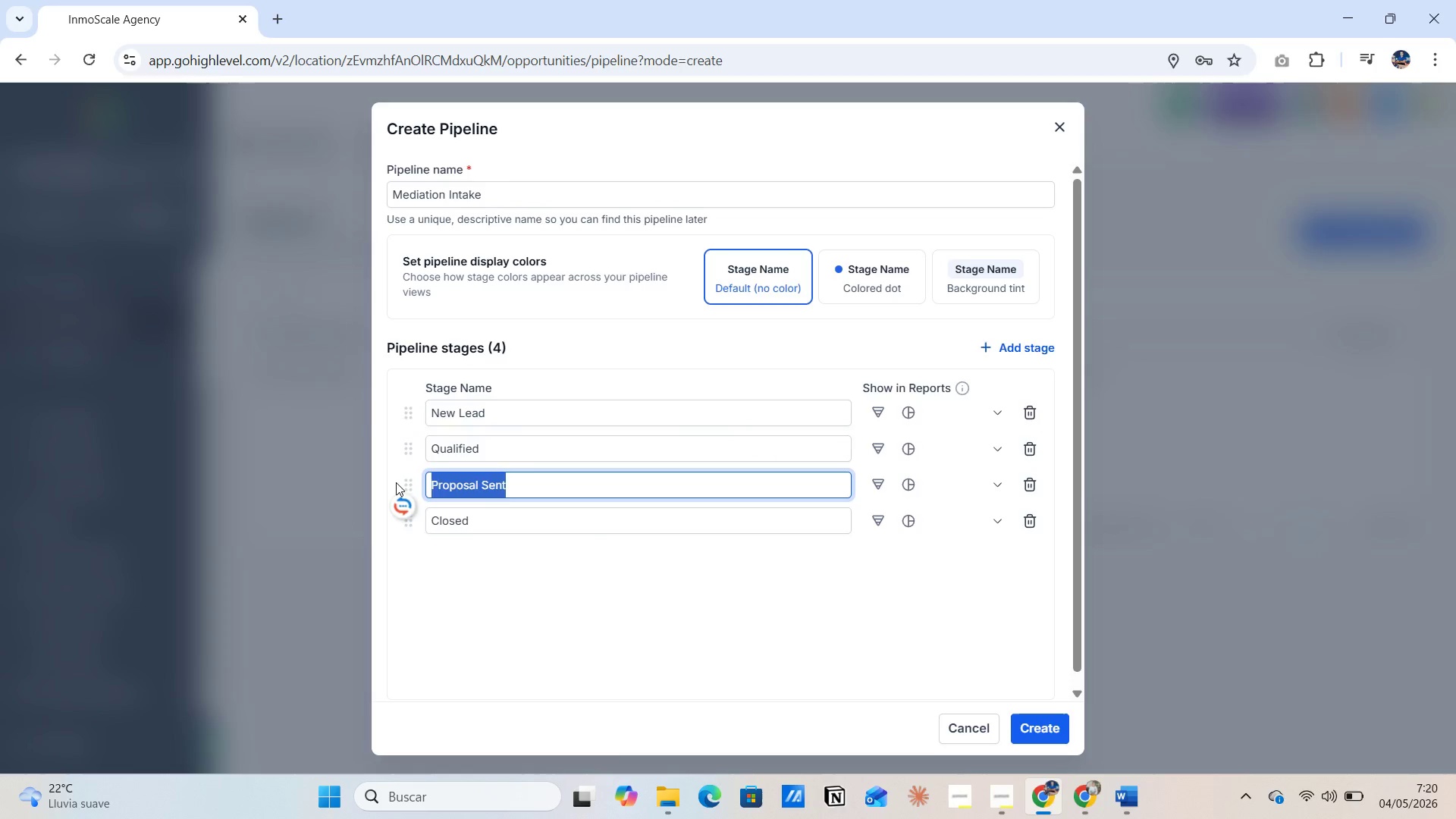 
key(Alt+AltLeft)
 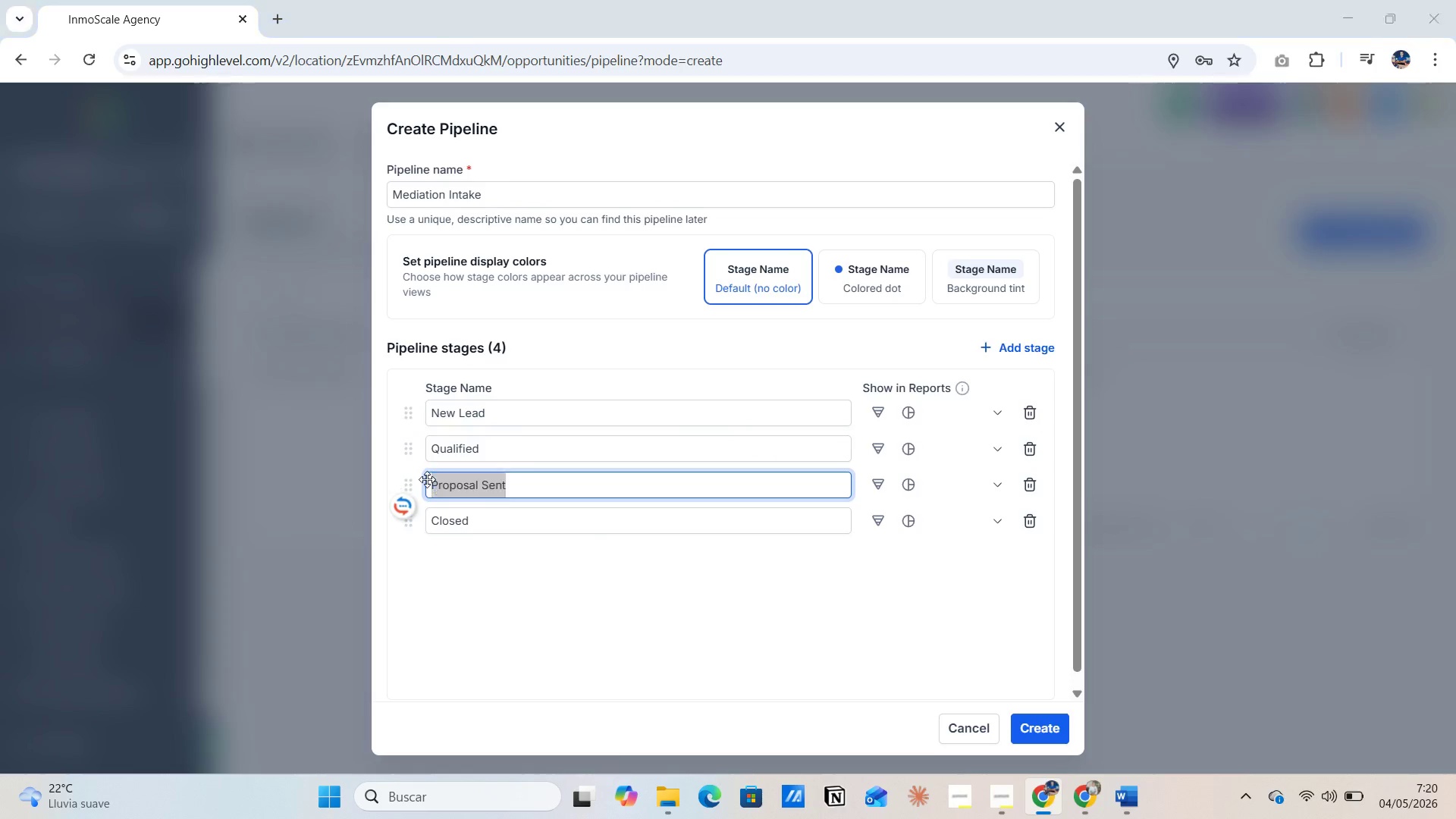 
key(Alt+Tab)
 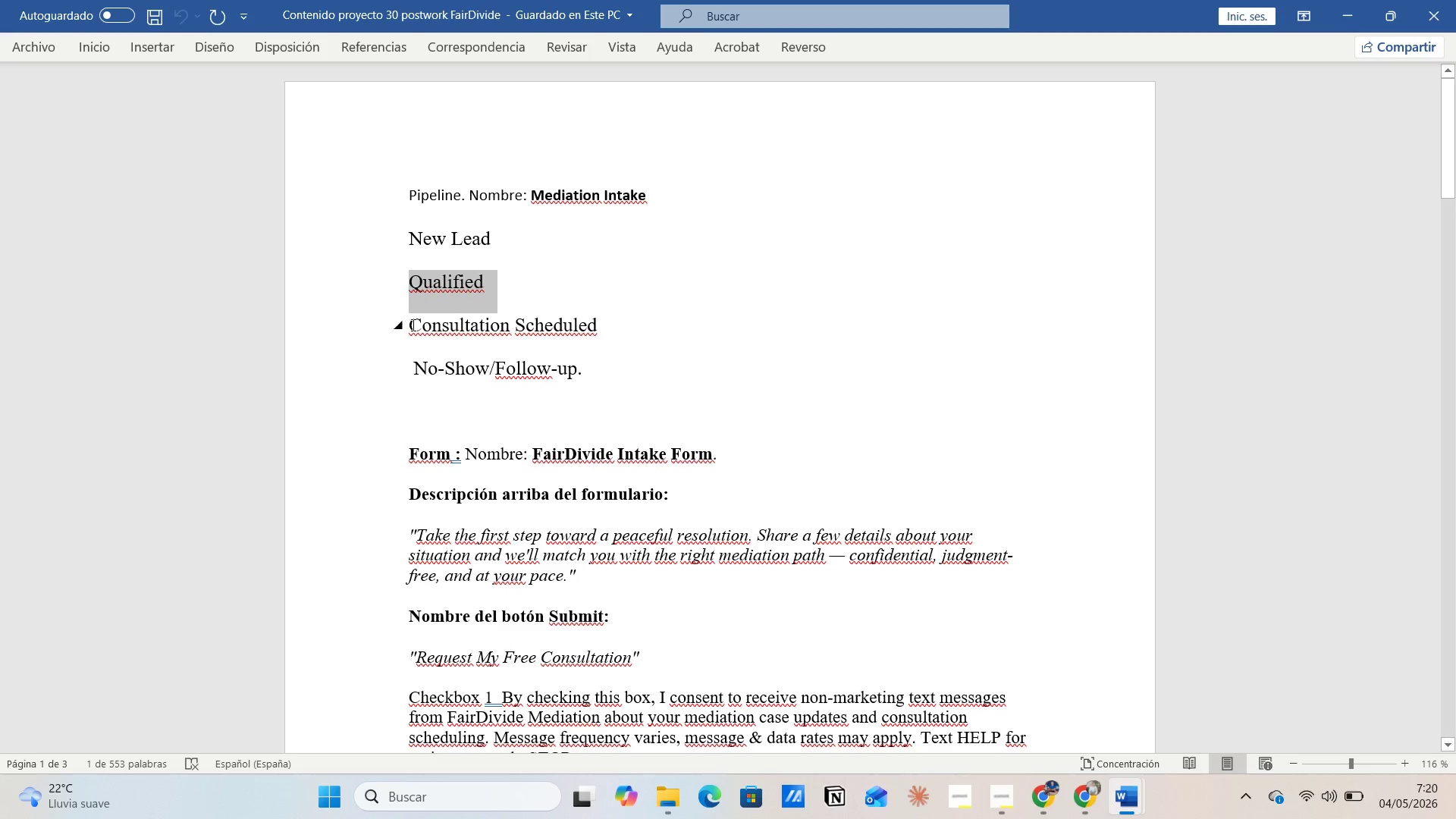 
left_click_drag(start_coordinate=[412, 325], to_coordinate=[608, 325])
 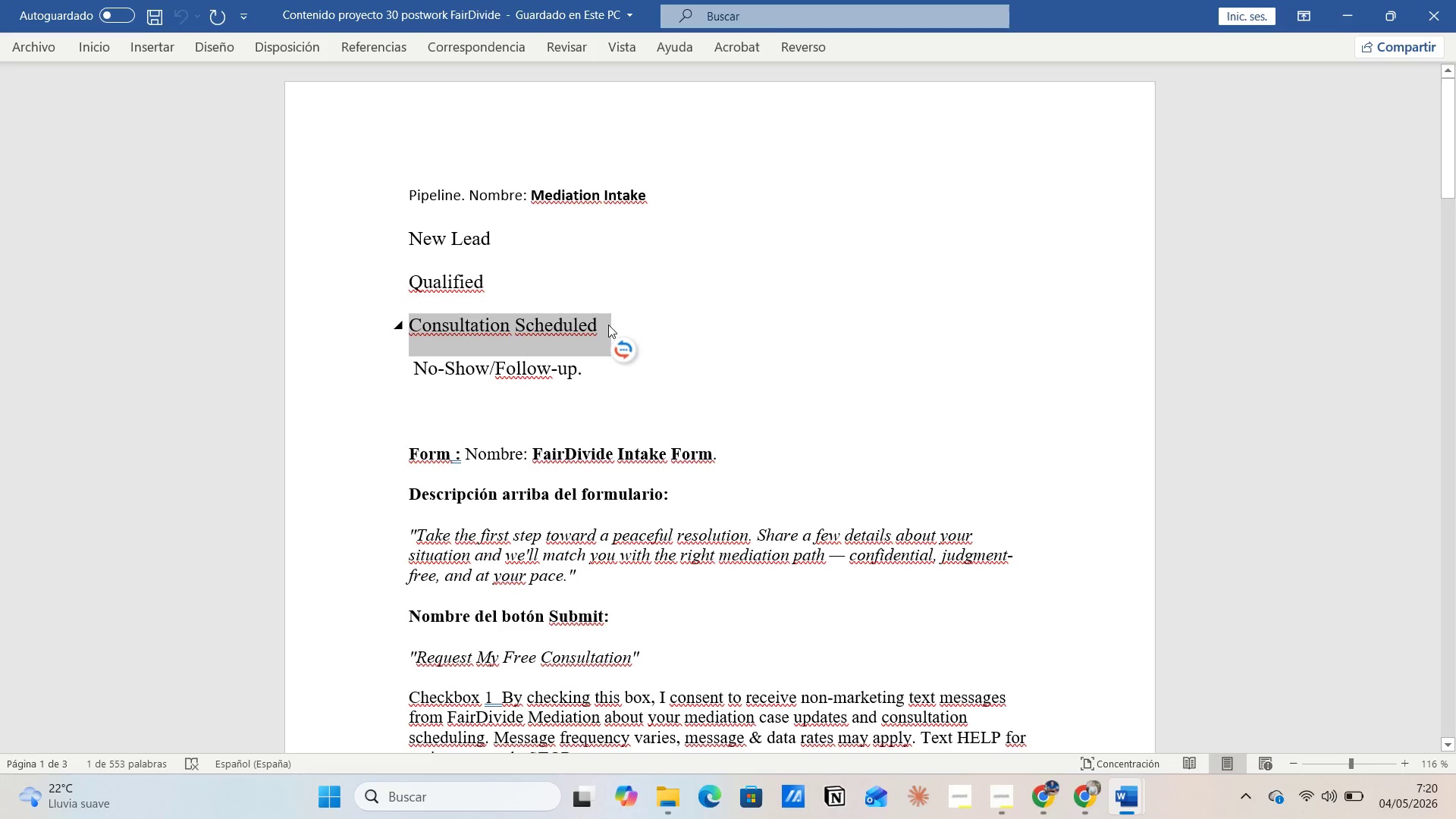 
key(Control+C)
 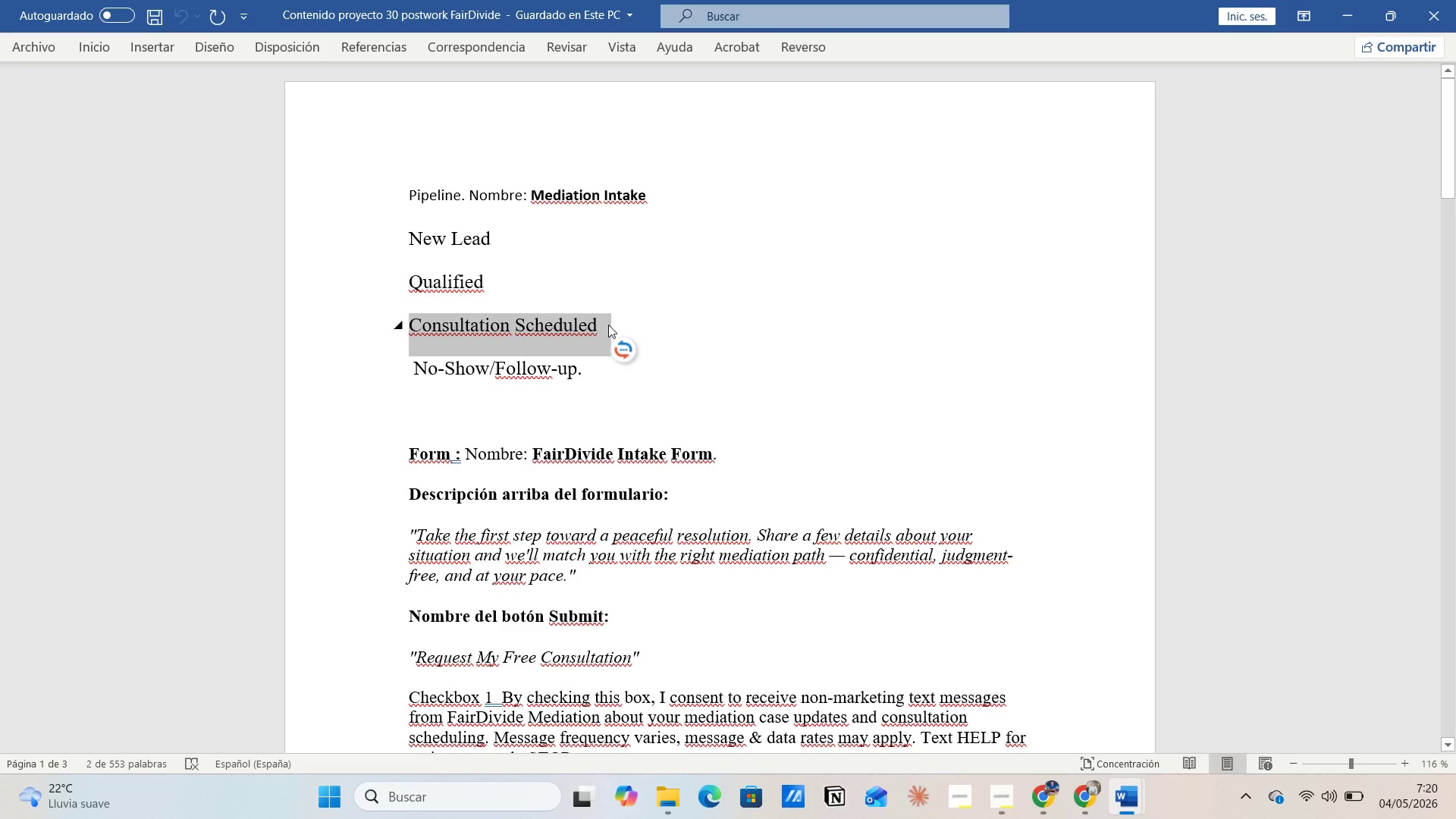 
key(Alt+Tab)
 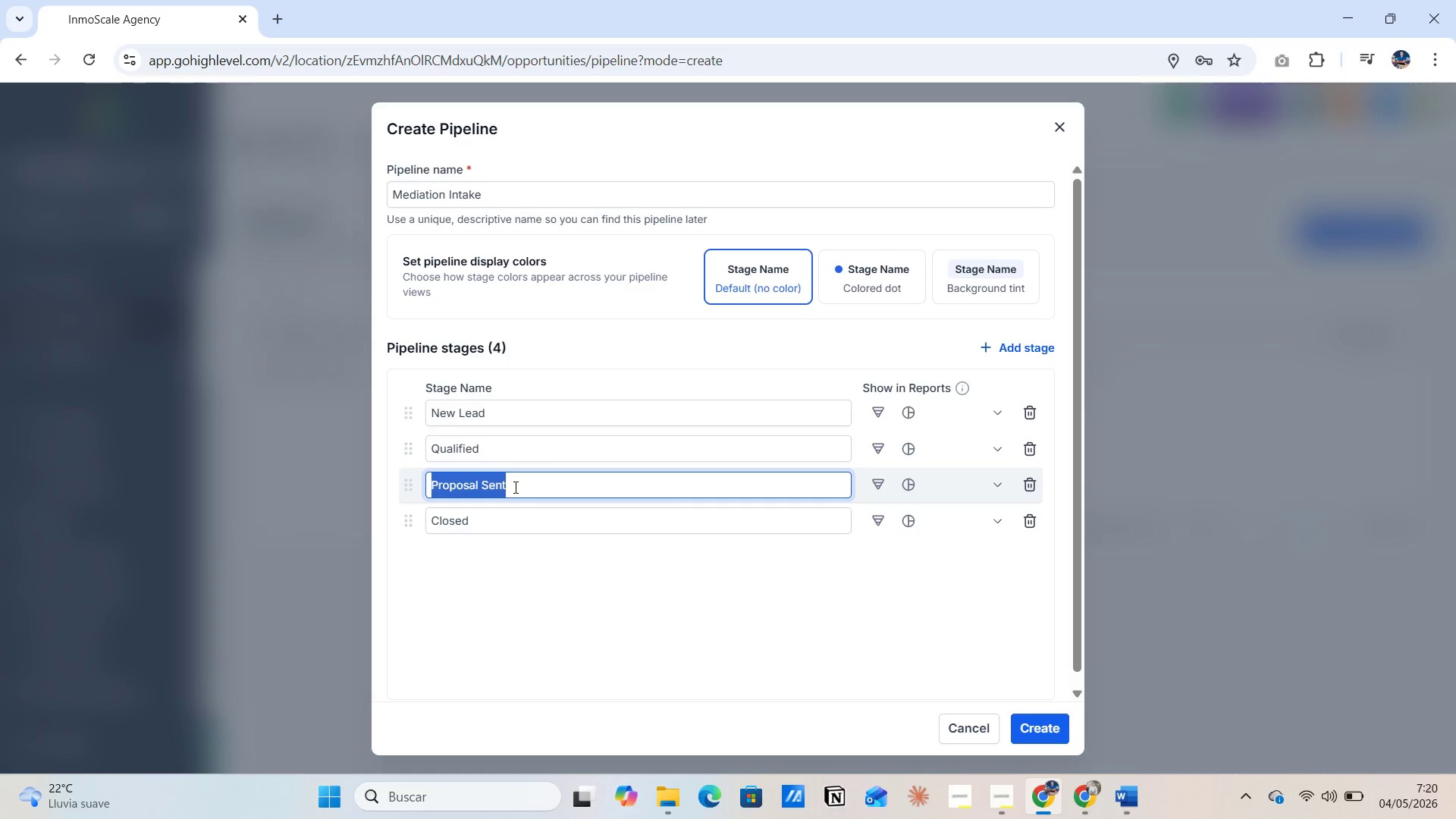 
left_click([514, 487])
 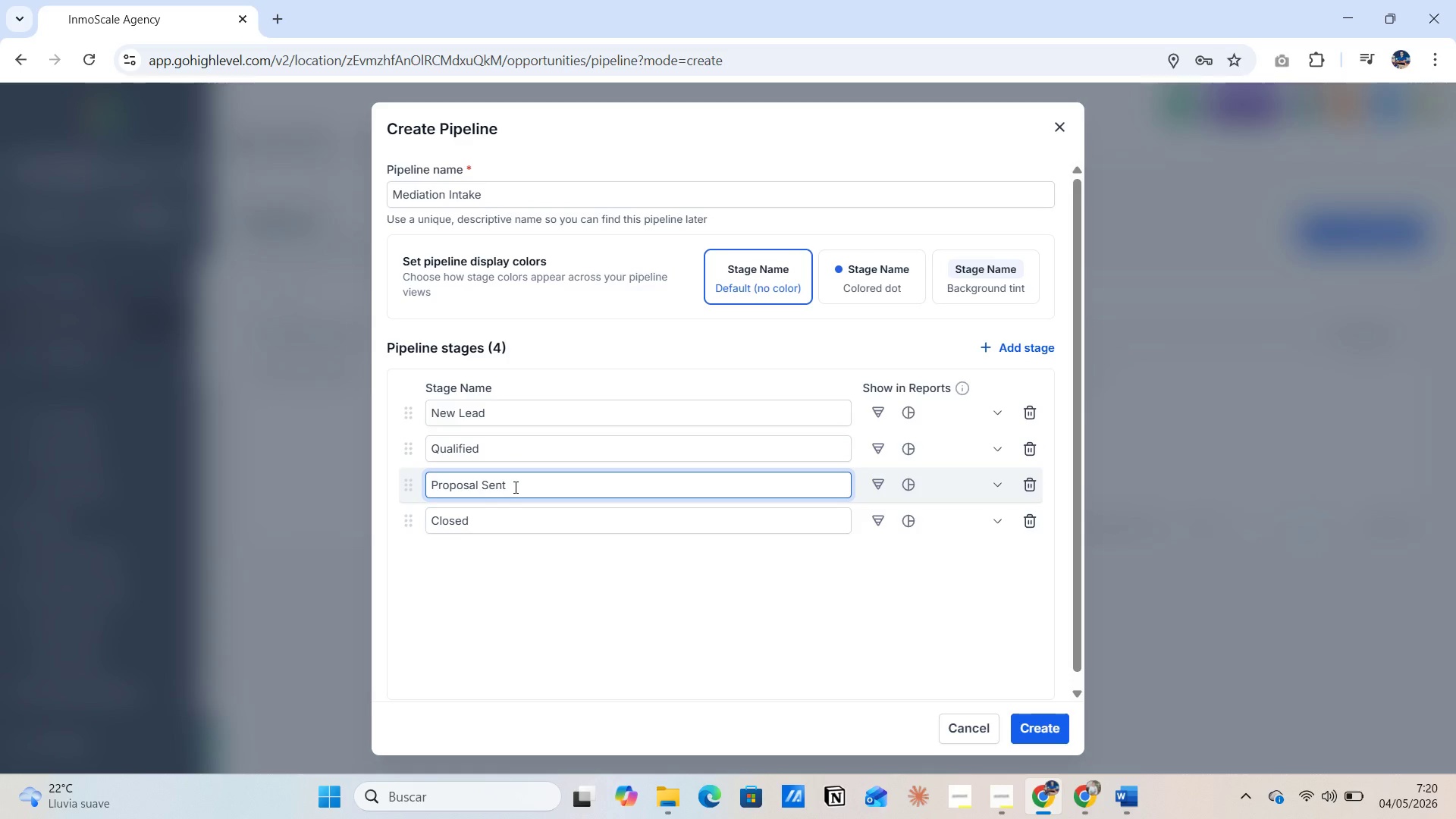 
left_click_drag(start_coordinate=[514, 487], to_coordinate=[428, 487])
 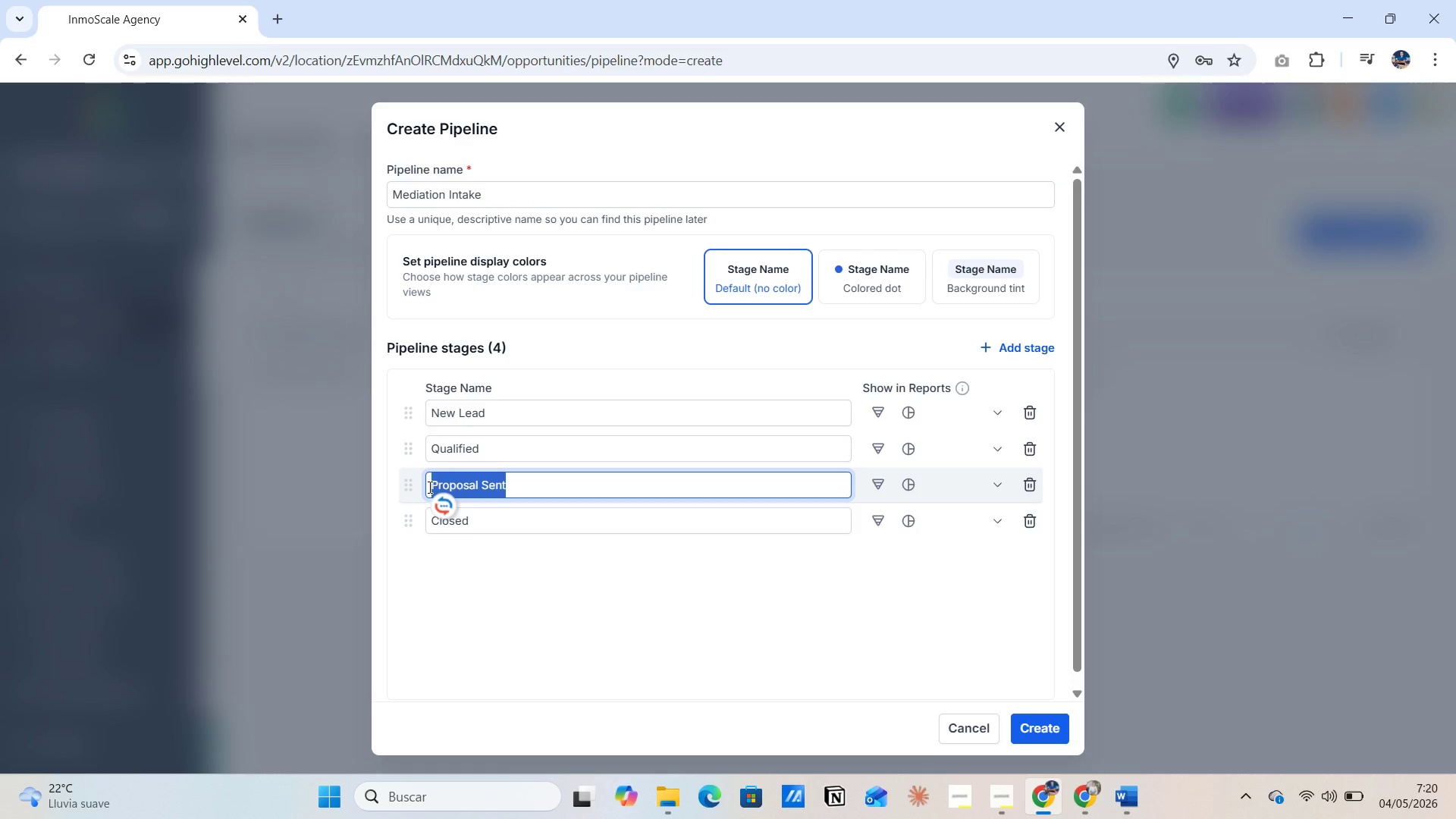 
key(Control+V)
 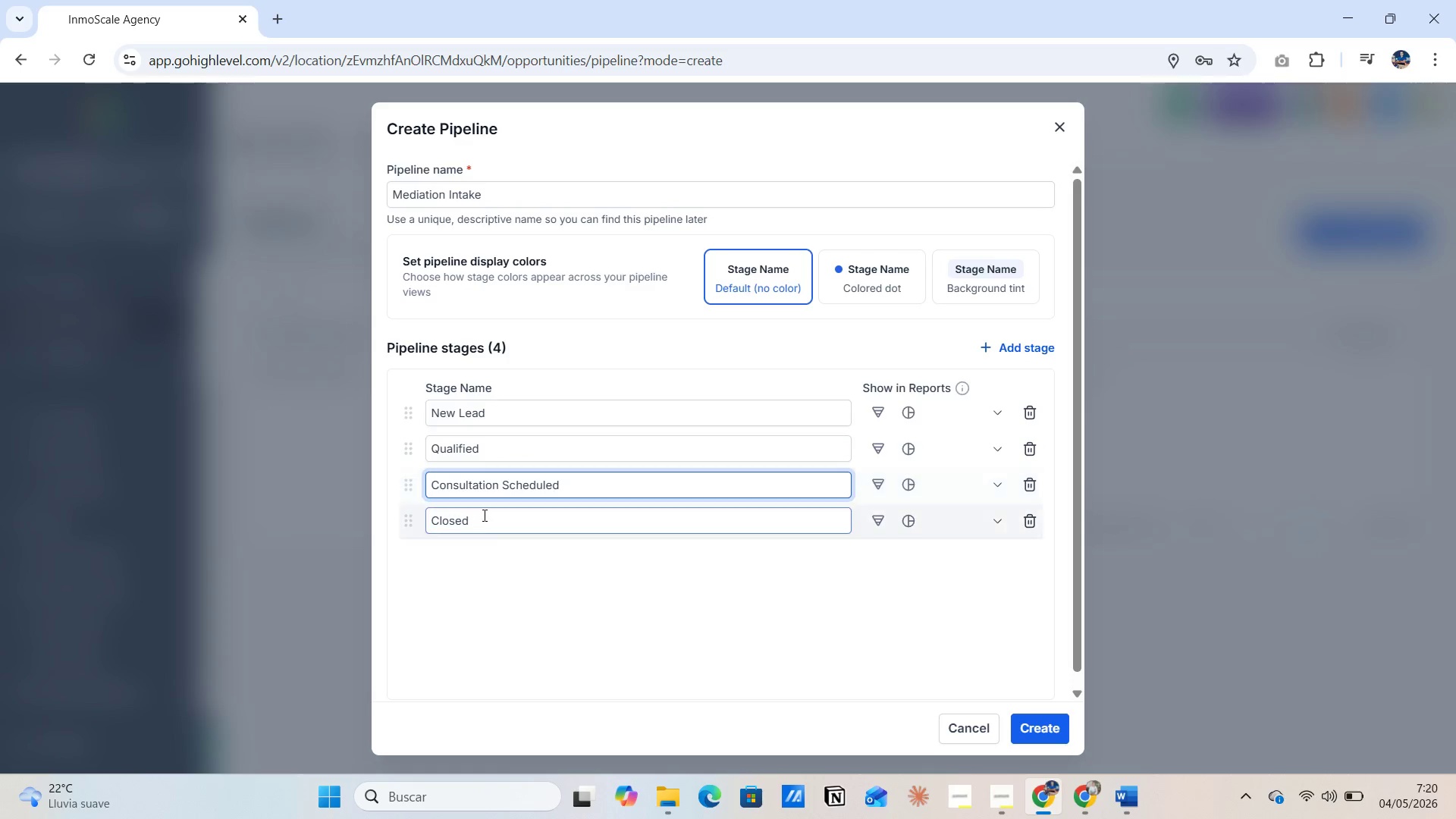 
left_click([484, 515])
 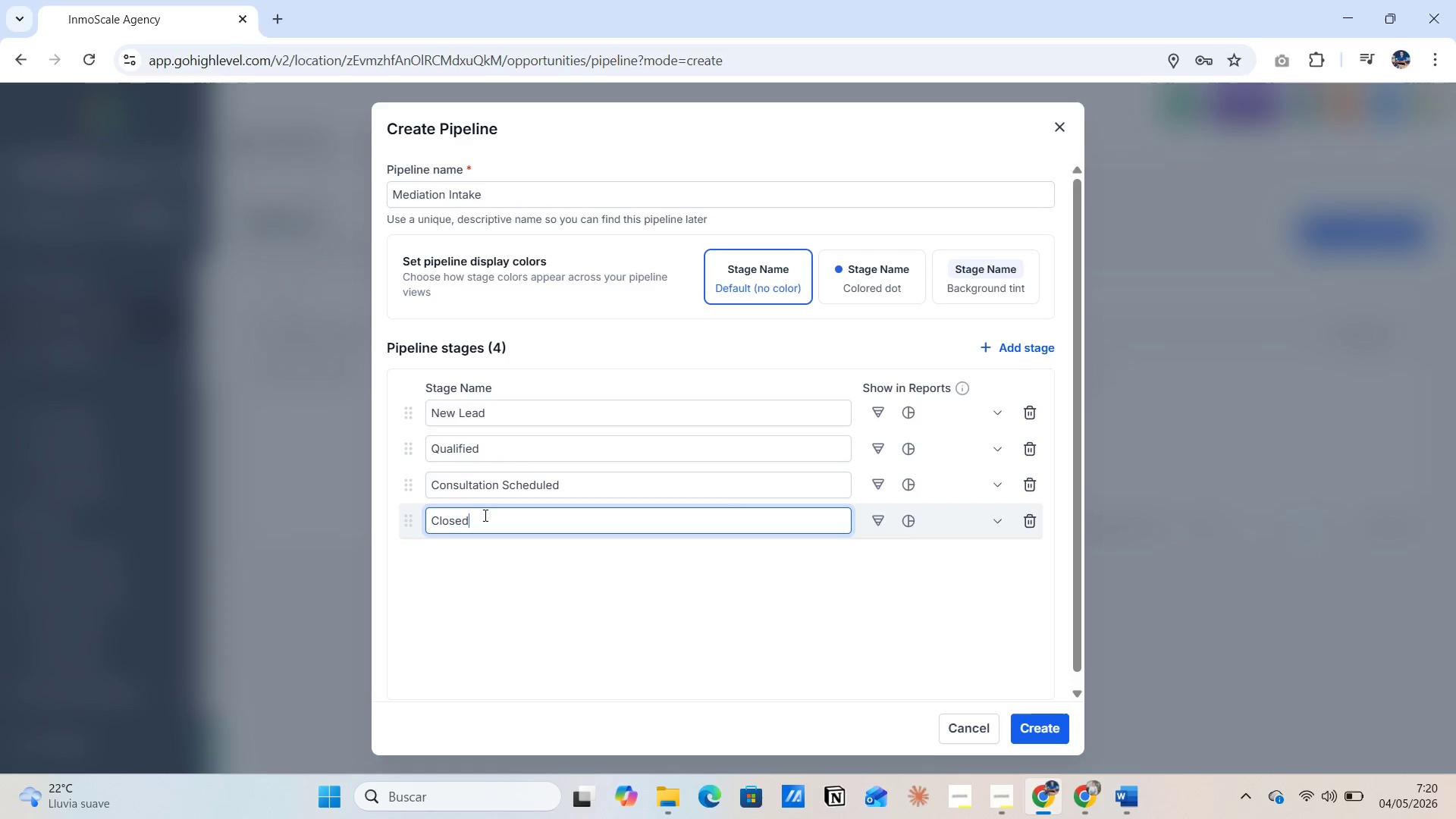 
key(Alt+AltLeft)
 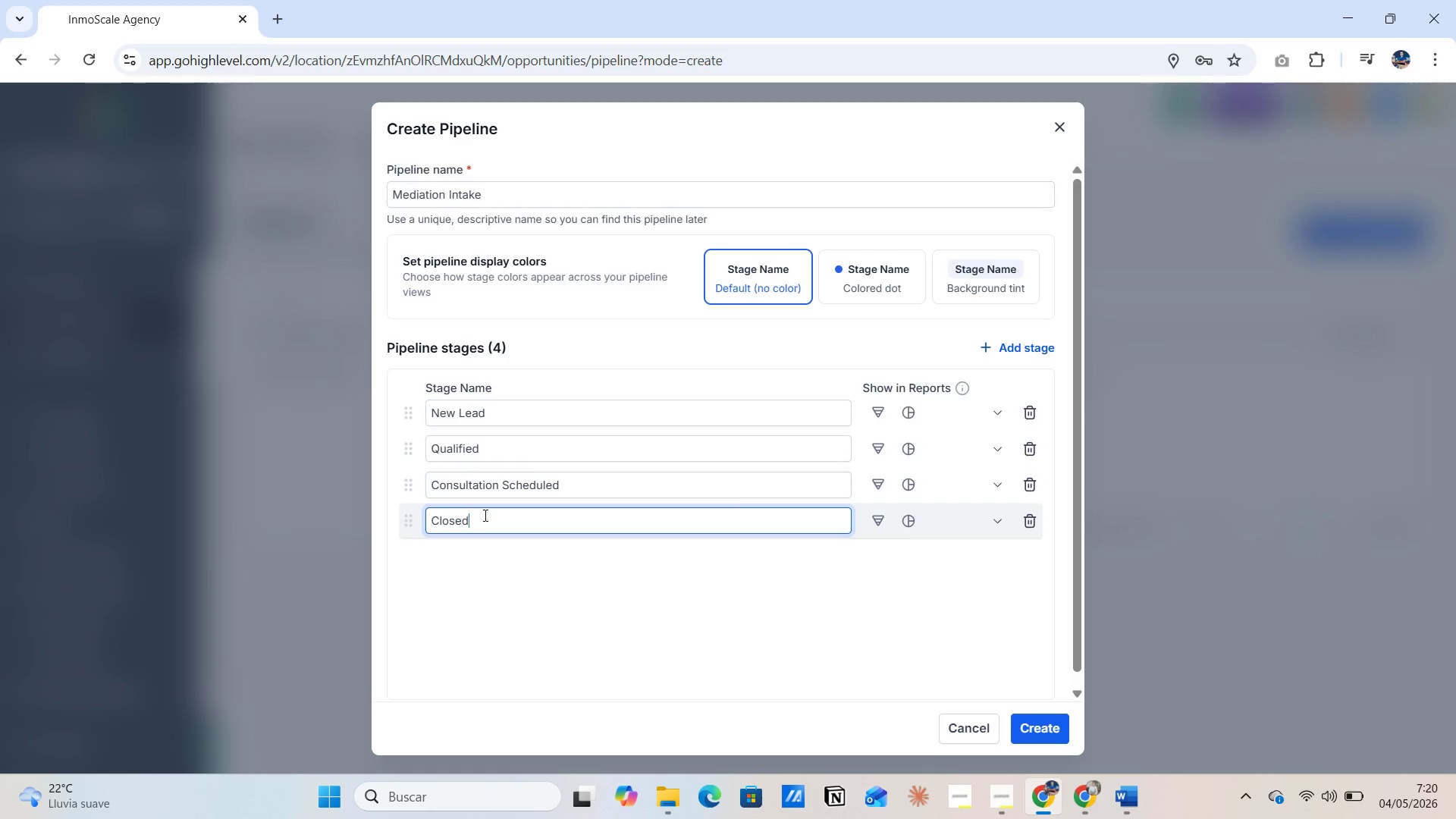 
key(Alt+Tab)
 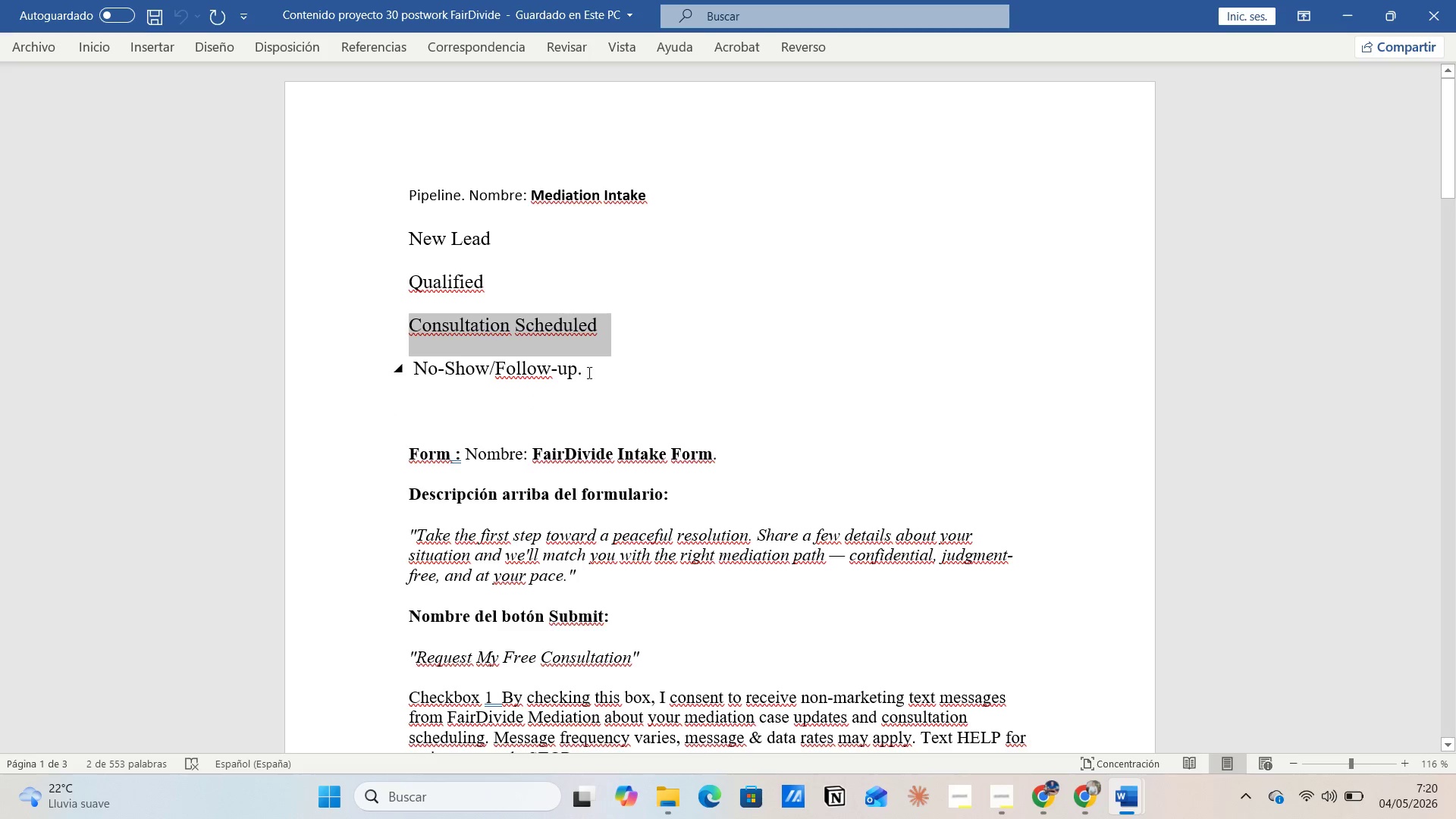 
left_click_drag(start_coordinate=[587, 374], to_coordinate=[422, 375])
 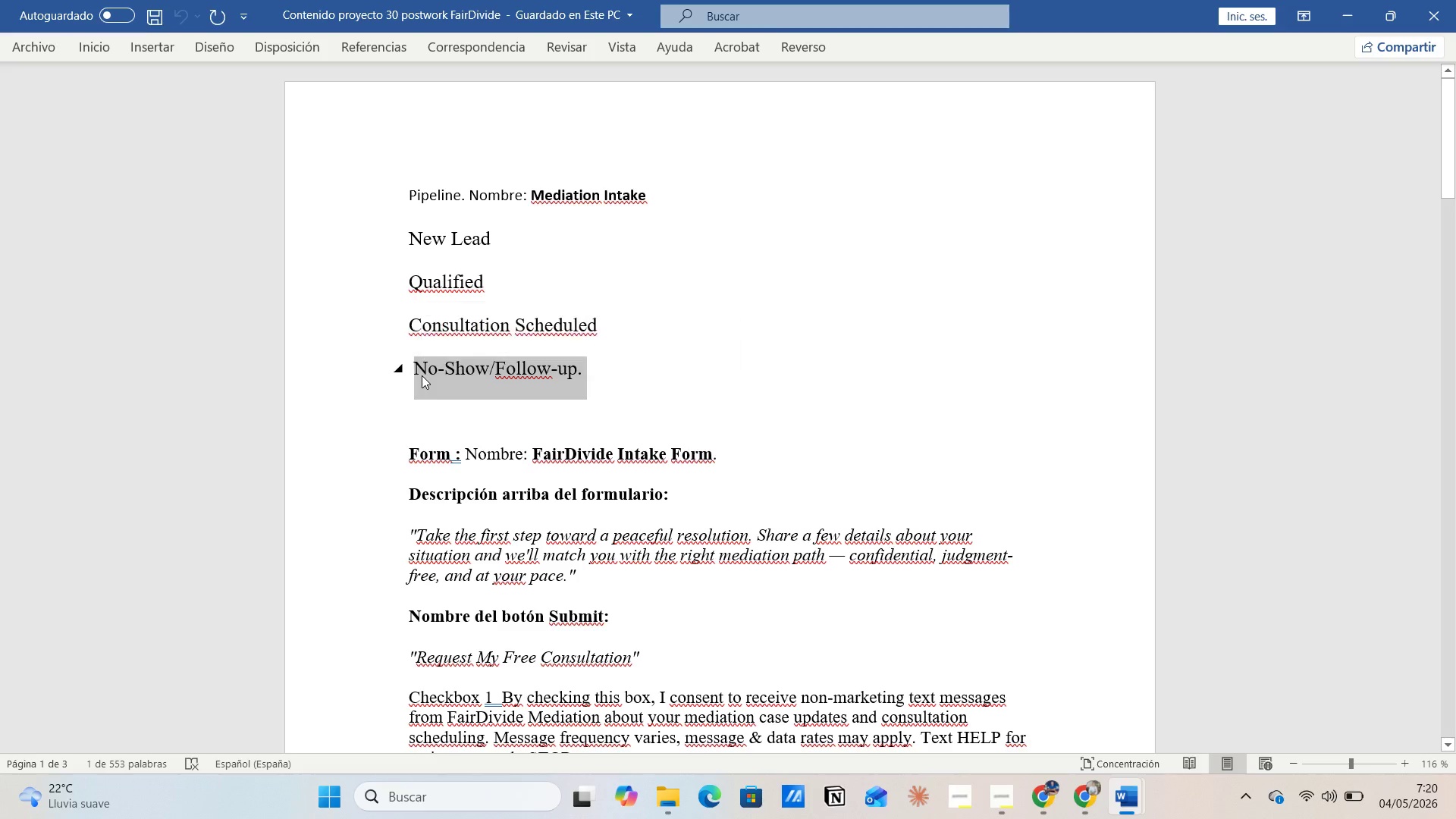 
key(Control+C)
 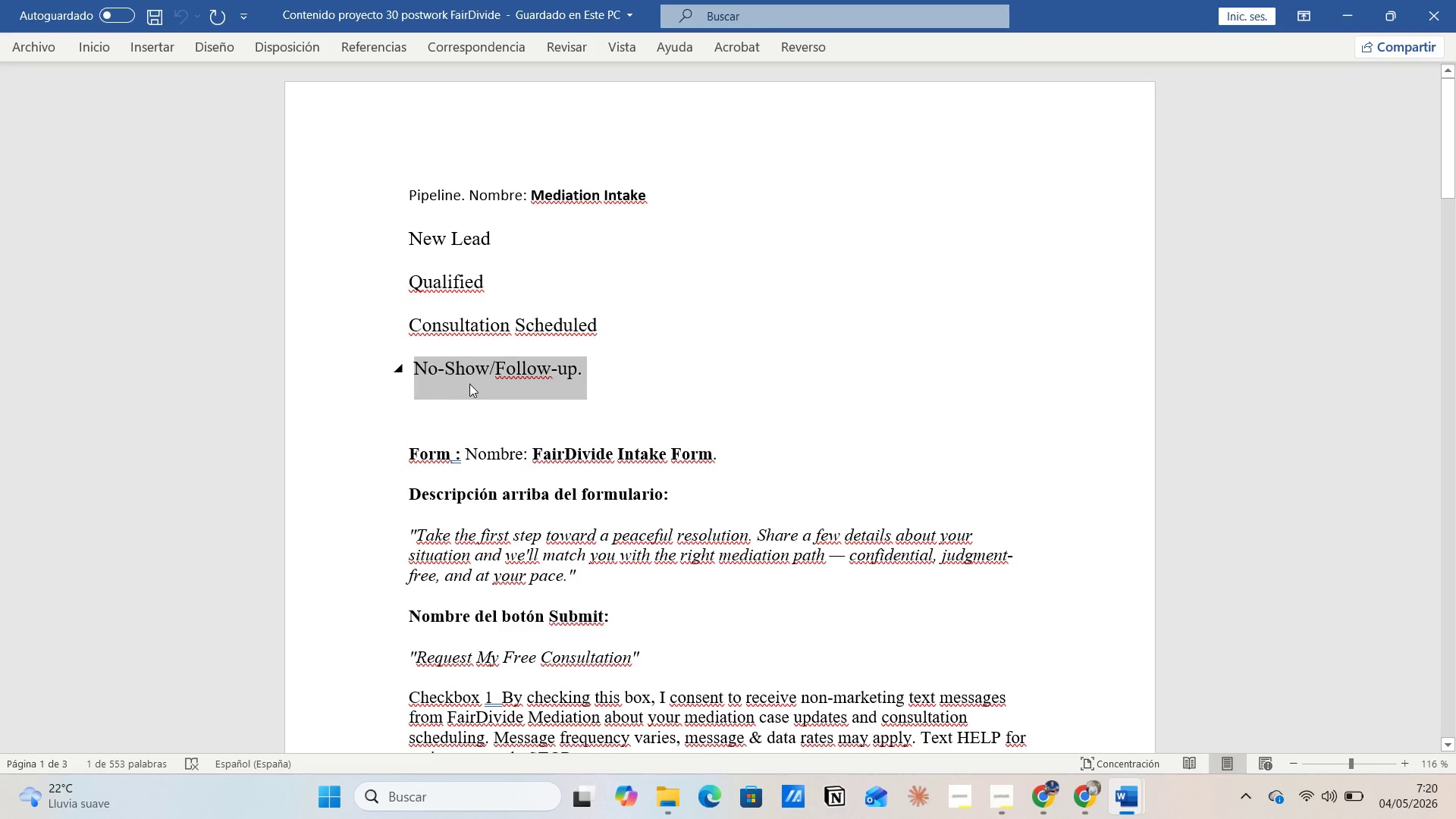 
key(Alt+AltLeft)
 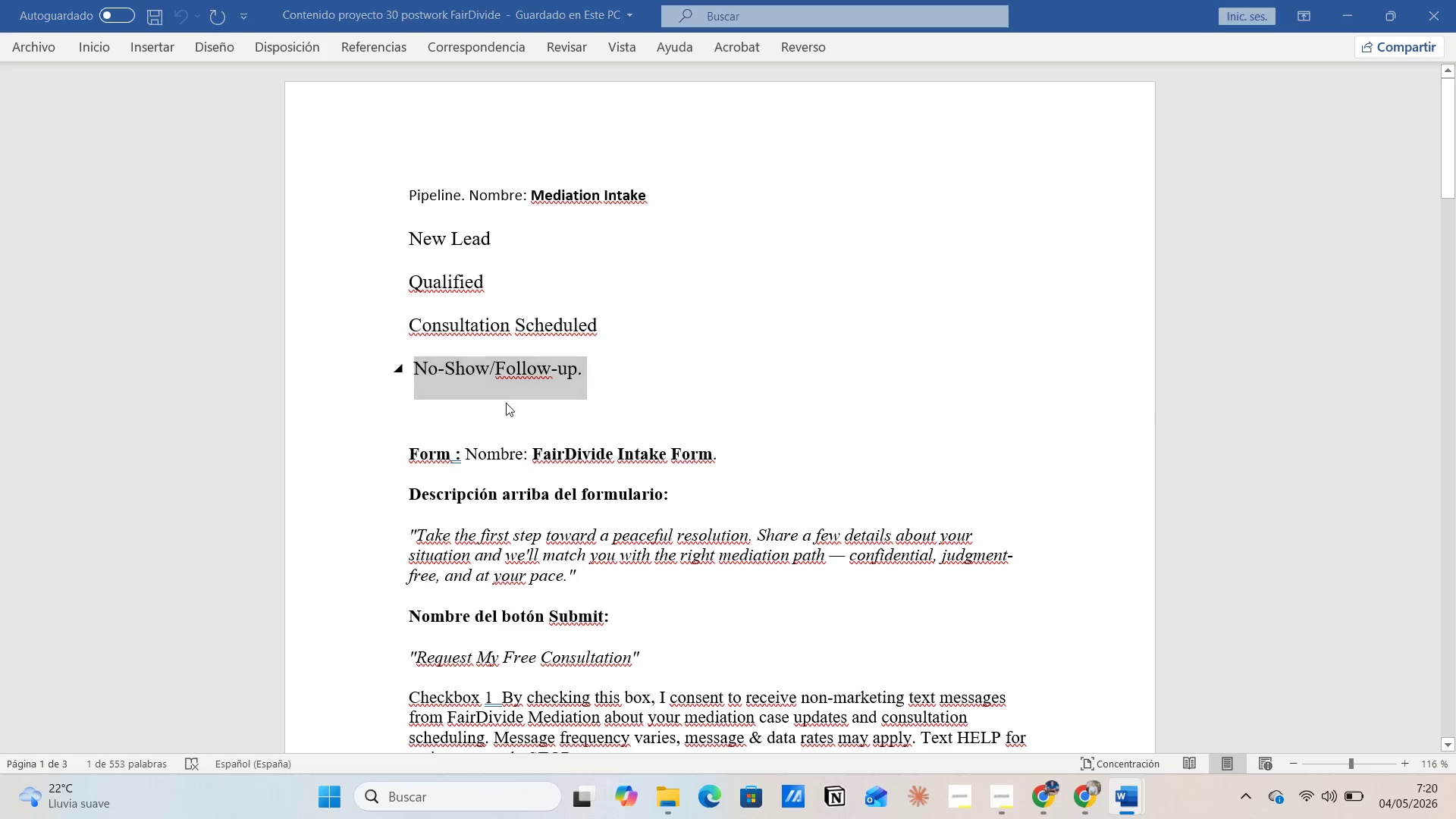 
key(Alt+Tab)
 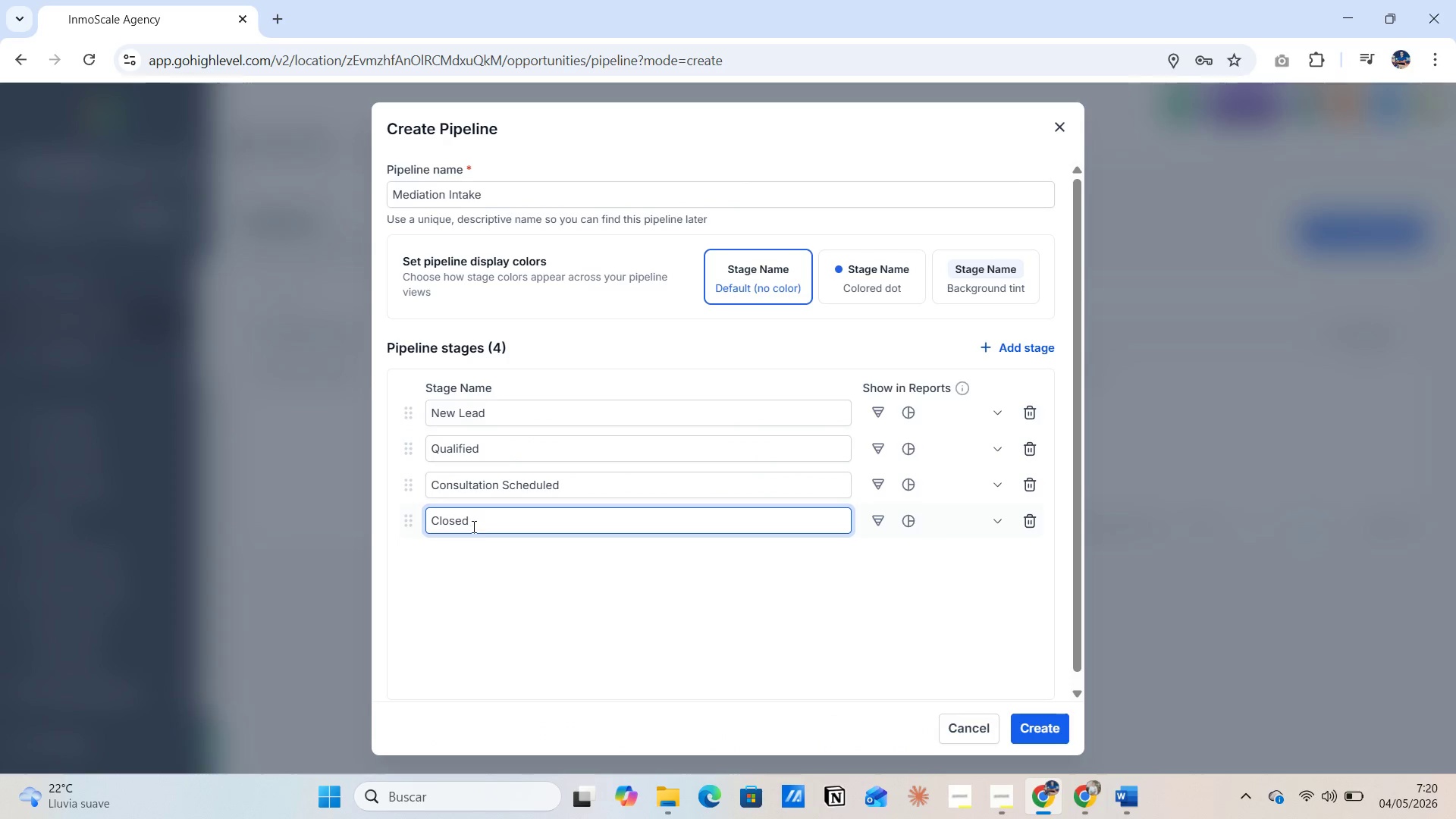 
left_click_drag(start_coordinate=[474, 519], to_coordinate=[425, 519])
 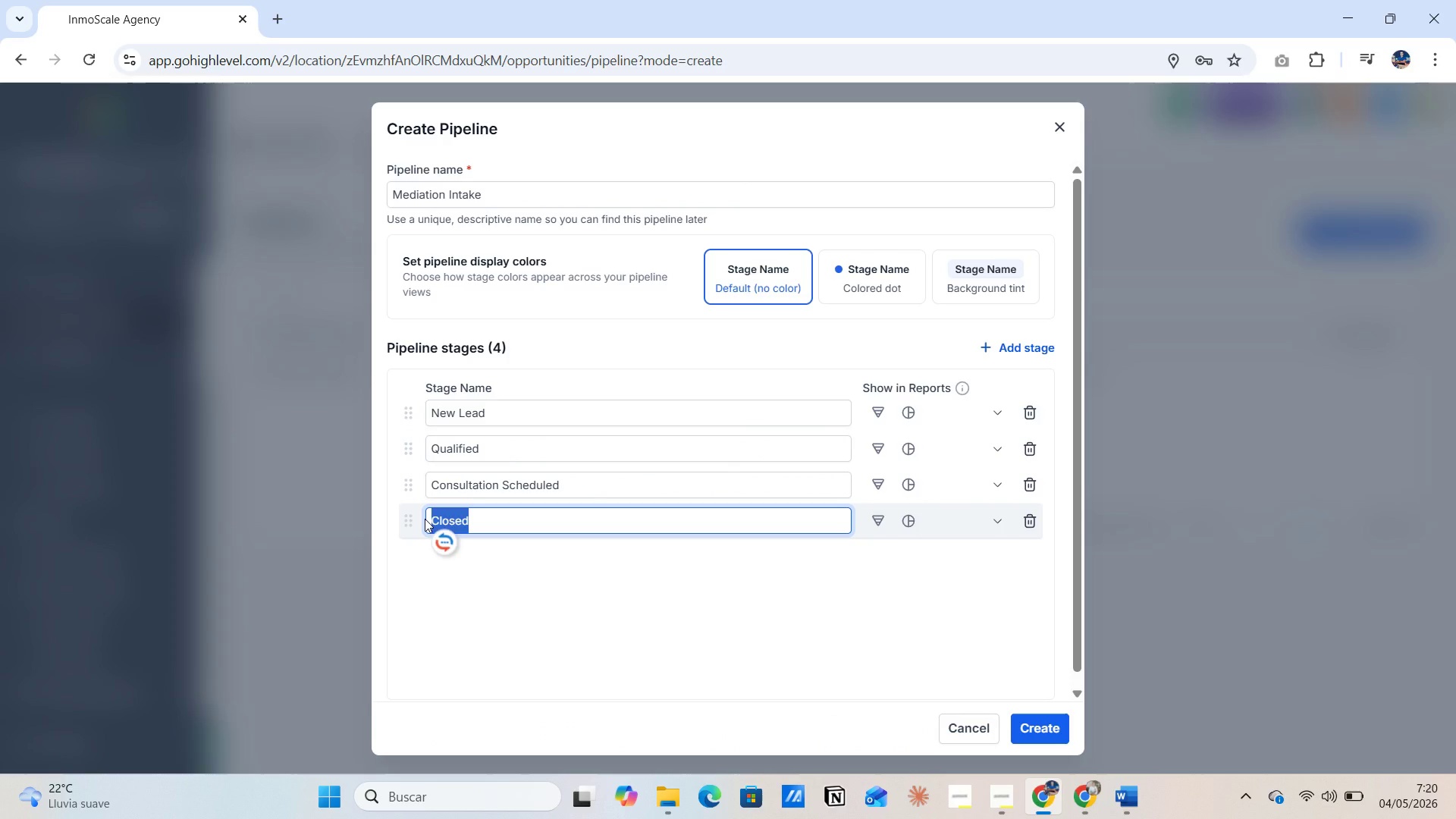 
key(Control+V)
 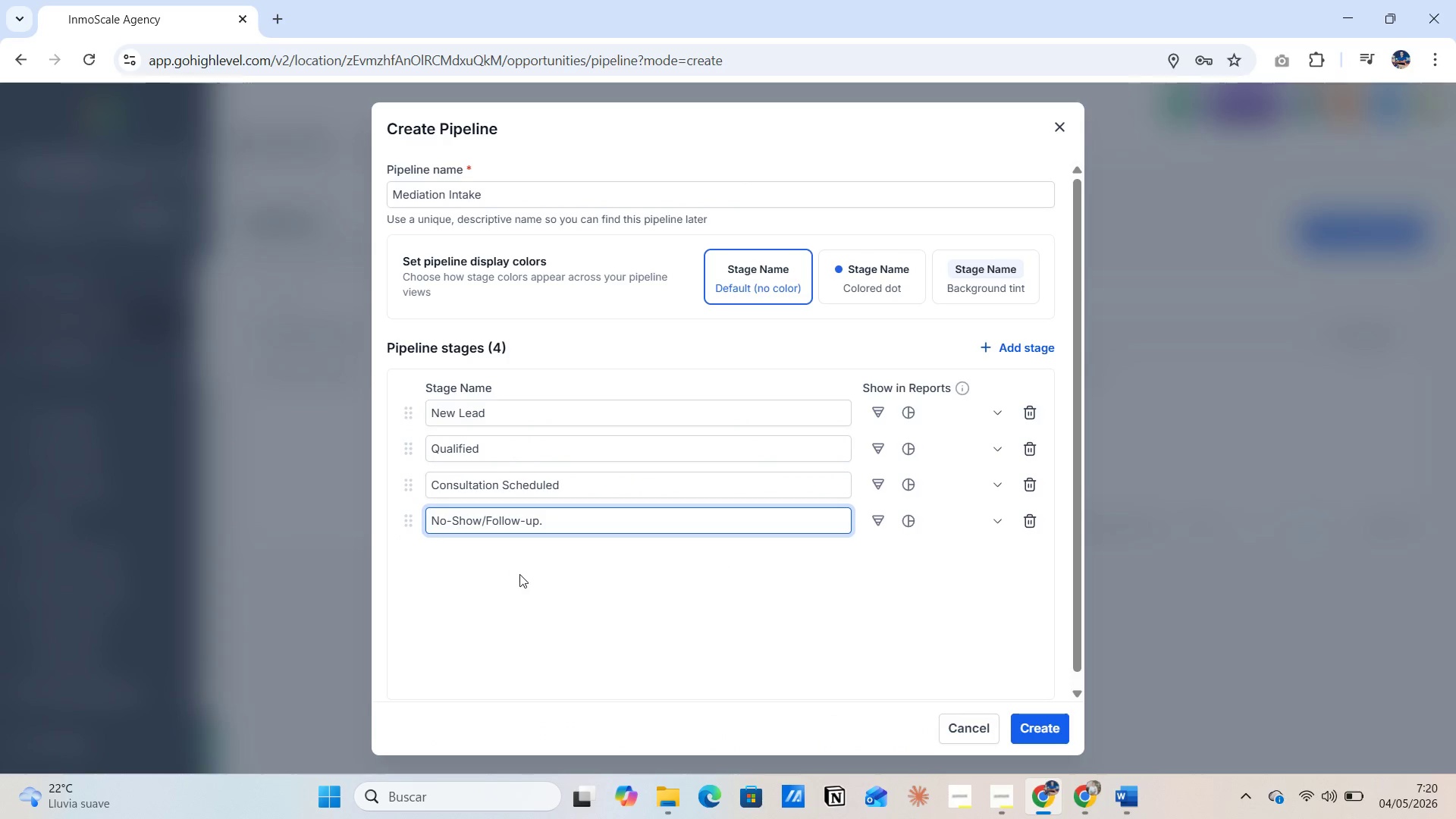 
left_click([523, 576])
 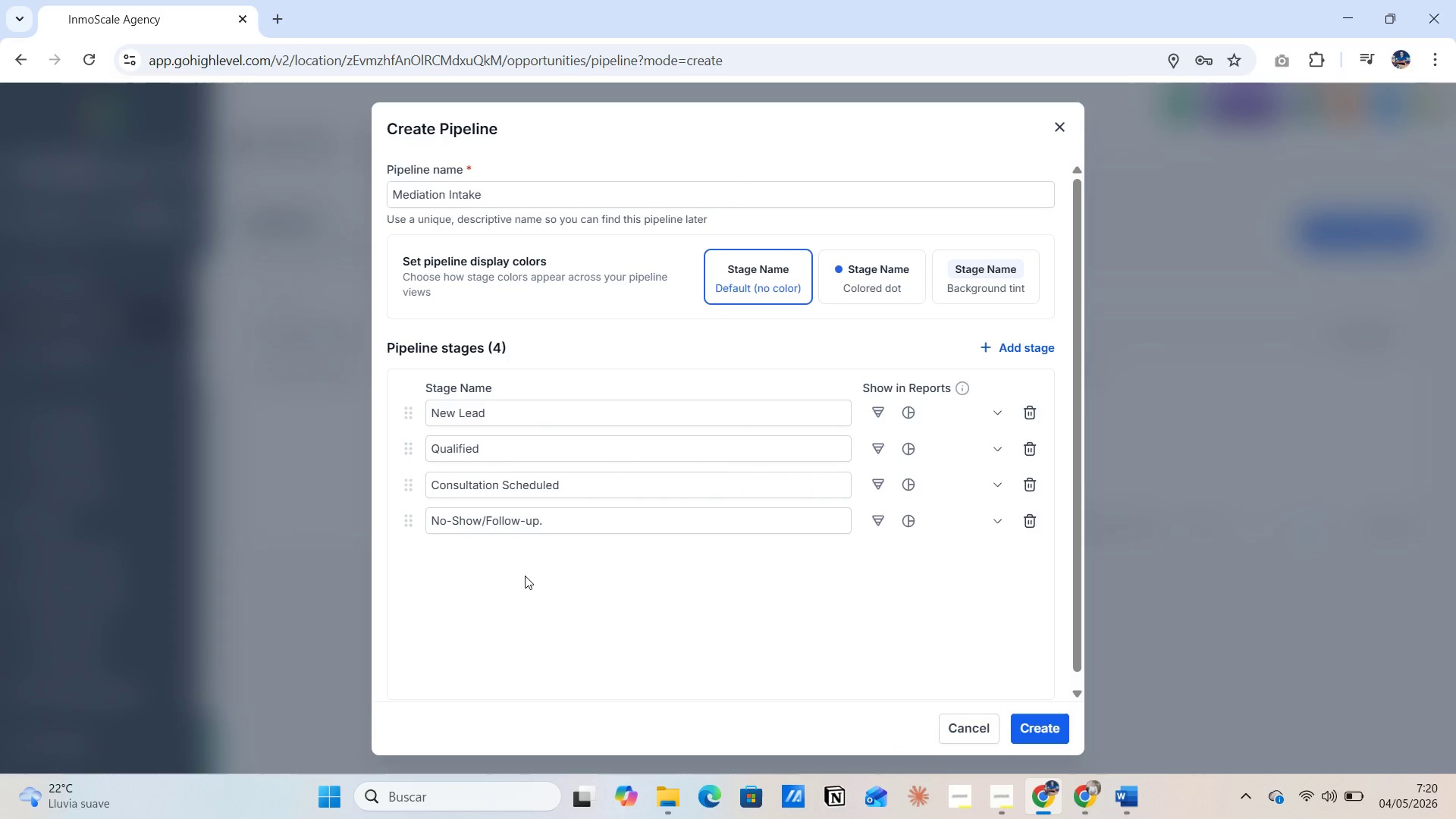 
key(PrintScreen)
 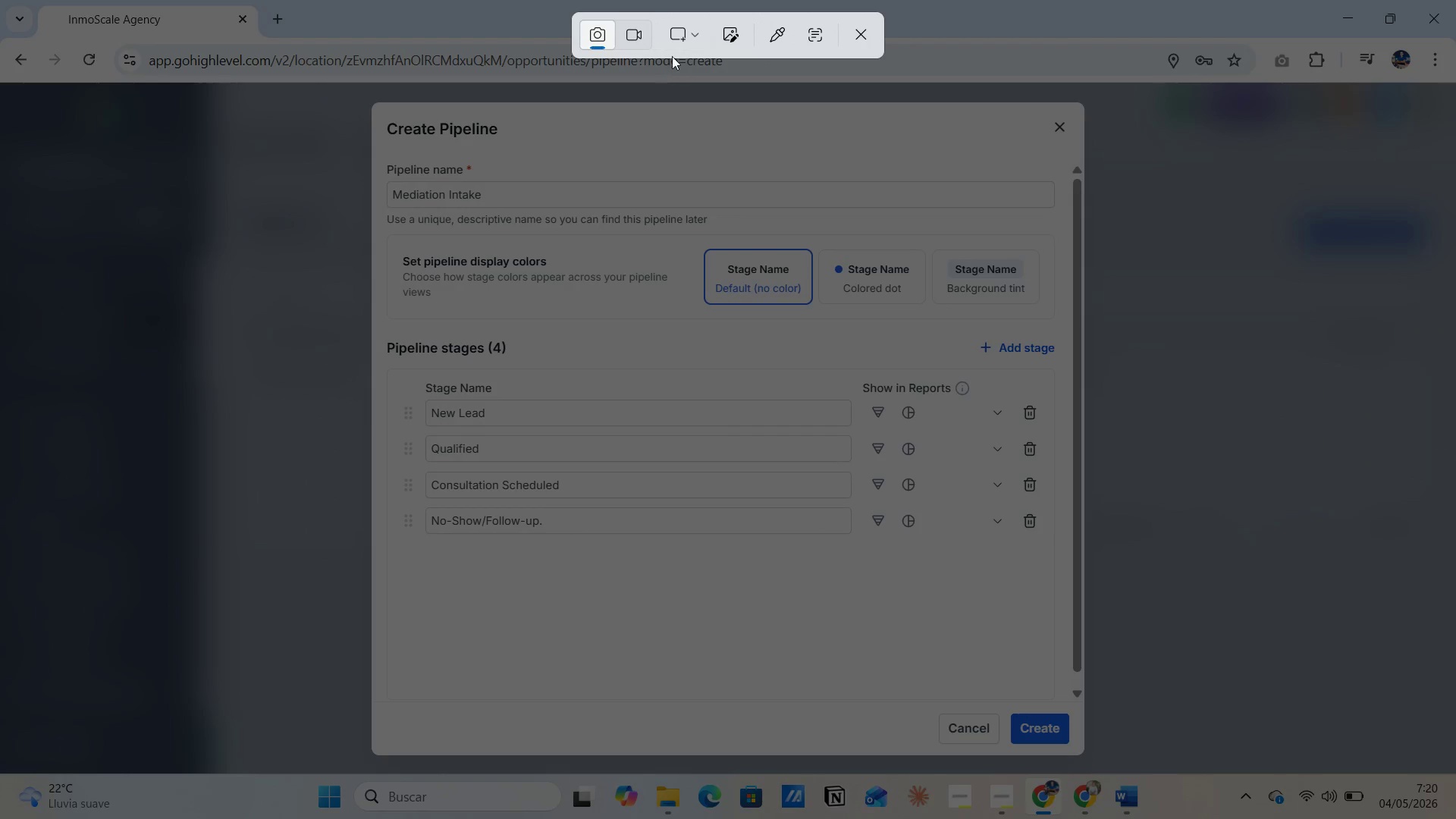 
left_click([704, 33])
 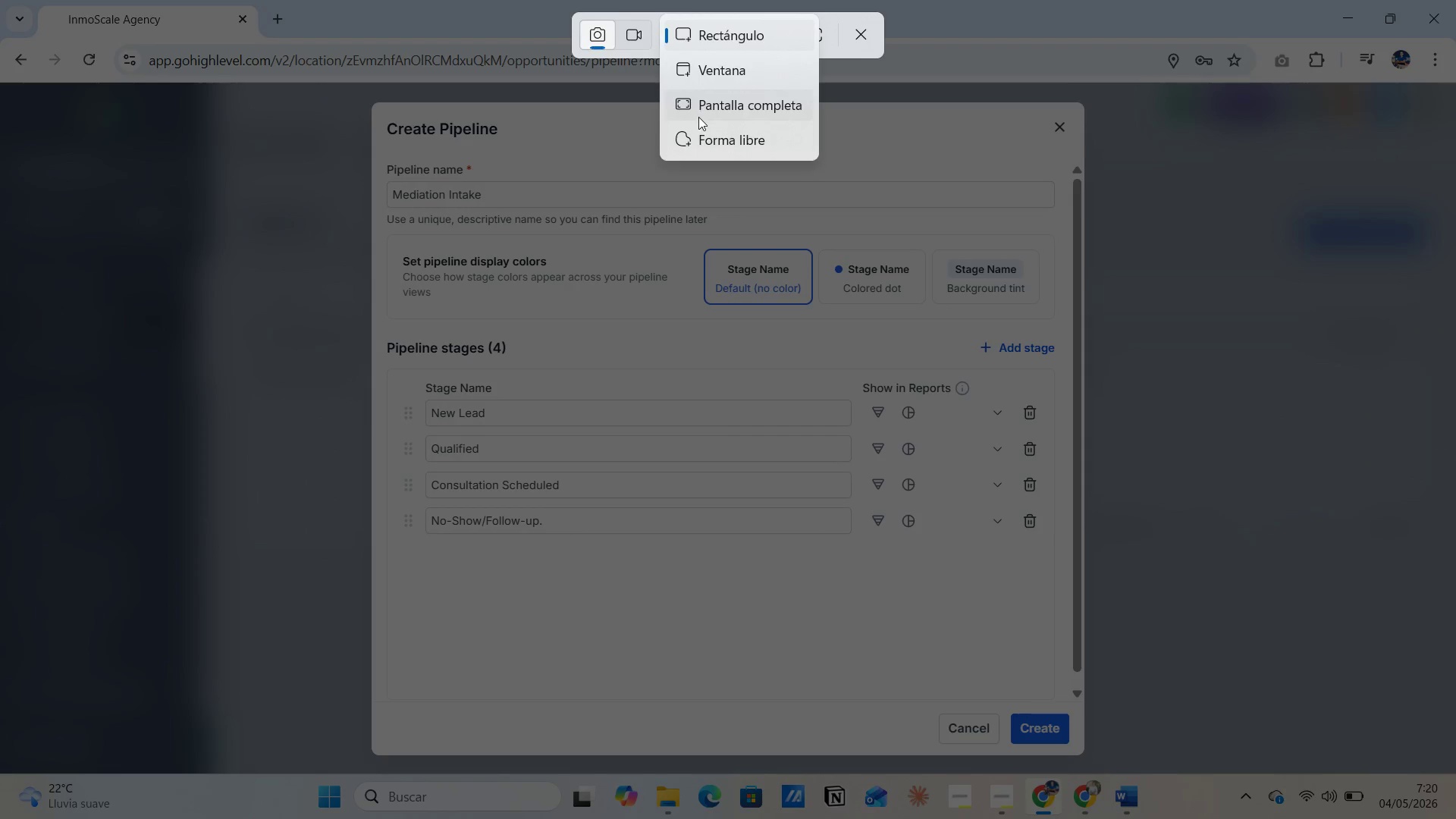 
left_click([698, 117])
 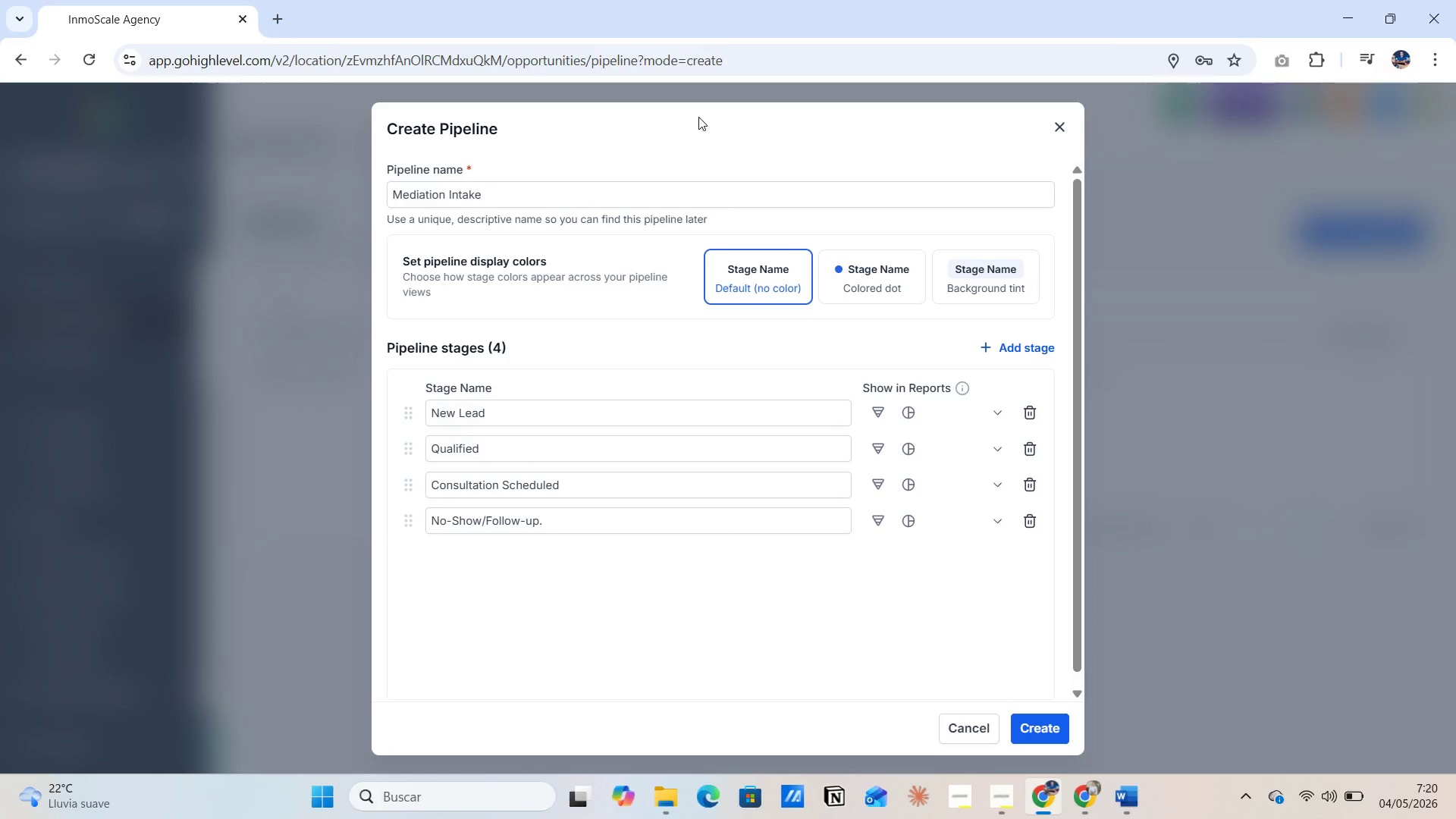 
key(Alt+AltLeft)
 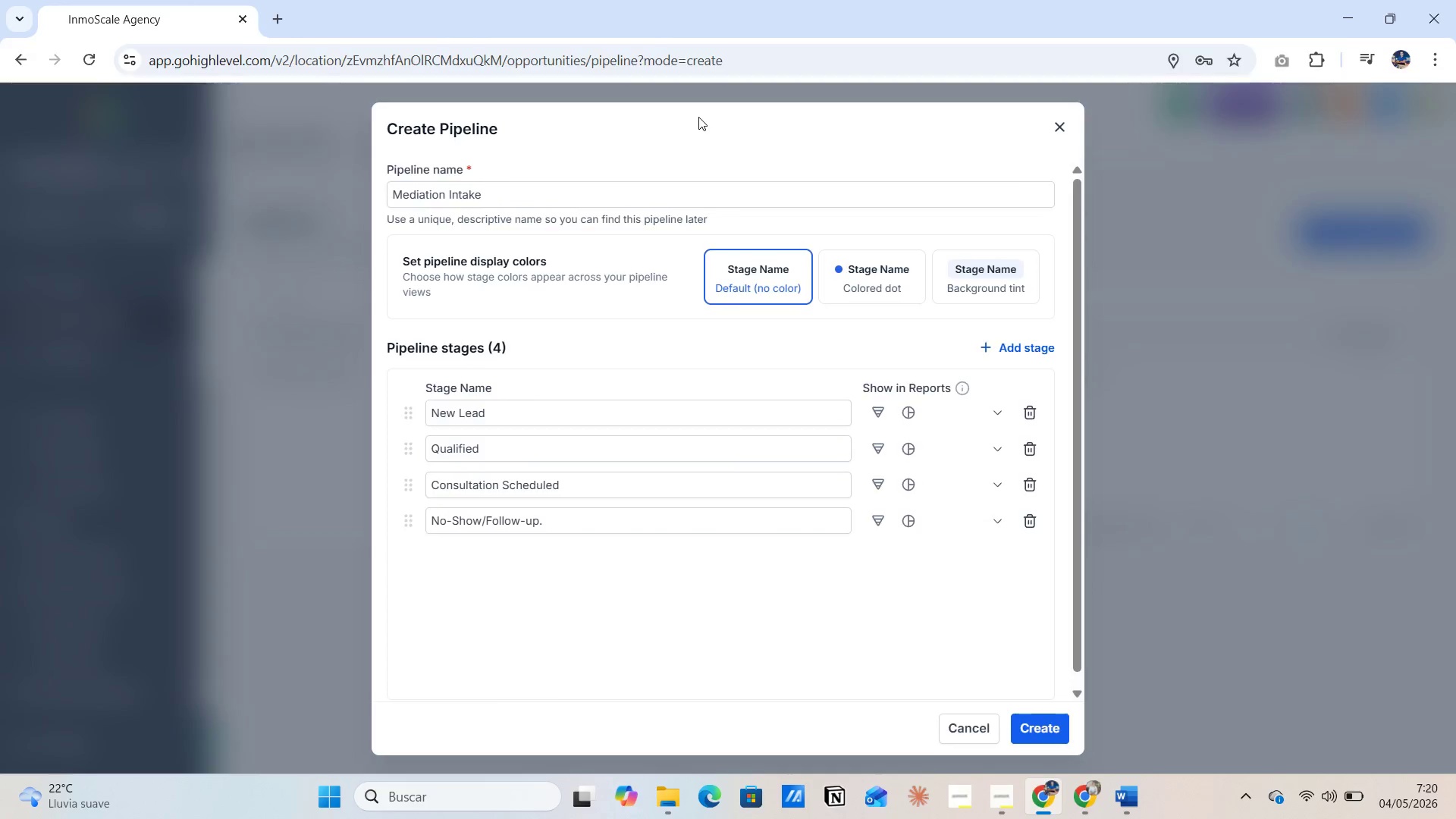 
key(Alt+Tab)
 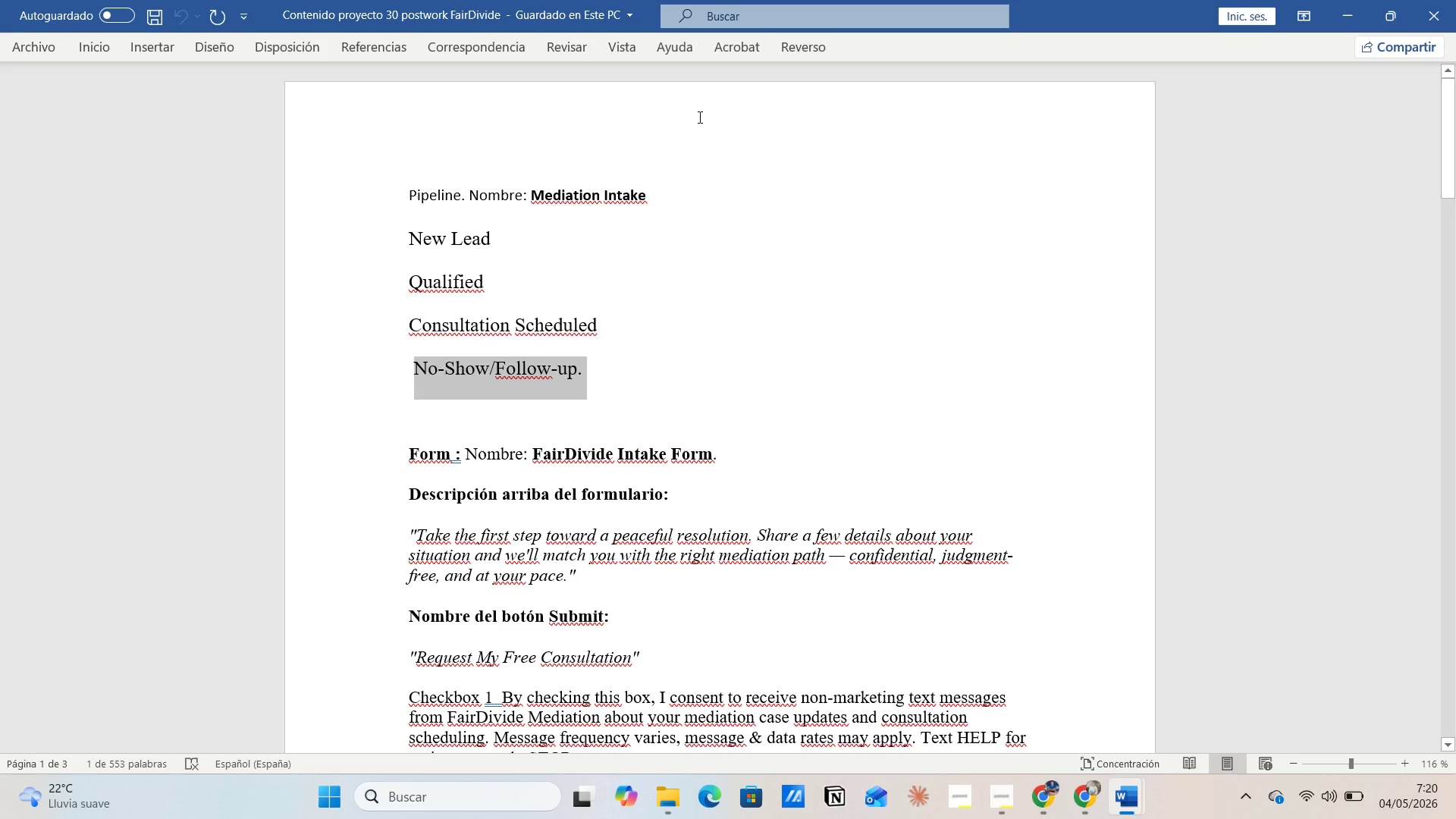 
key(Alt+AltLeft)
 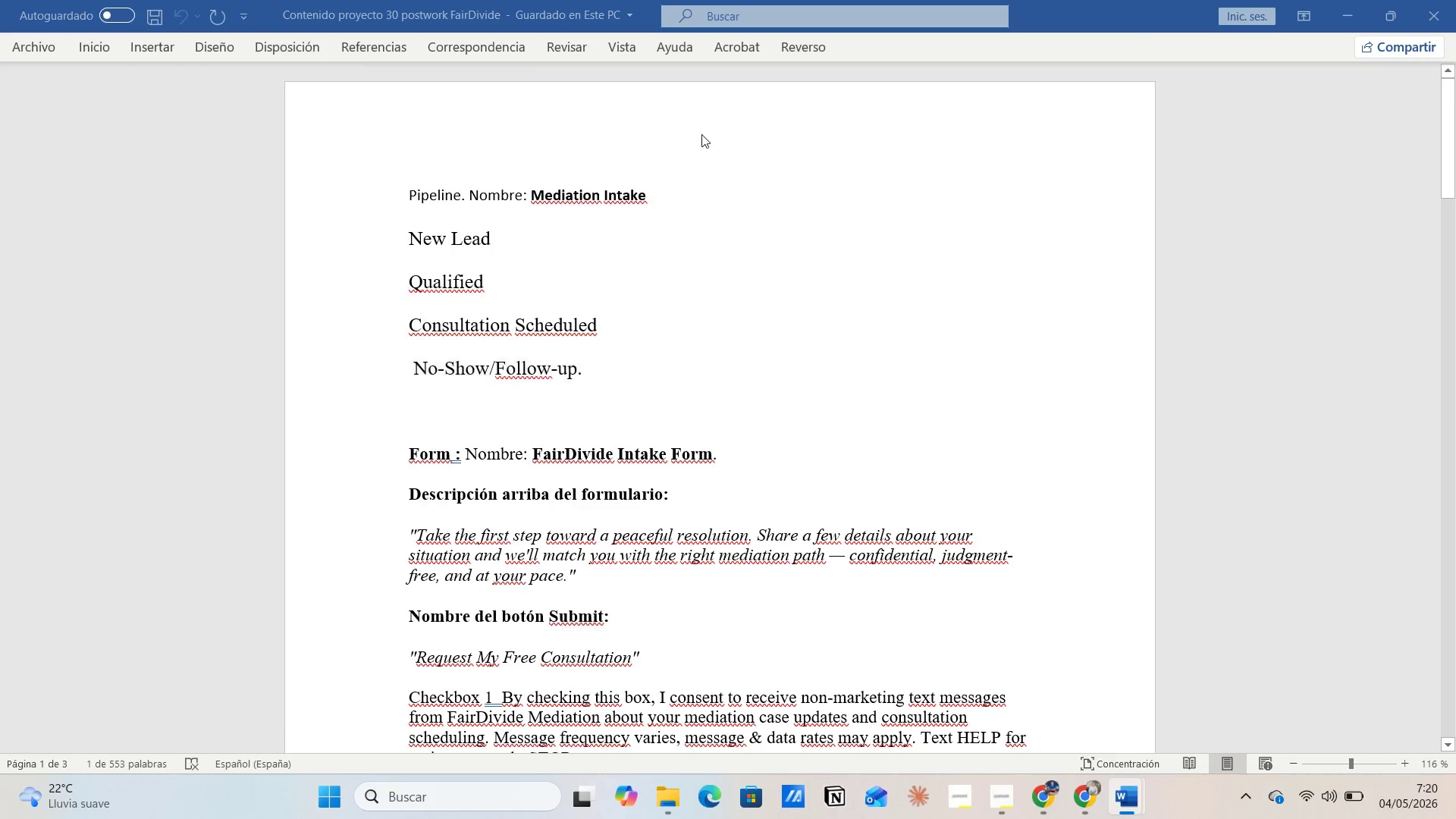 
key(Alt+Tab)
 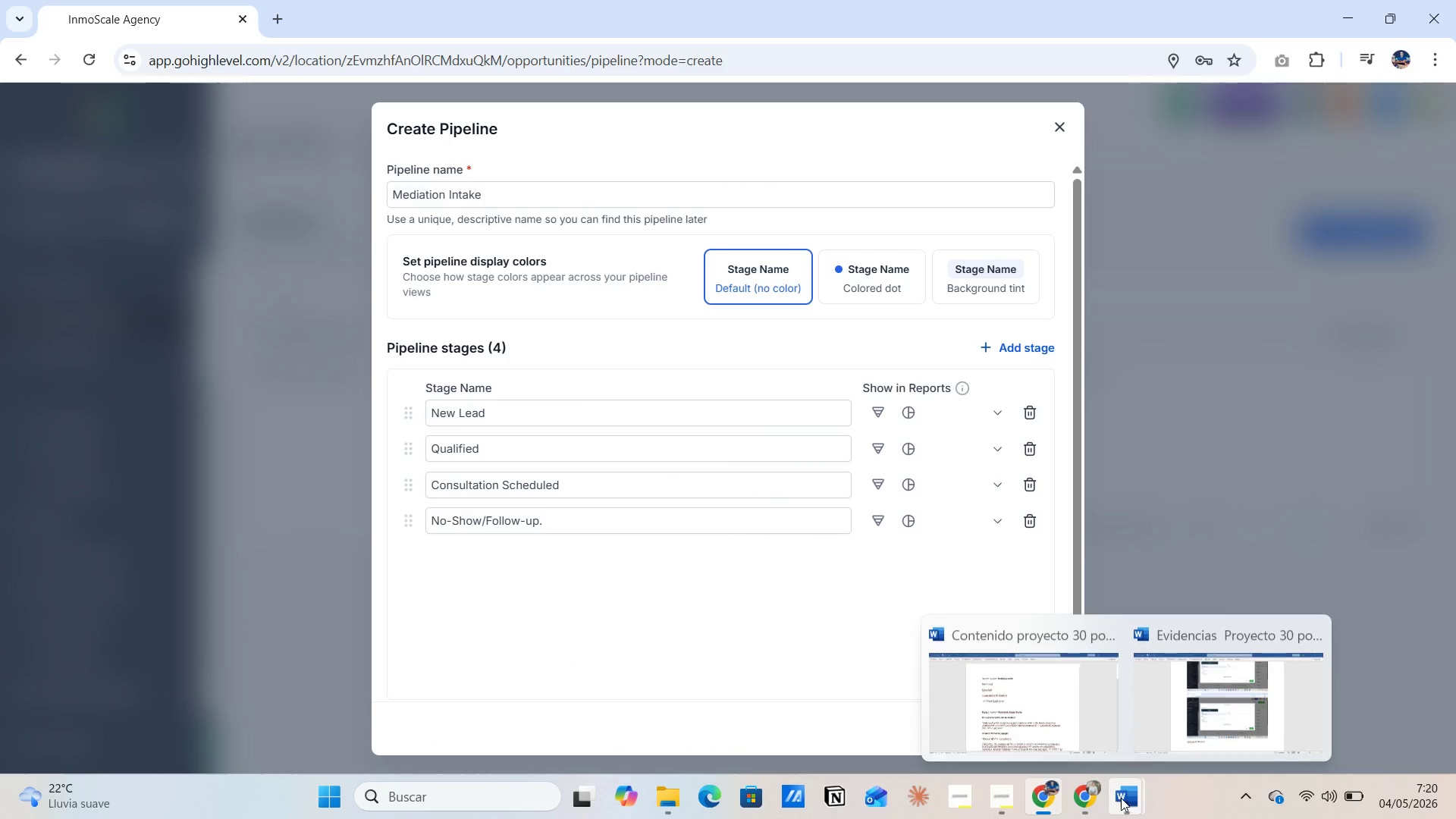 
left_click([1153, 723])
 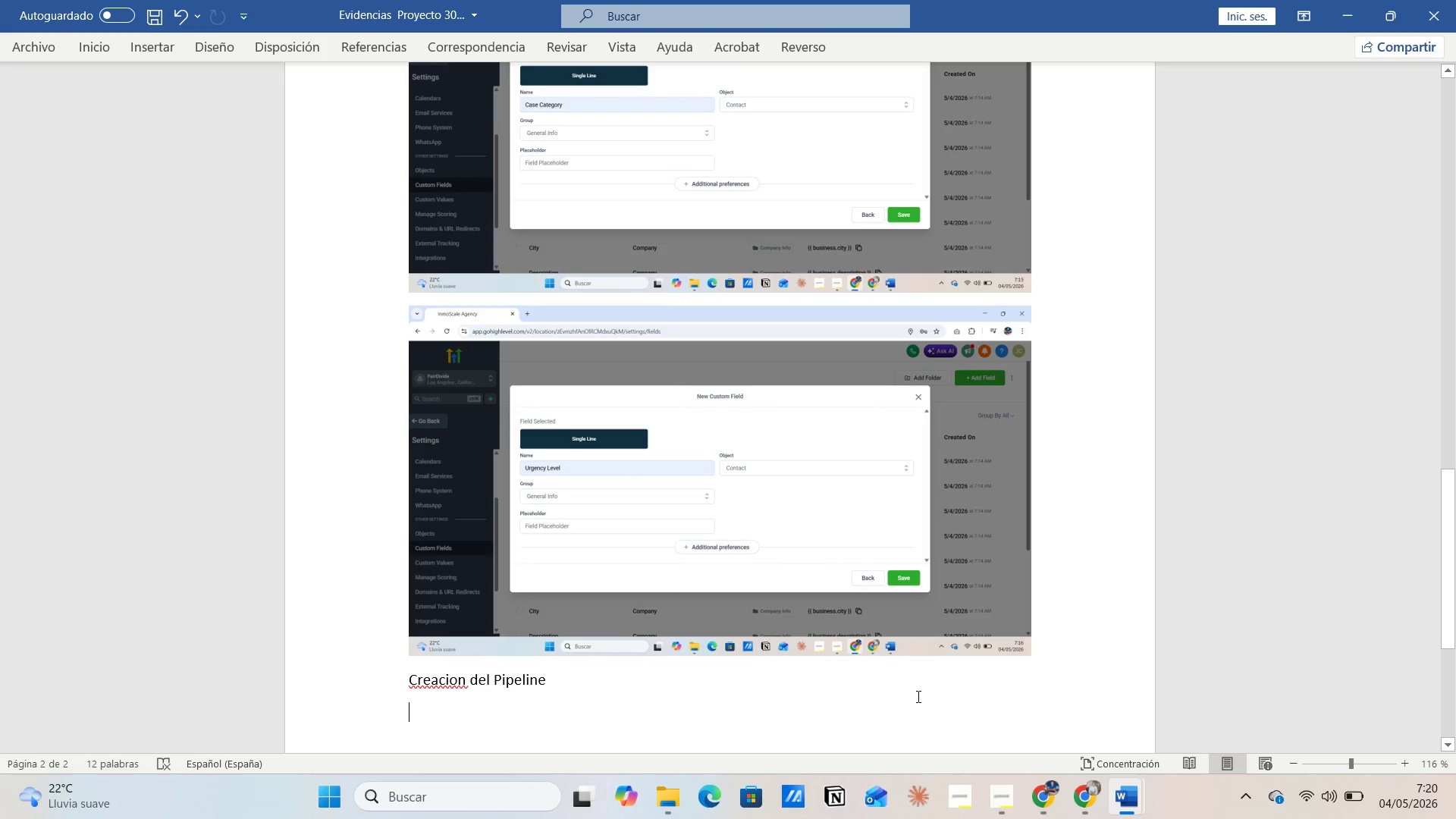 
key(Control+V)
 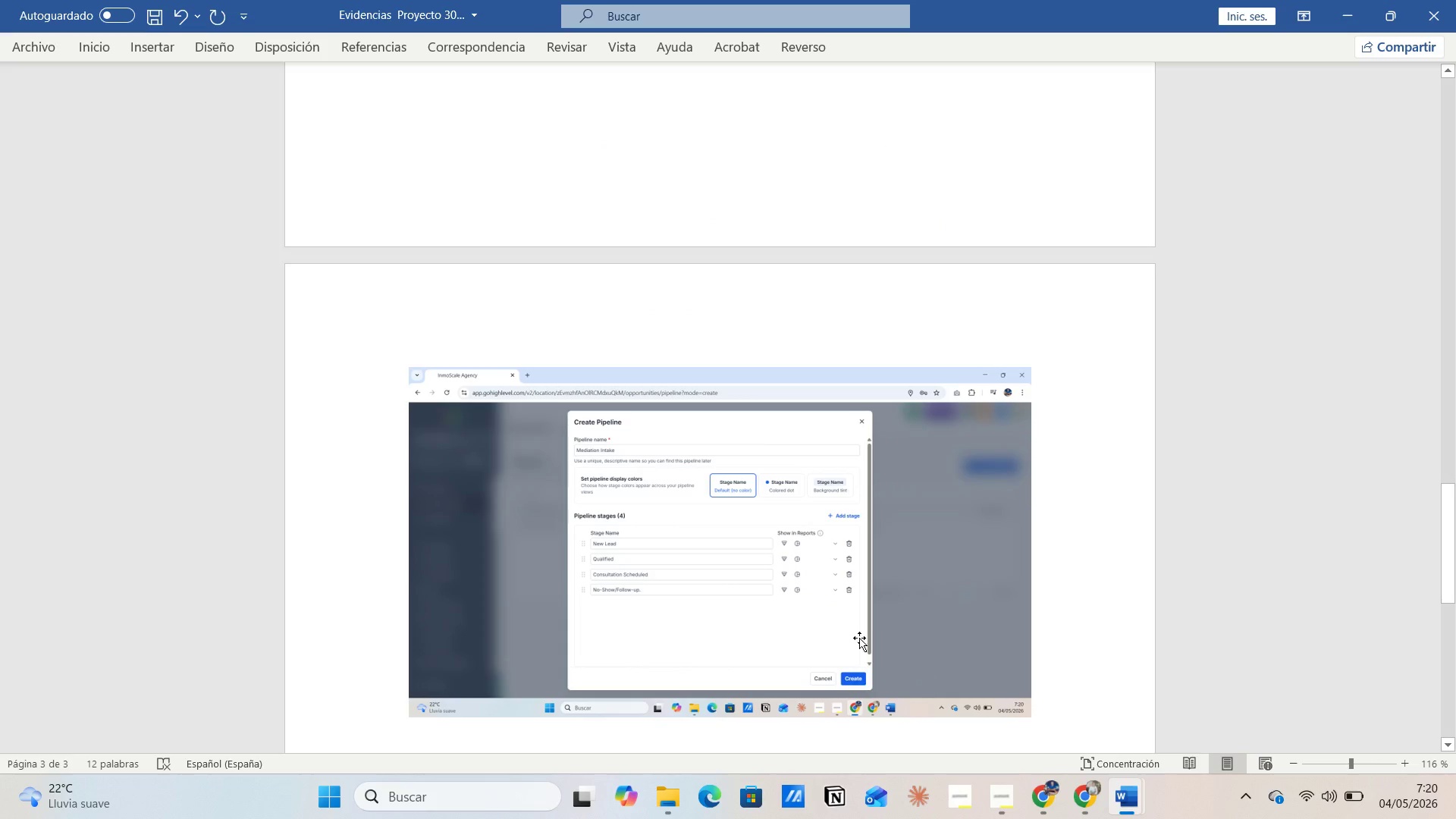 
scroll: coordinate [454, 432], scroll_direction: up, amount: 7.0
 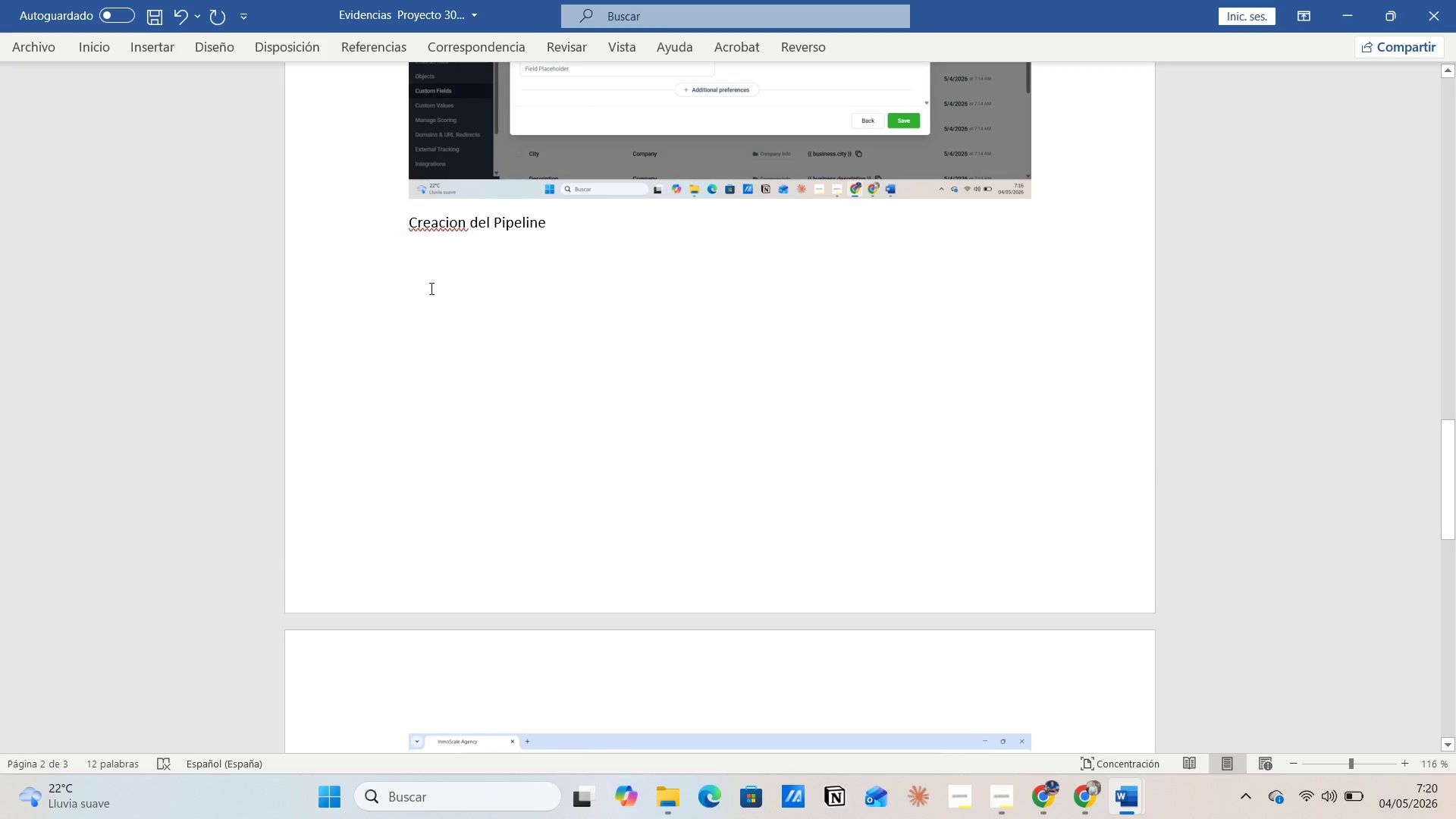 
left_click([428, 288])
 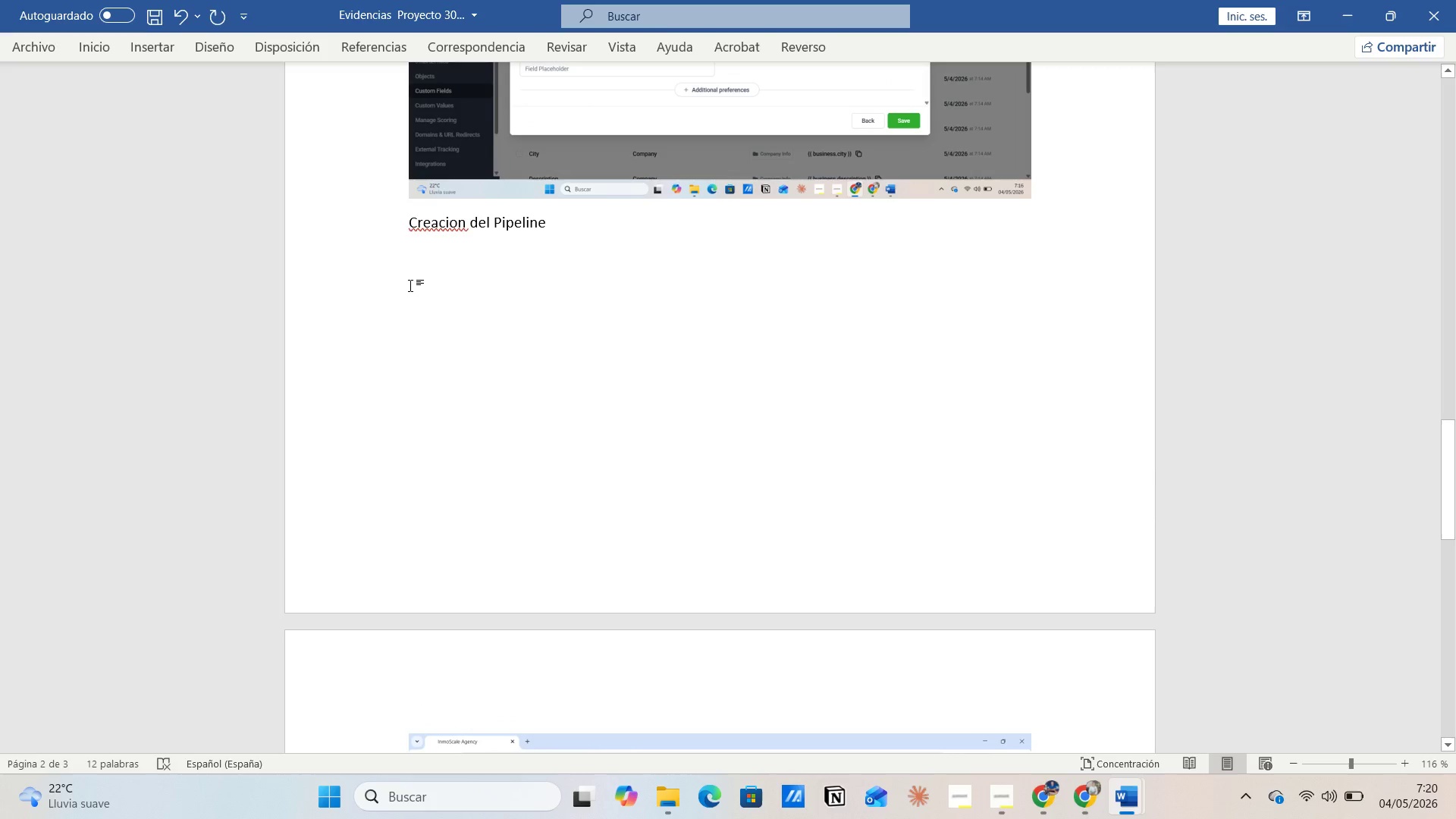 
left_click([410, 285])
 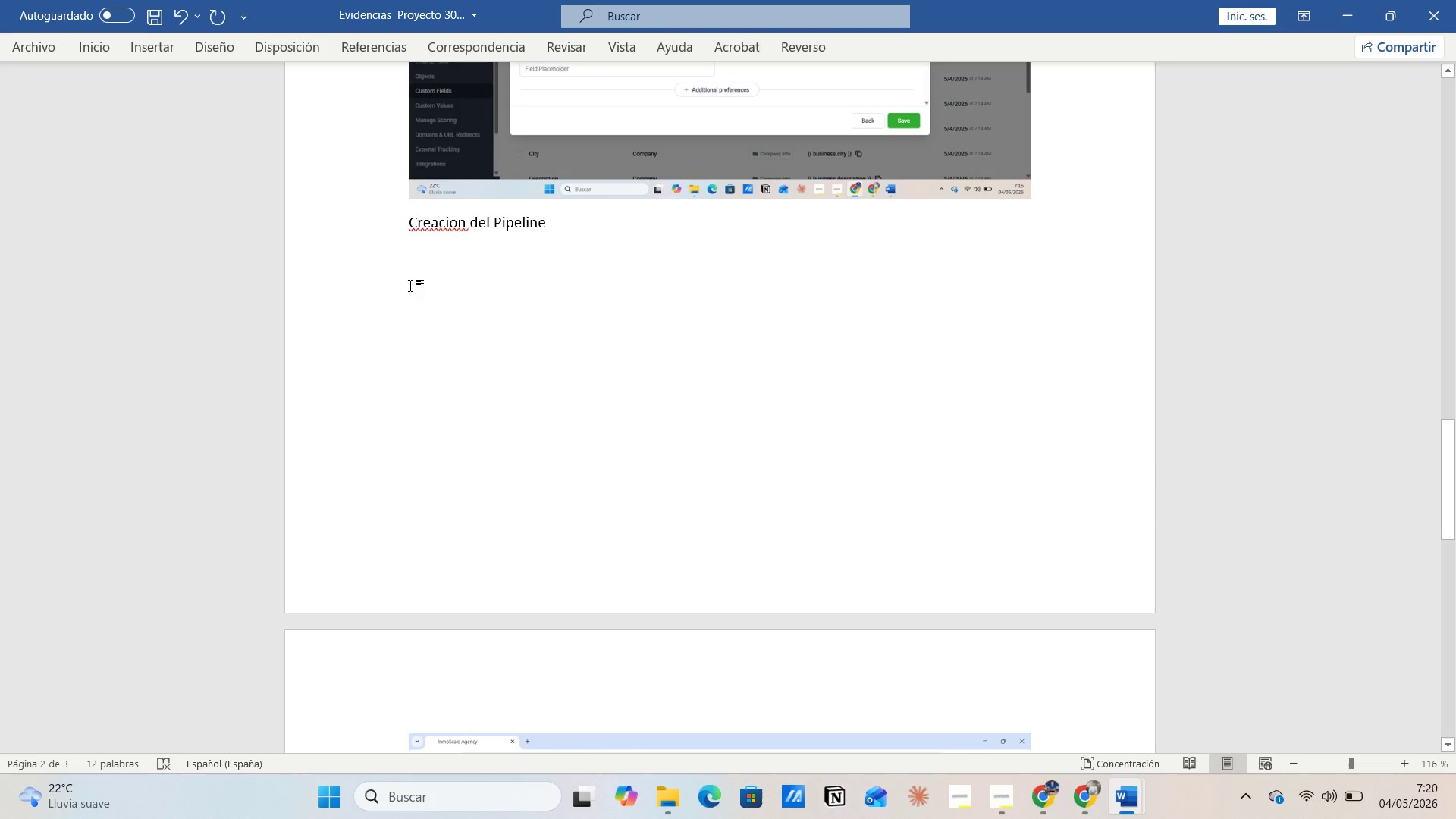 
key(Enter)
 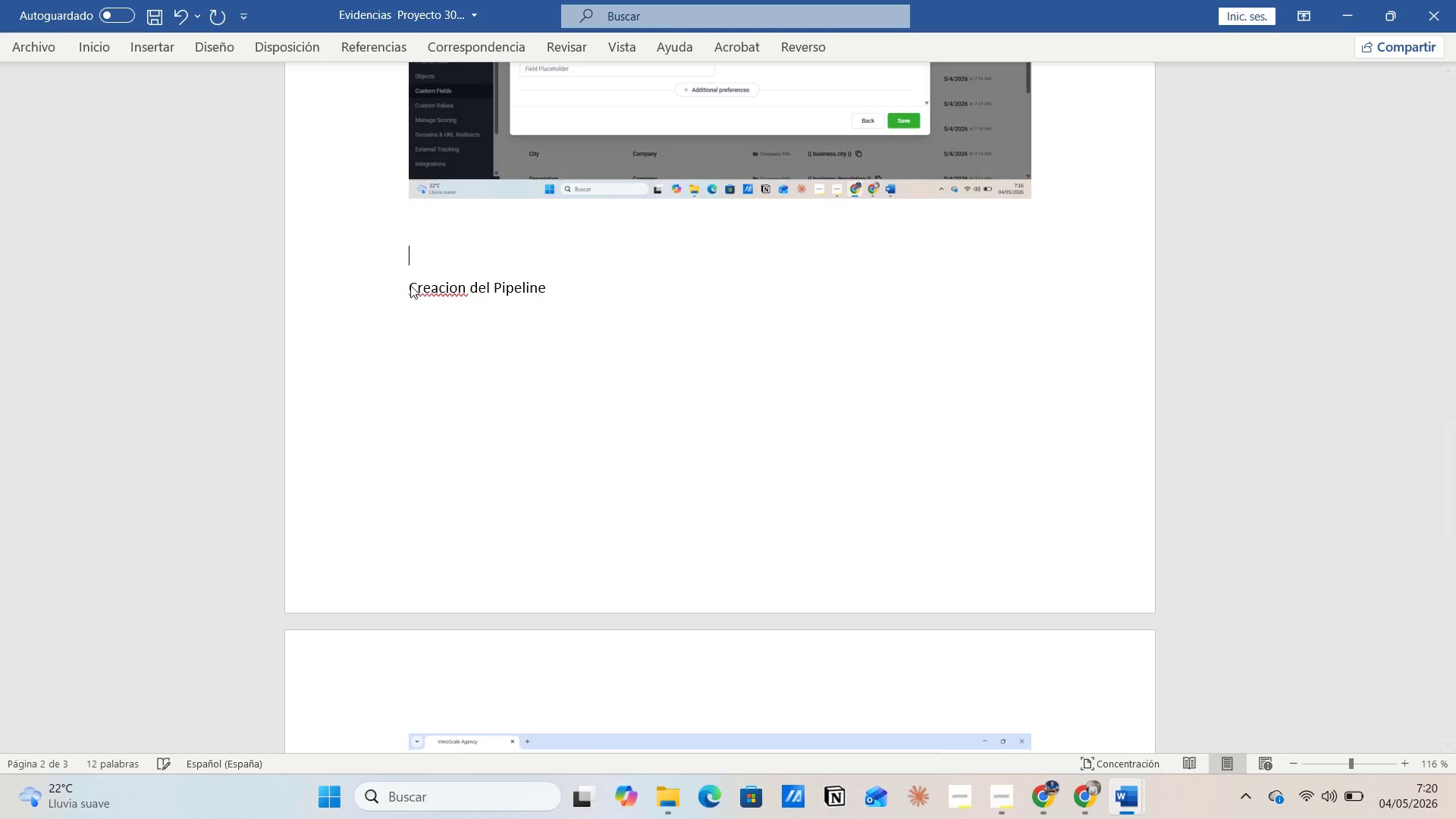 
key(Enter)
 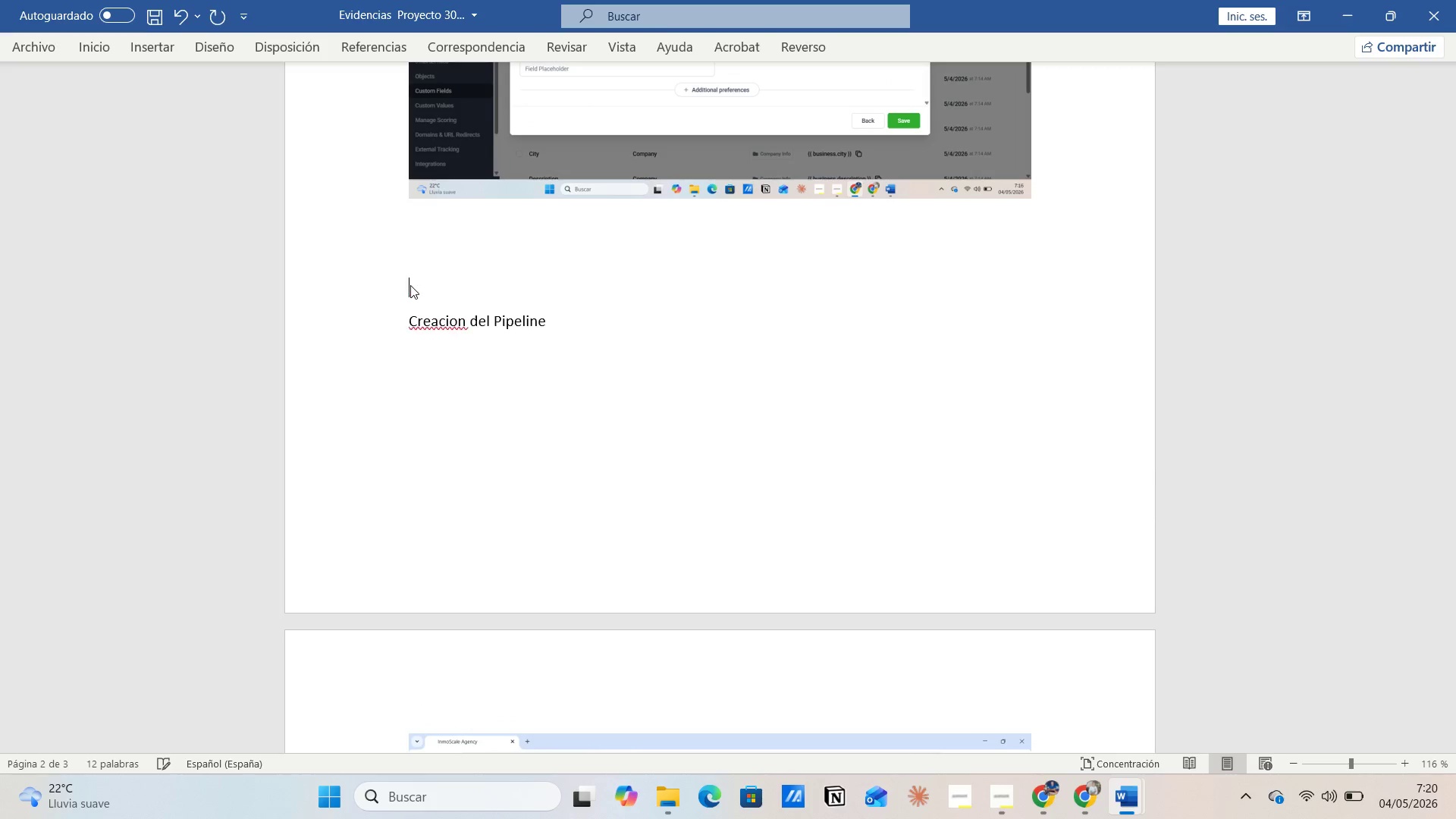 
key(Enter)
 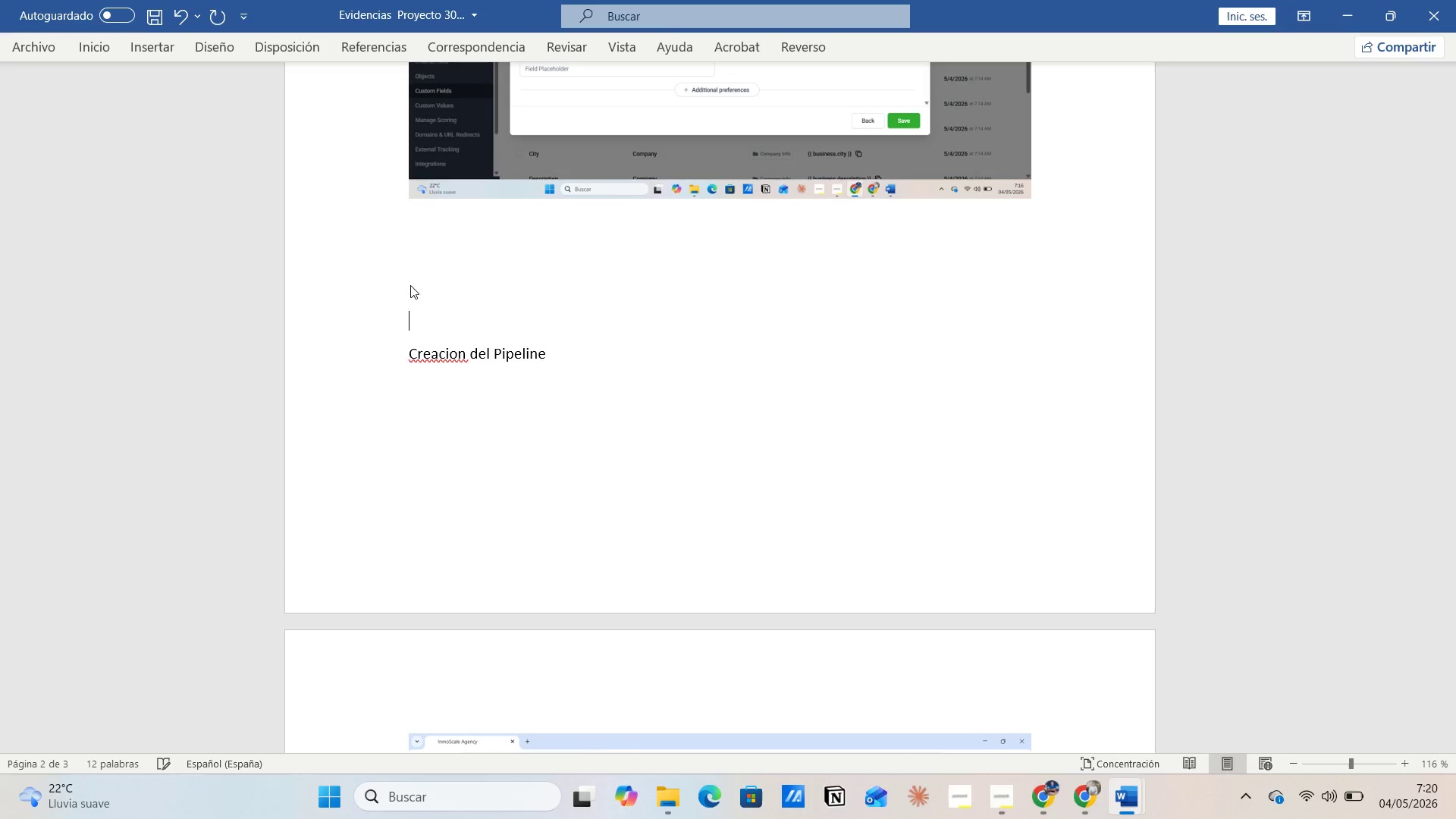 
key(Enter)
 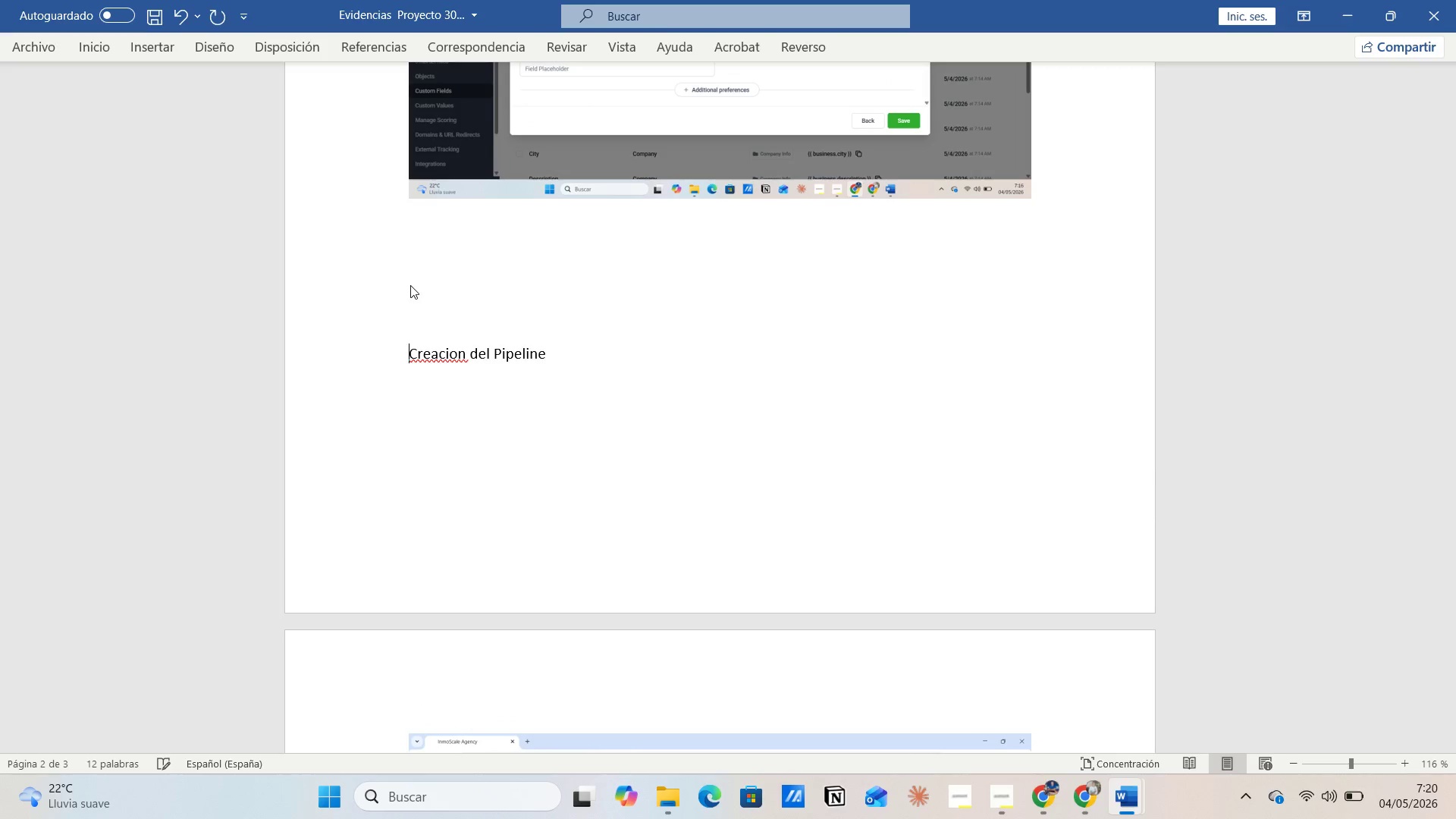 
key(Enter)
 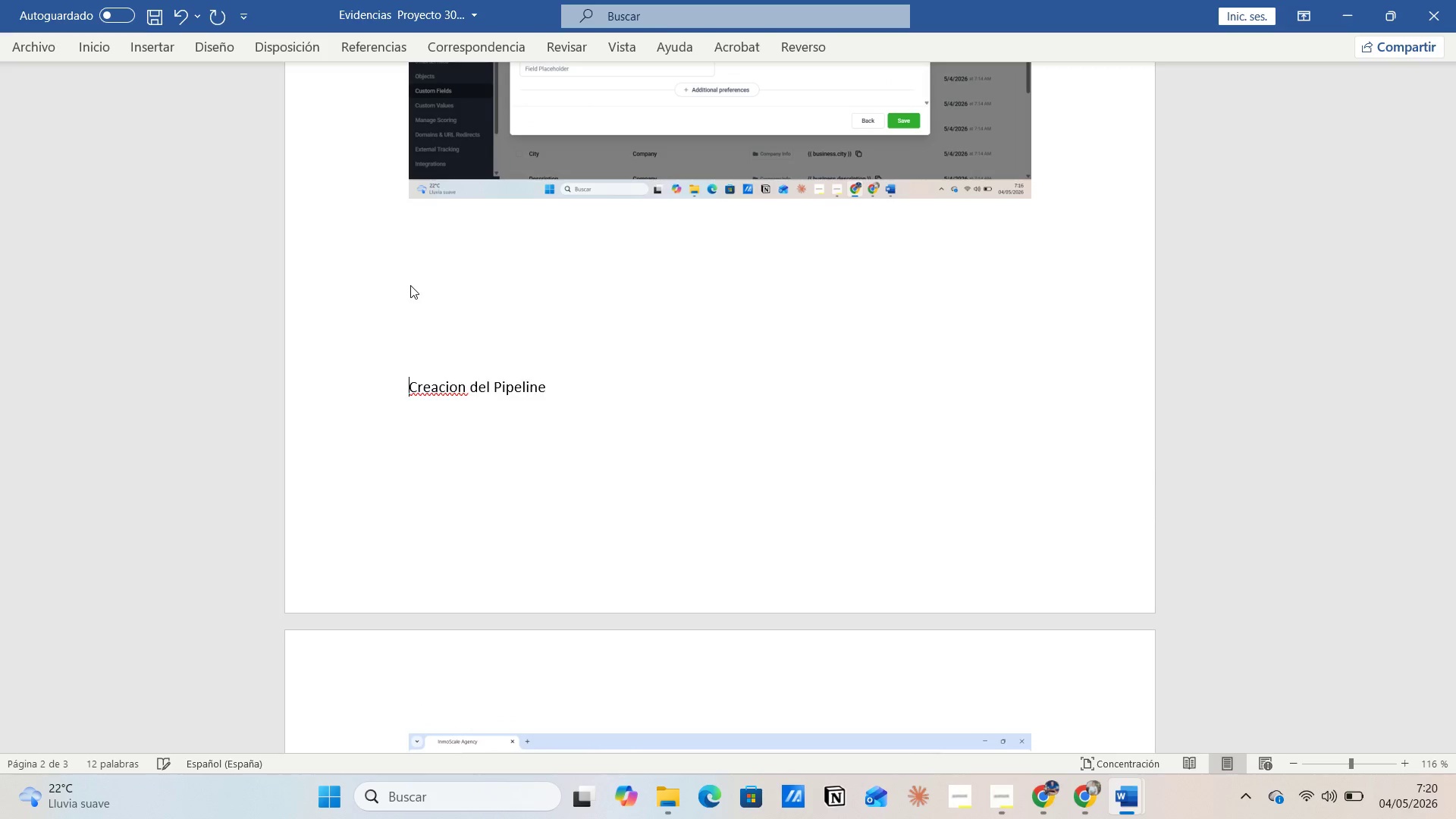 
key(Enter)
 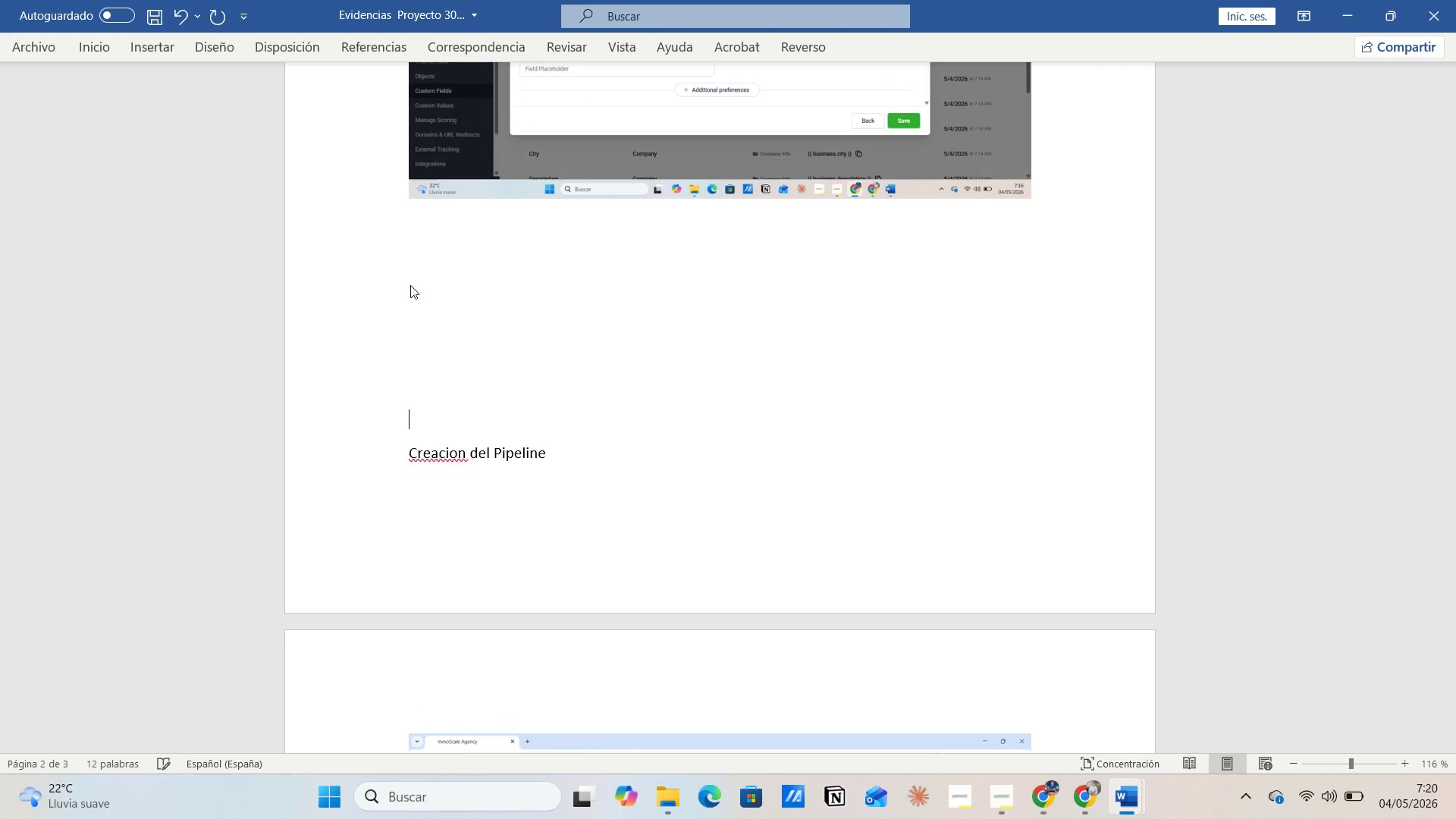 
key(Enter)
 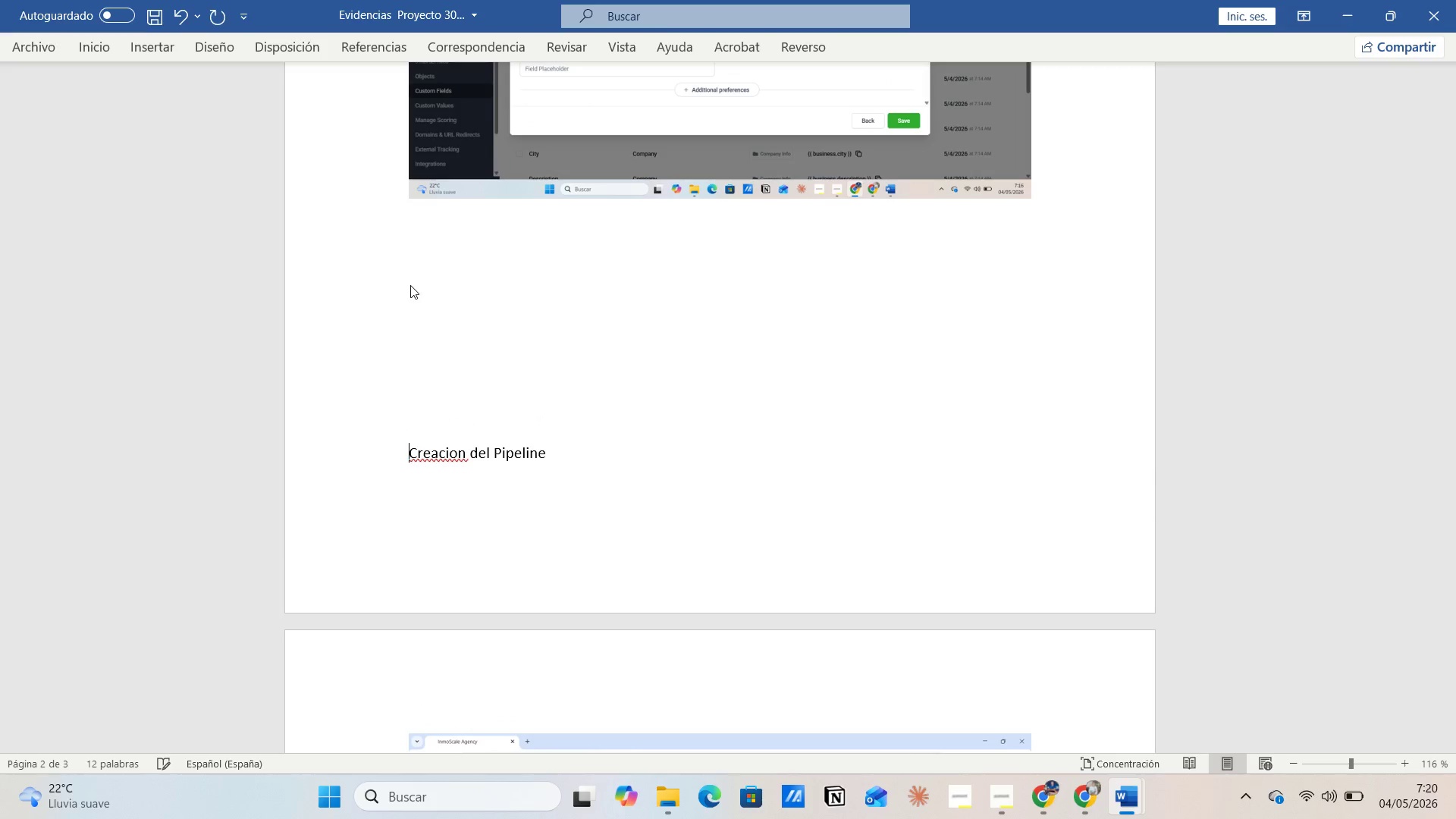 
key(Enter)
 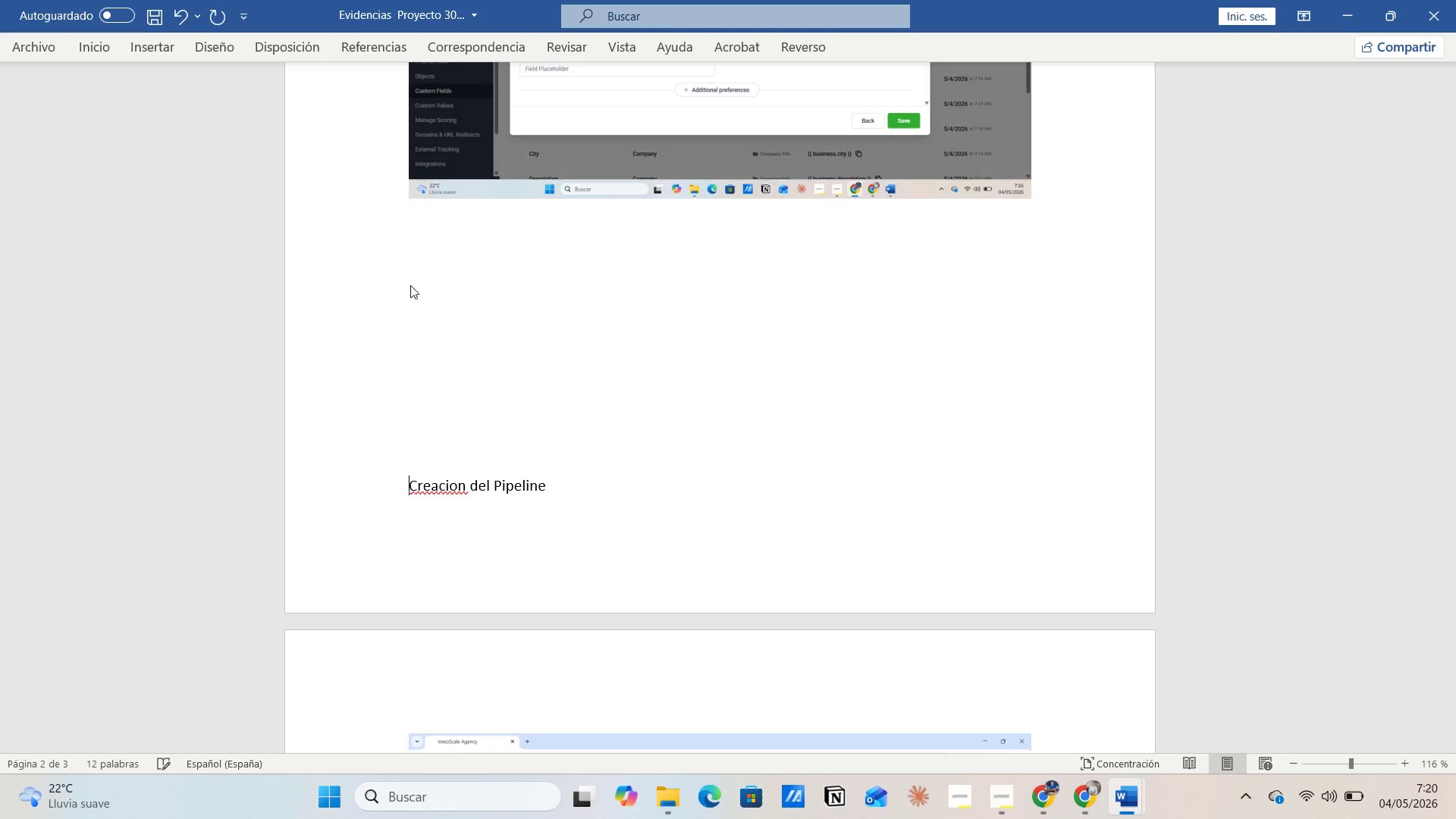 
key(Enter)
 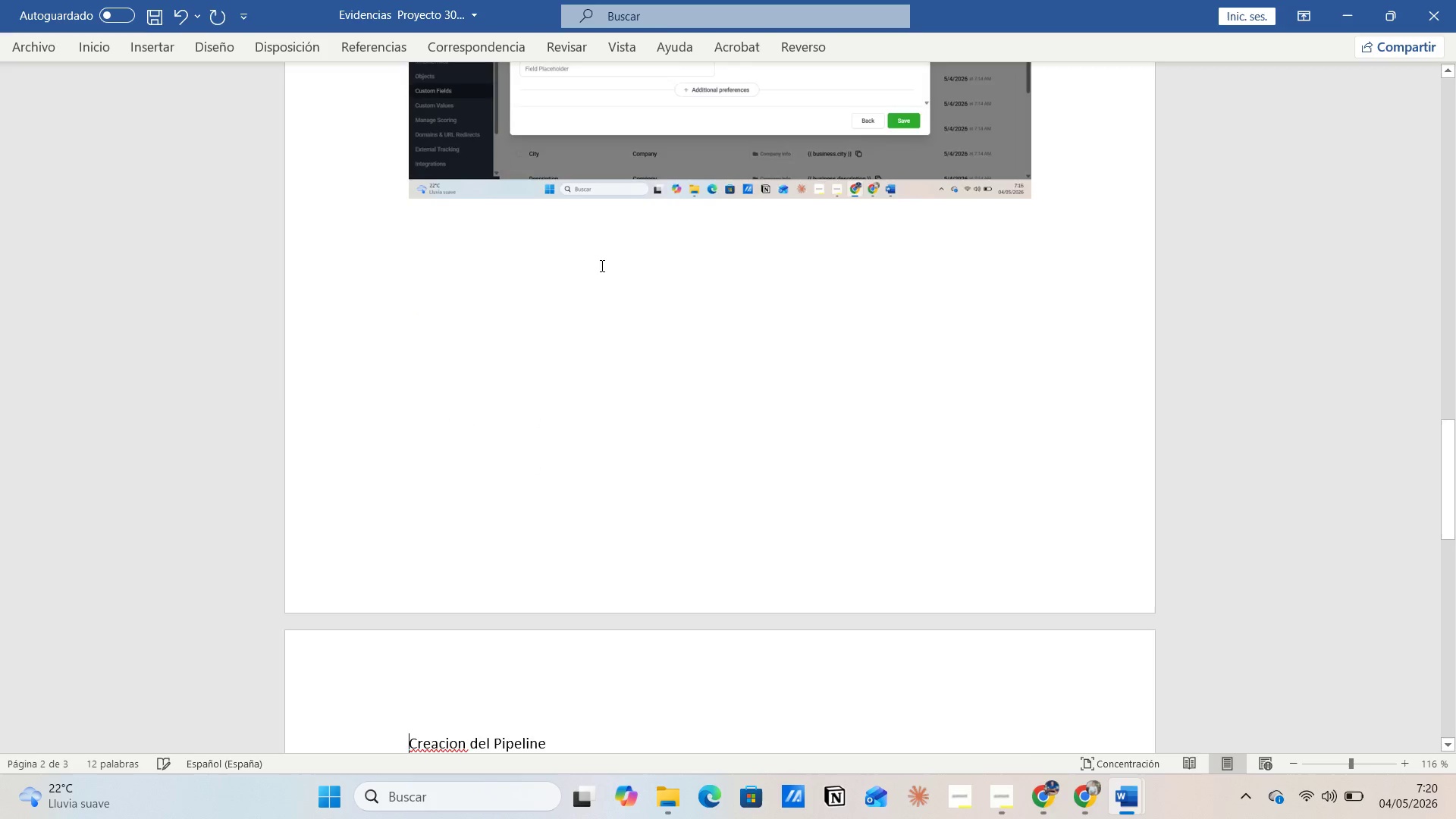 
scroll: coordinate [780, 347], scroll_direction: down, amount: 10.0
 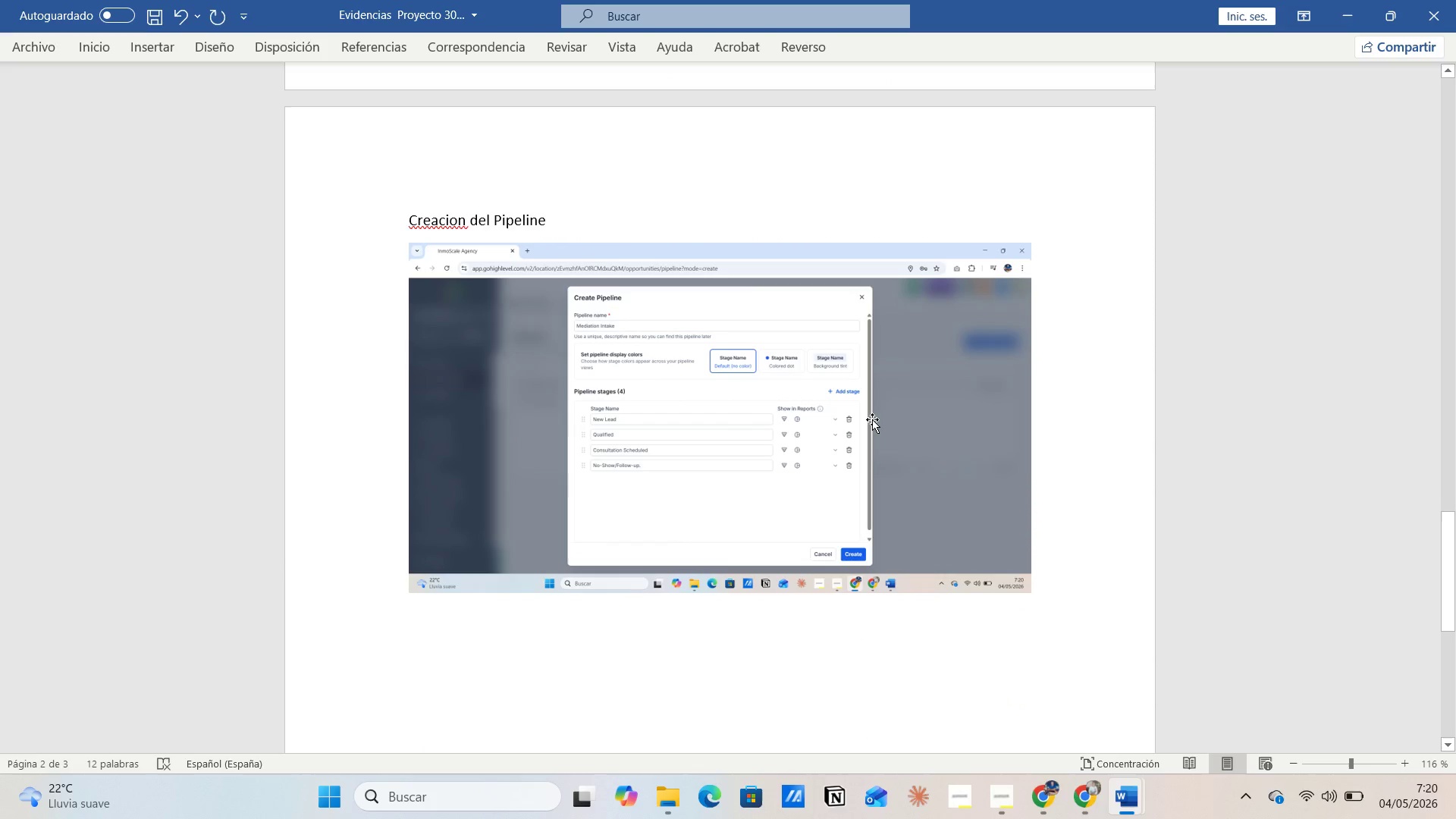 
left_click([872, 419])
 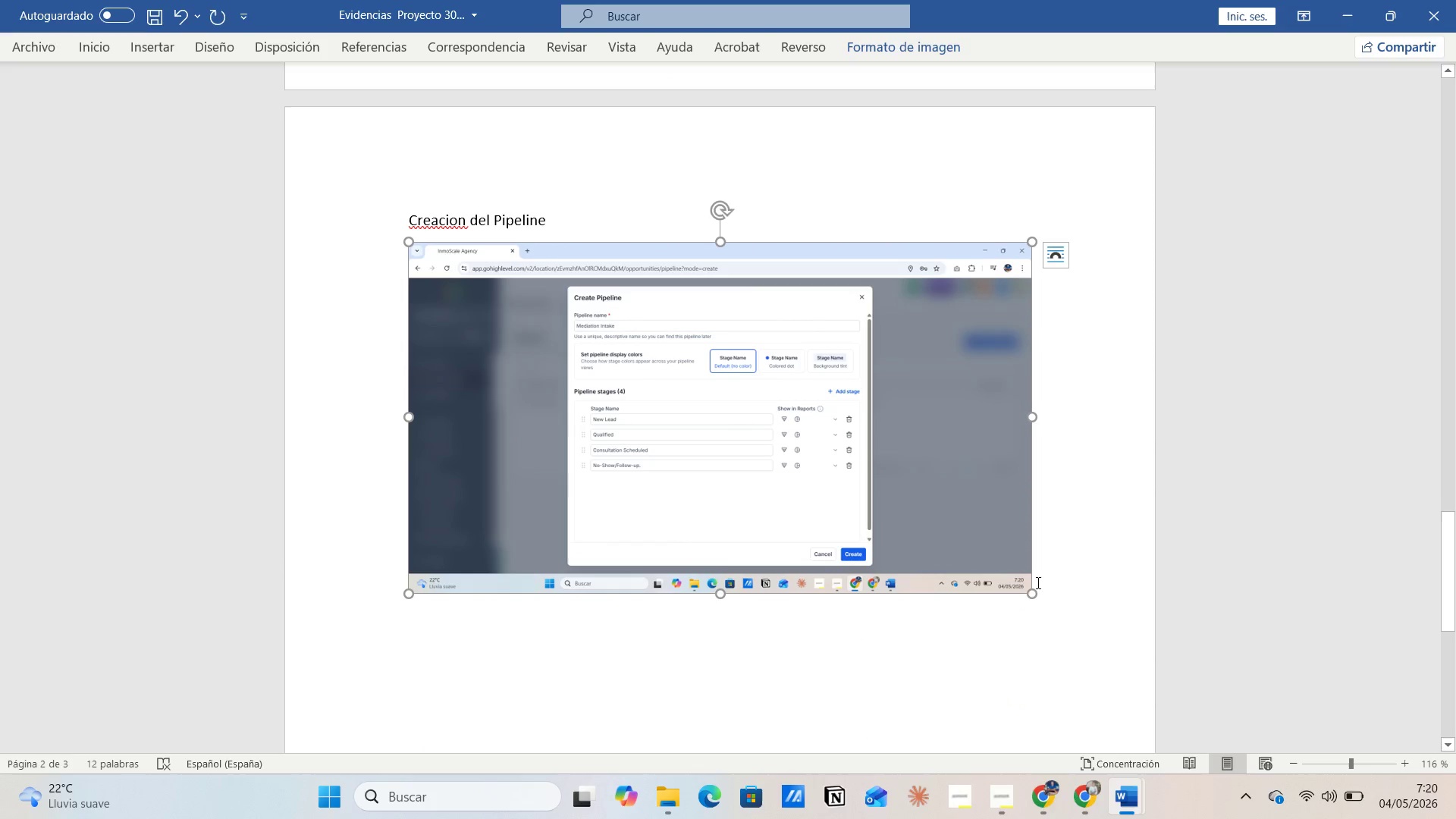 
left_click([1039, 580])
 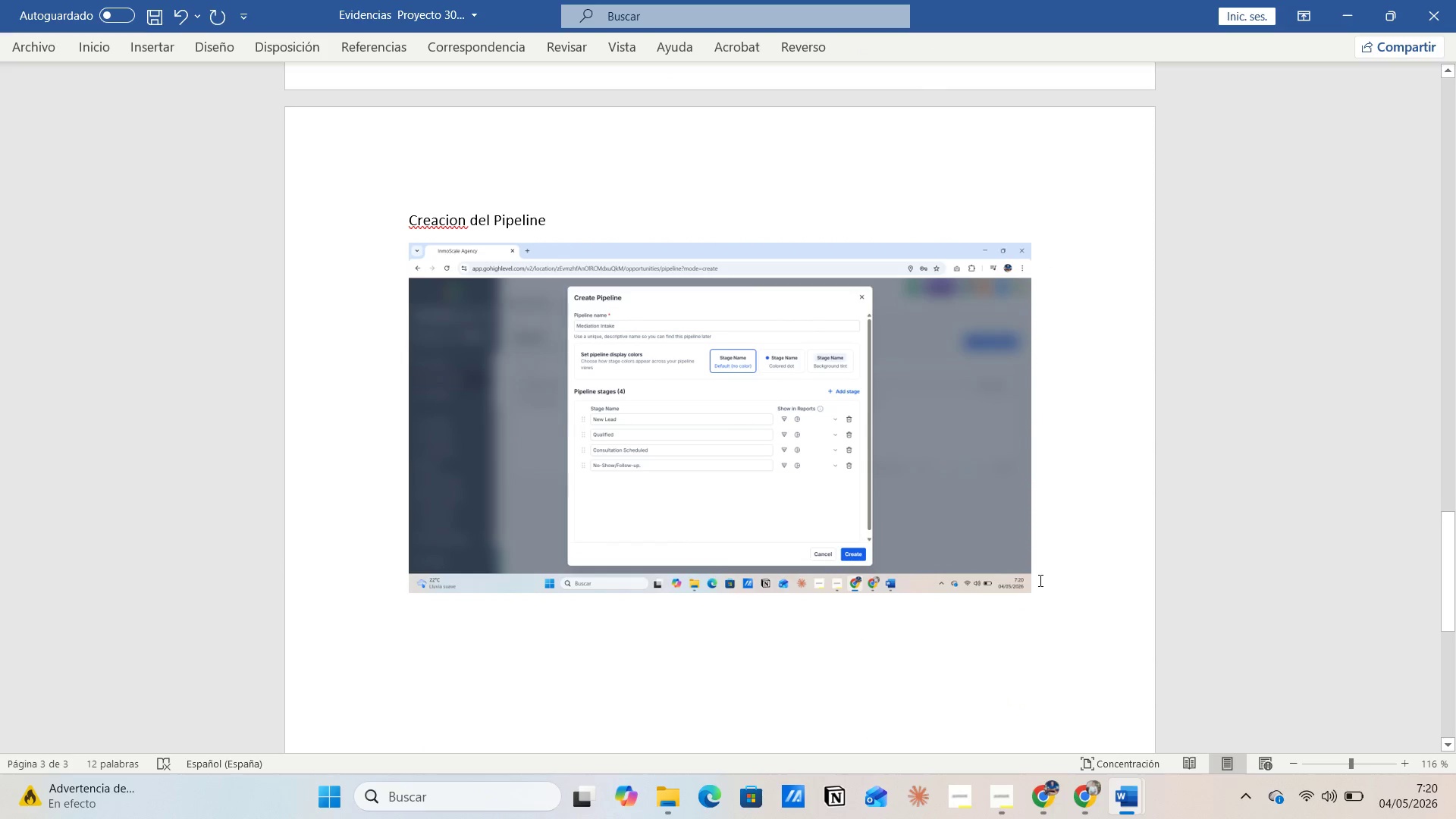 
key(Enter)
 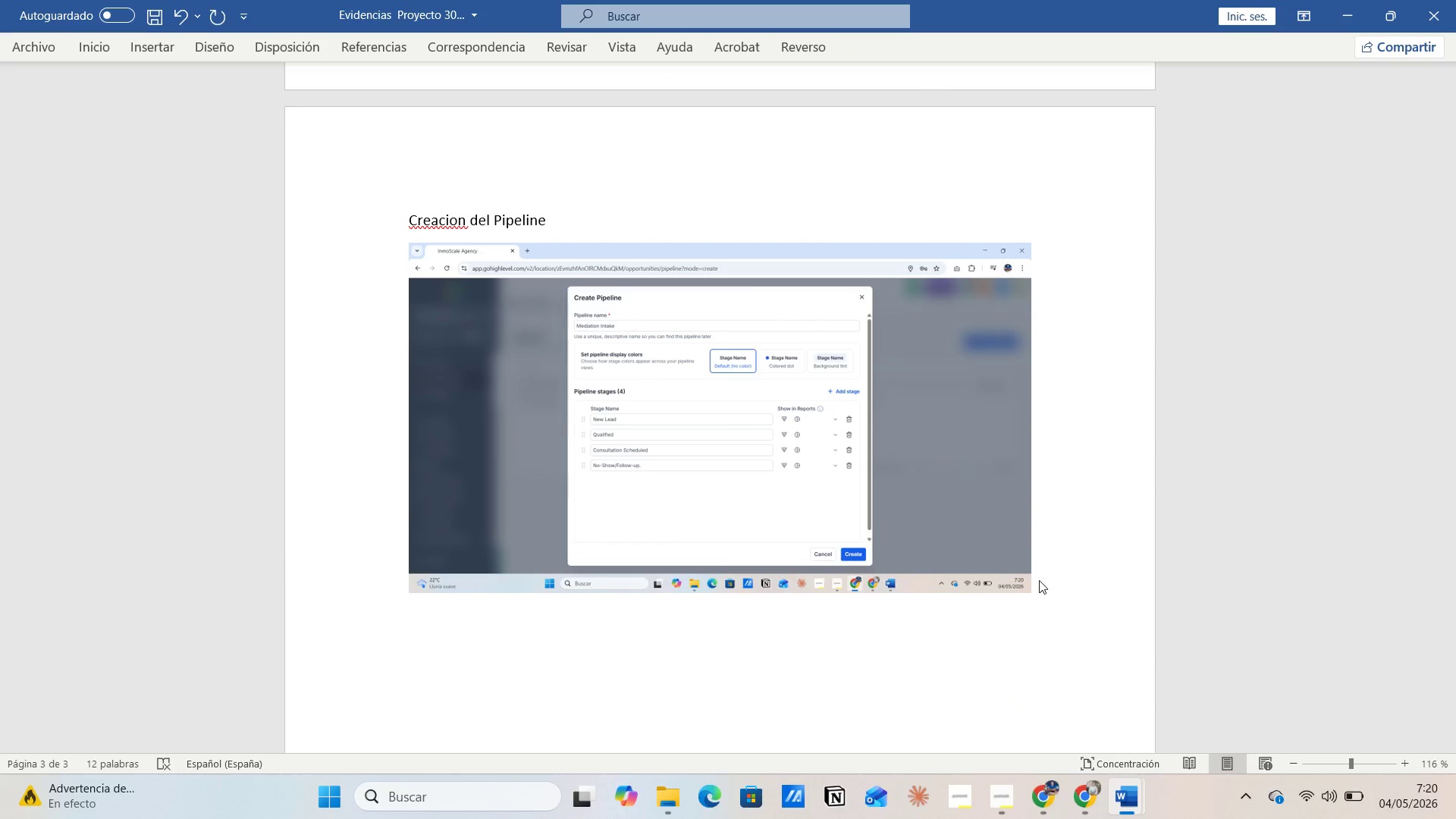 
key(Alt+Tab)
 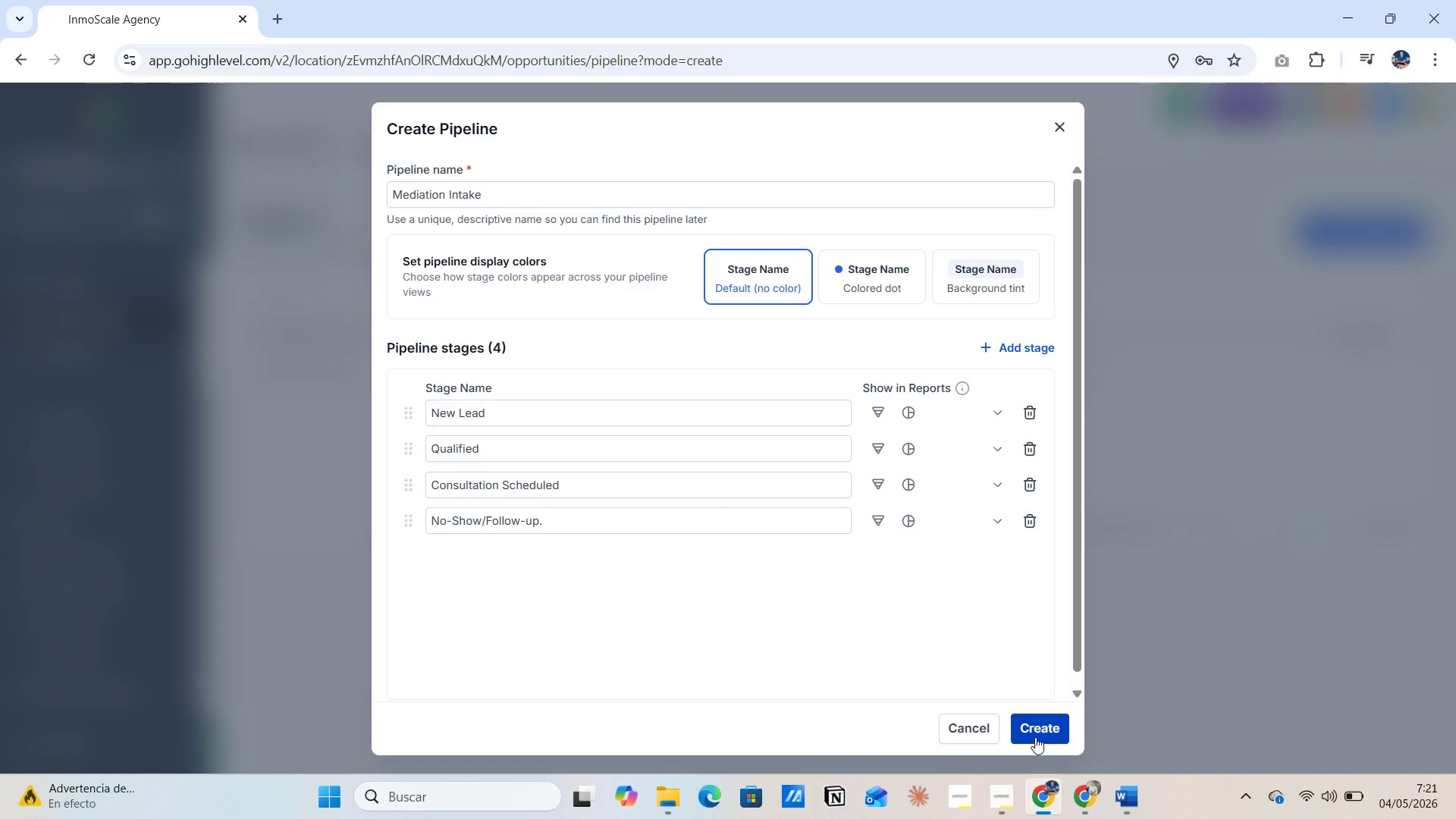 
wait(30.52)
 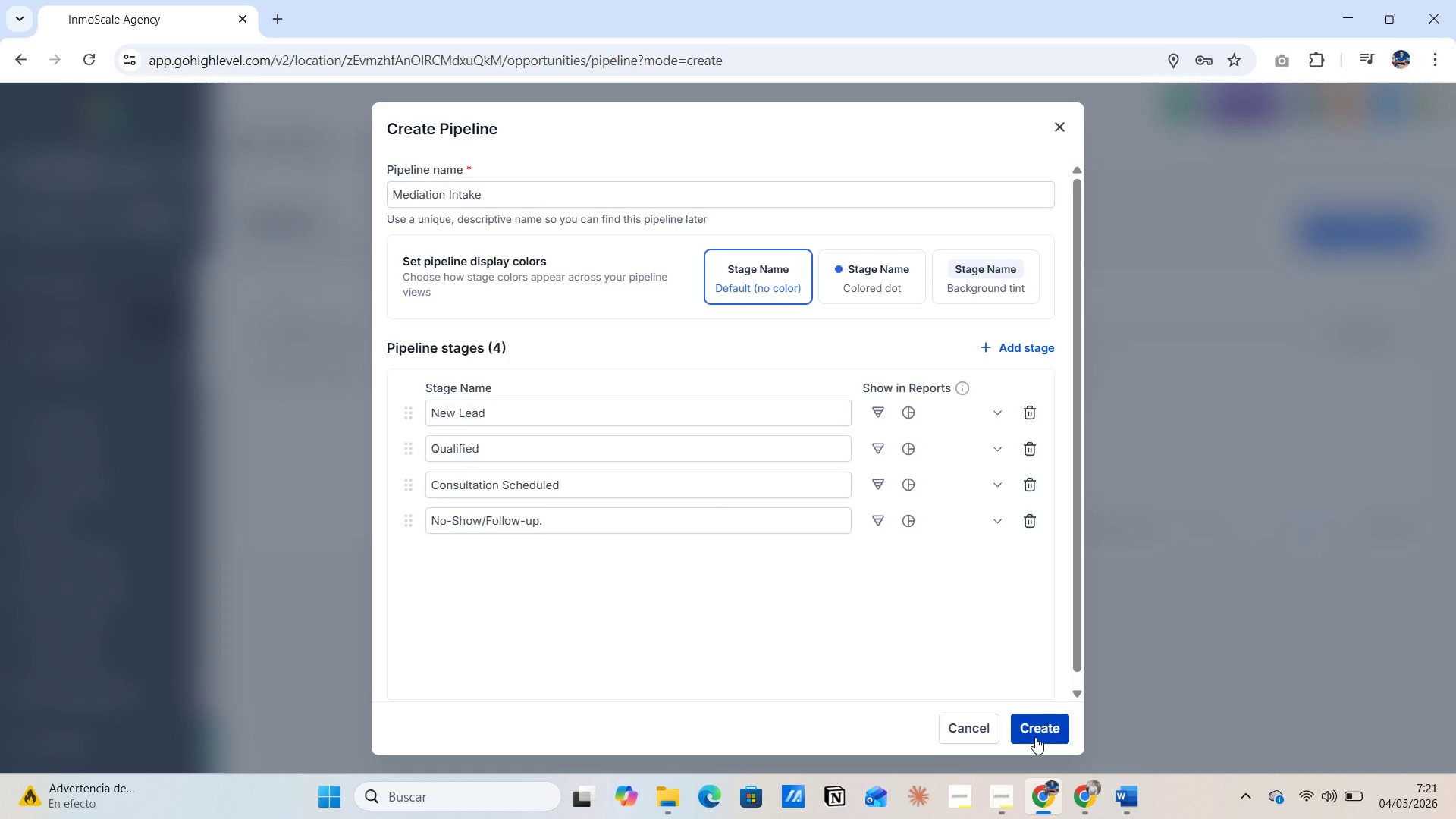 
left_click([1040, 727])
 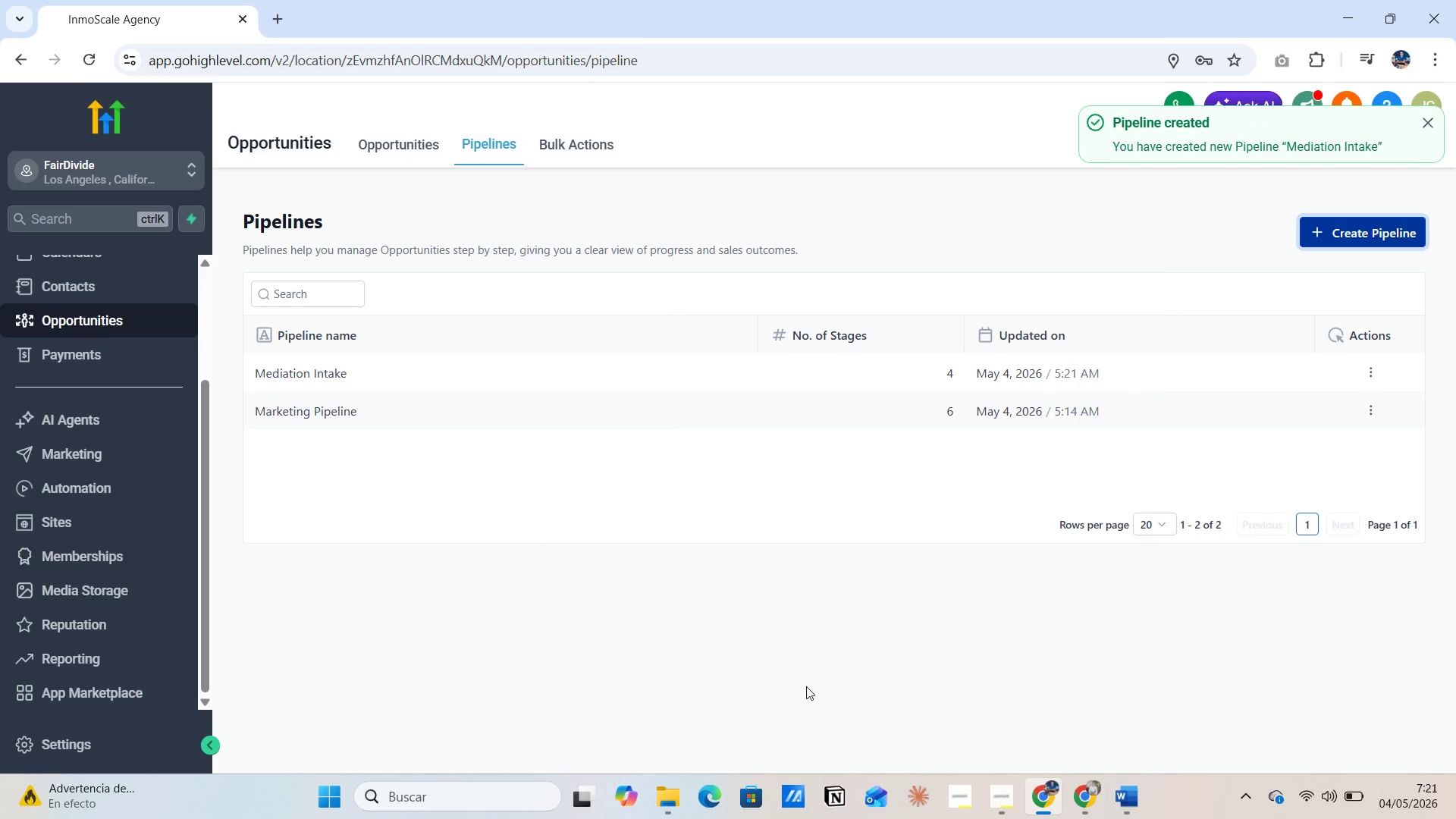 
wait(5.69)
 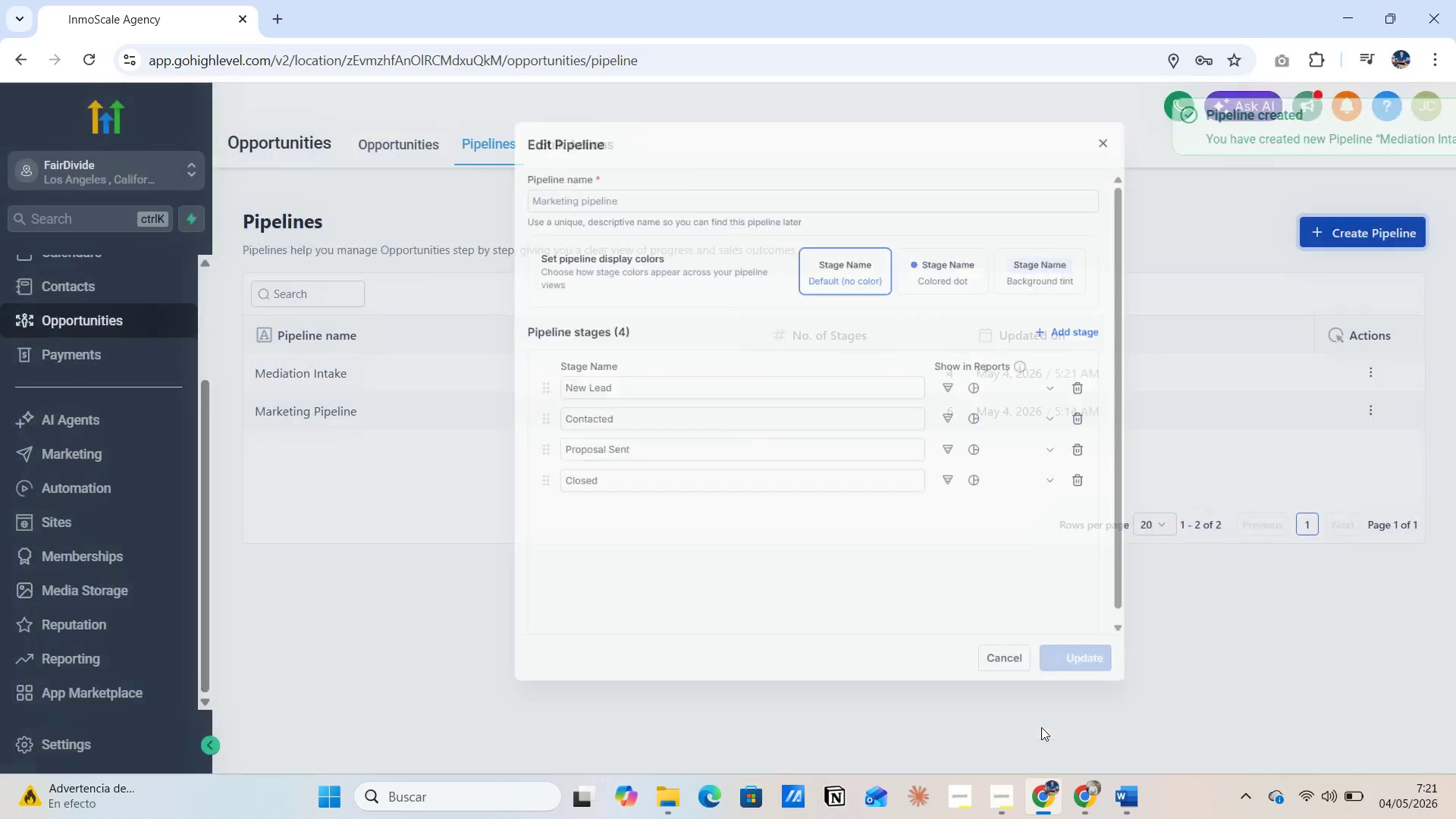 
left_click_drag(start_coordinate=[241, 372], to_coordinate=[360, 374])
 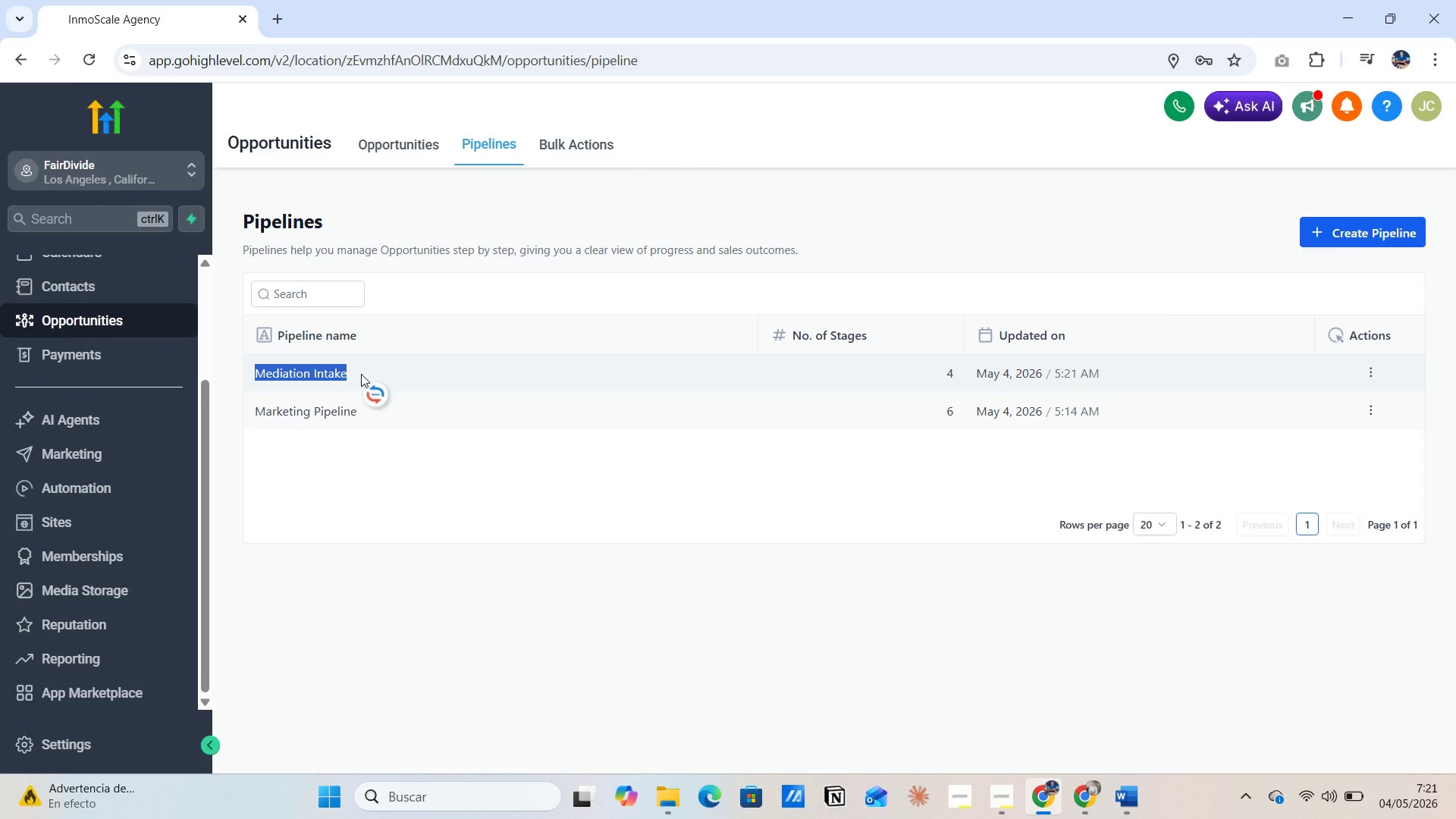 
key(PrintScreen)
 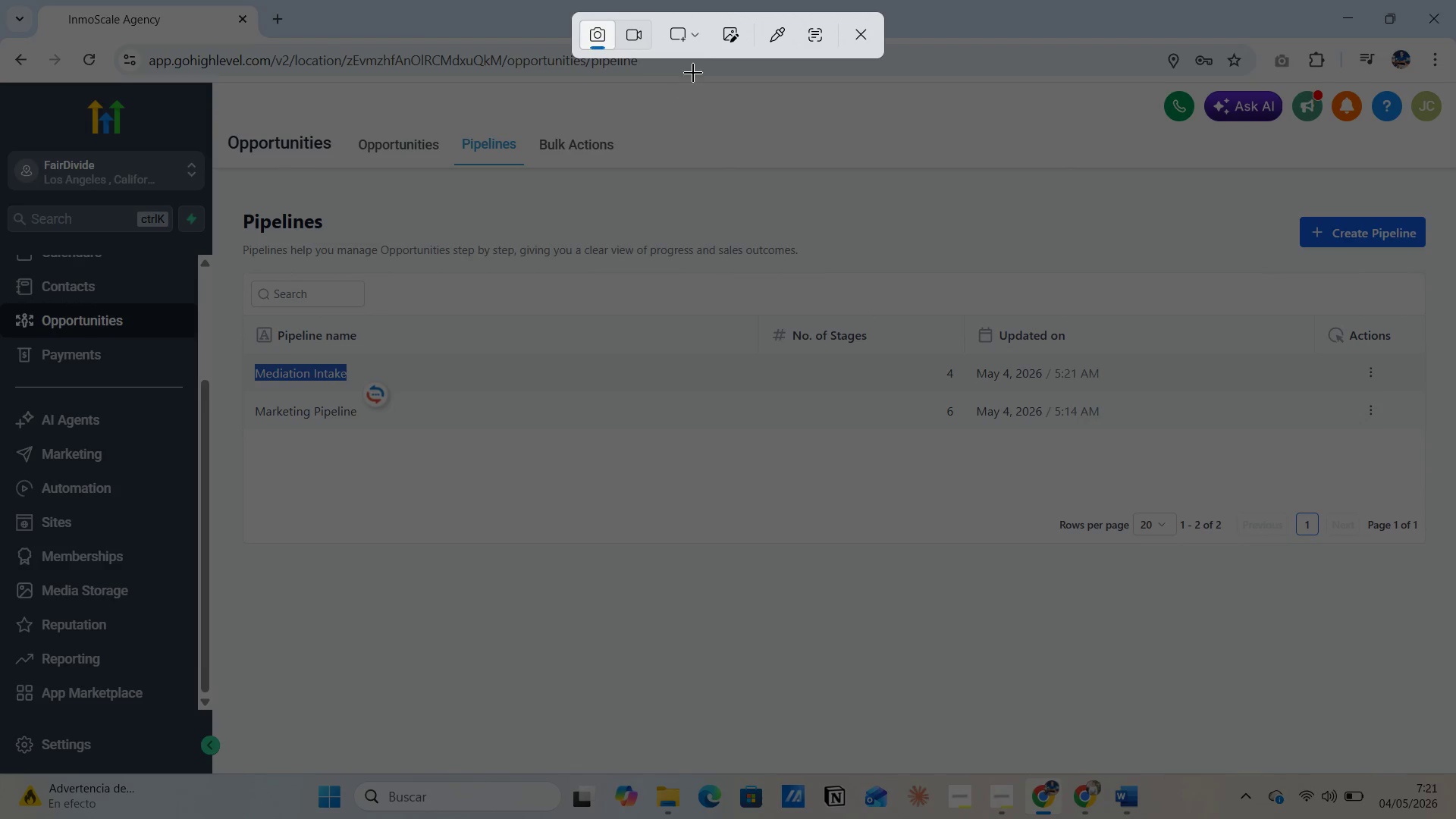 
left_click([699, 33])
 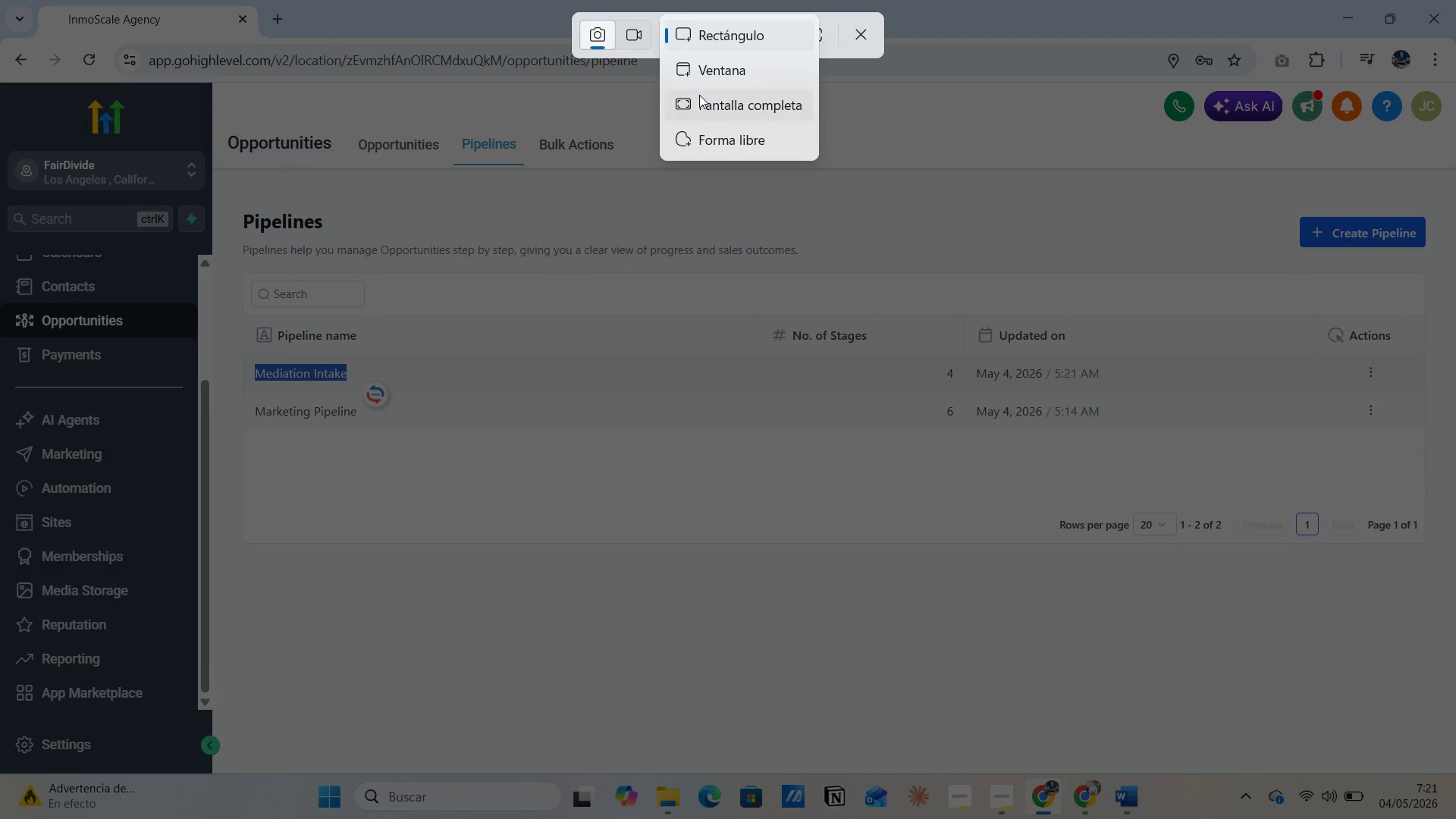 
left_click([705, 104])
 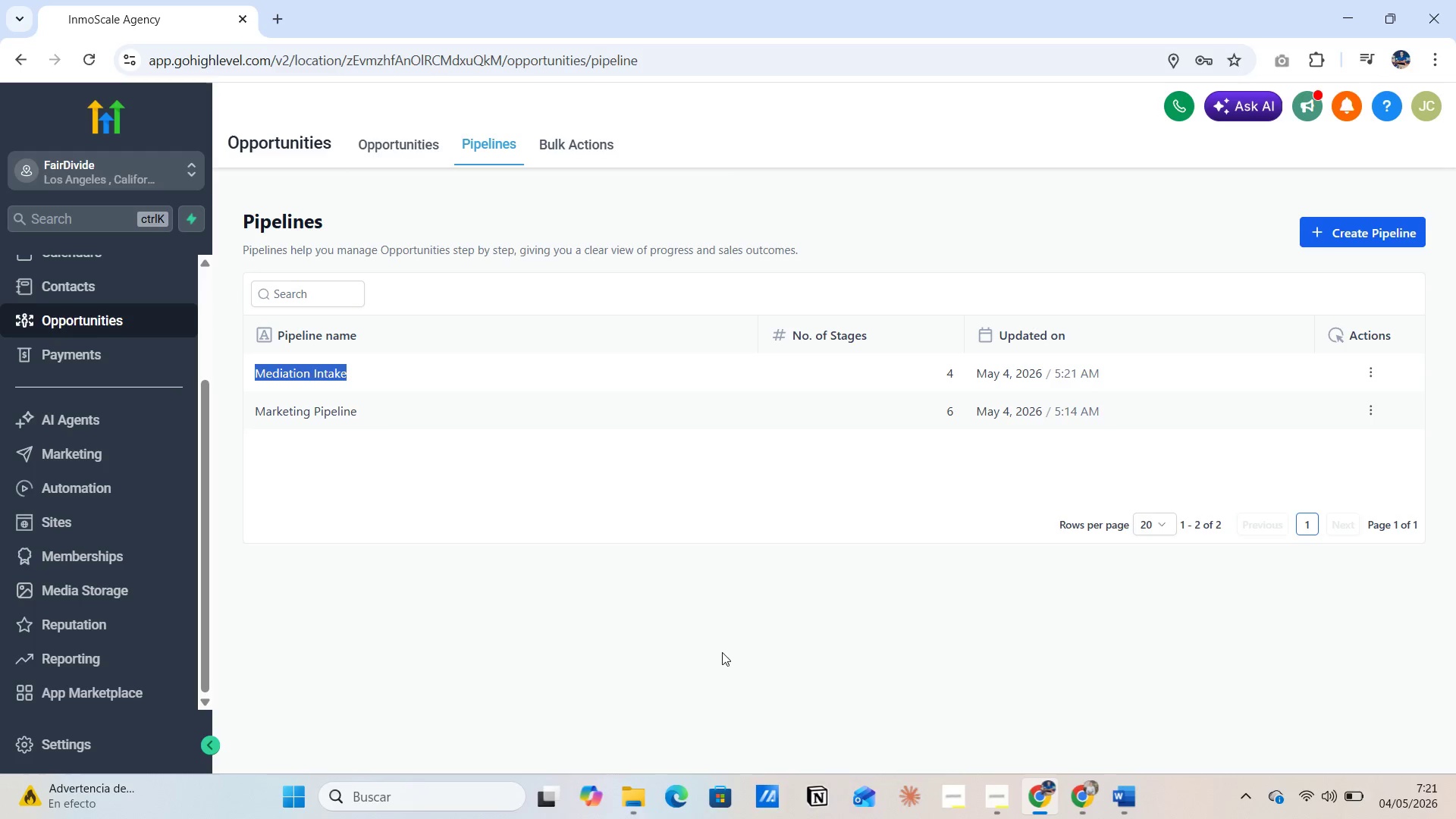 
key(Alt+AltLeft)
 